 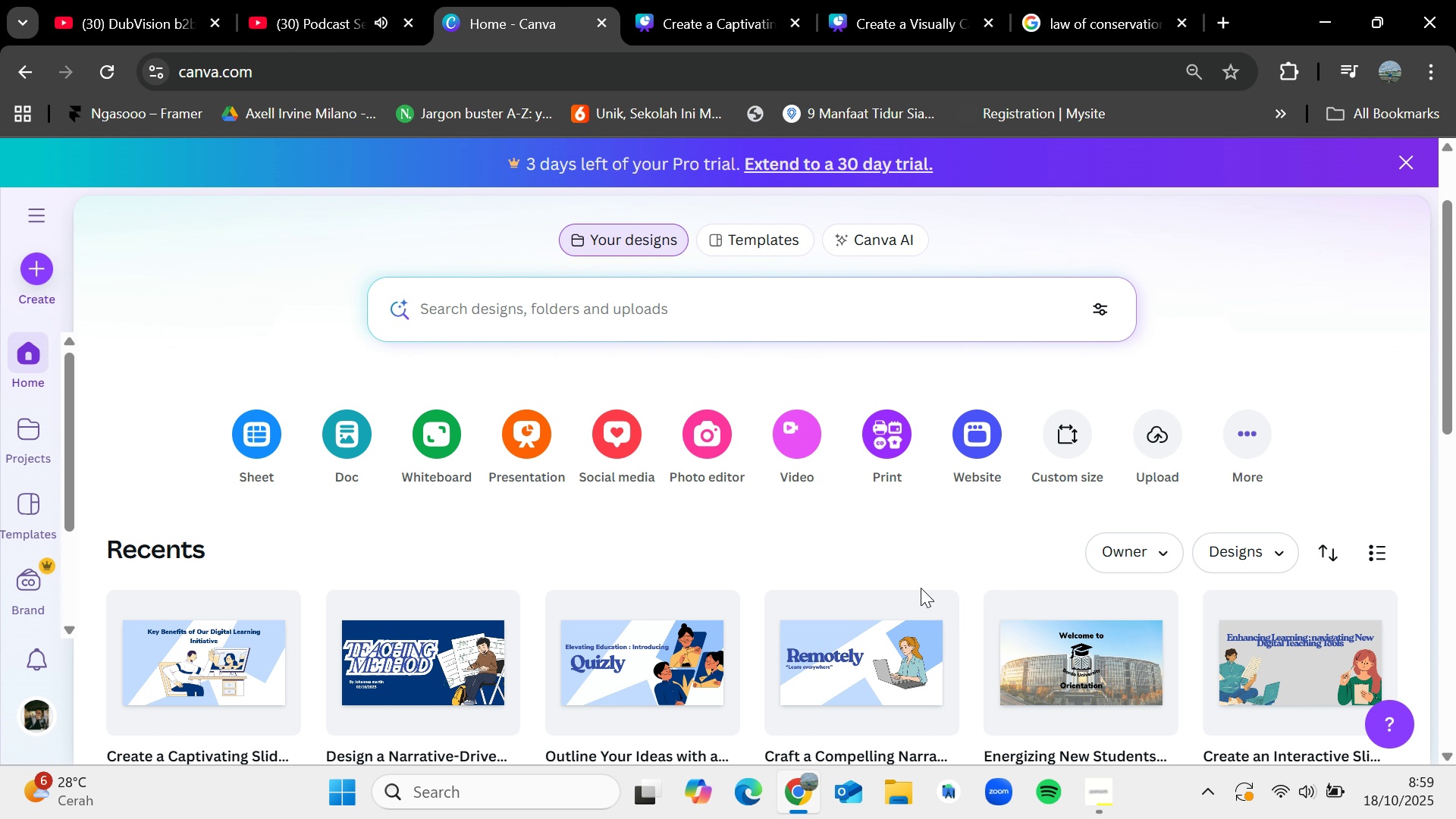 
left_click([641, 650])
 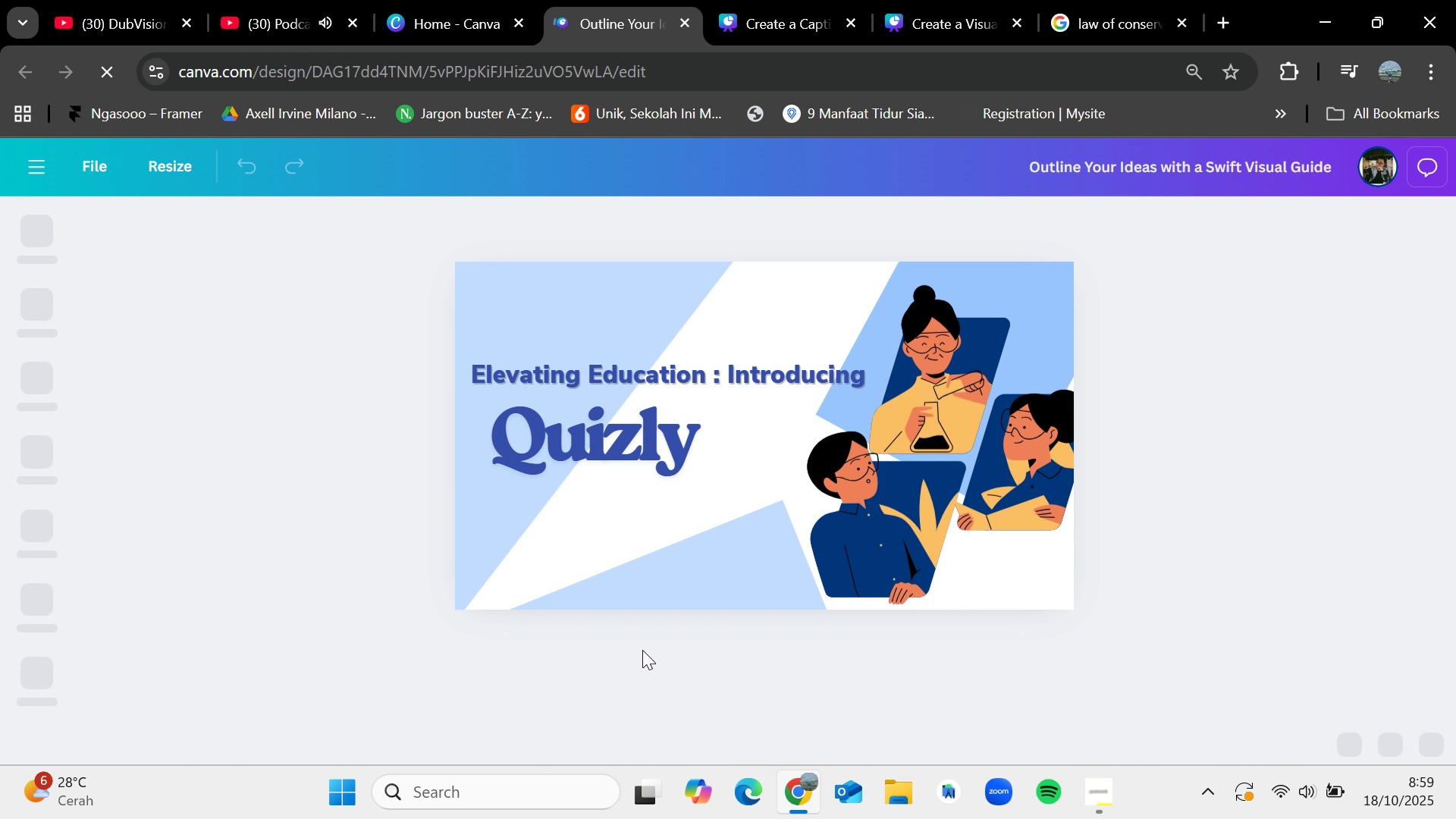 
wait(11.64)
 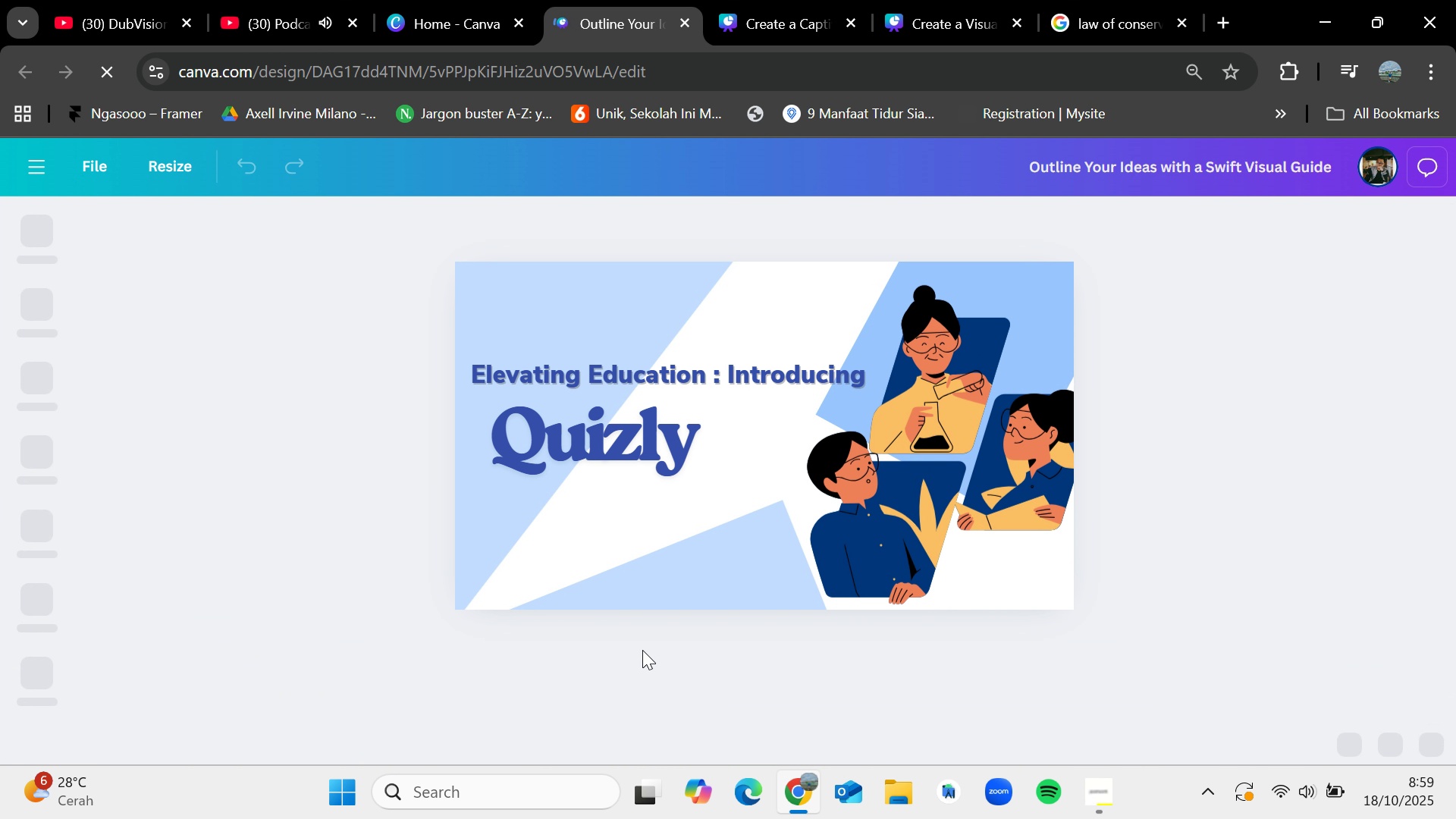 
left_click([484, 0])
 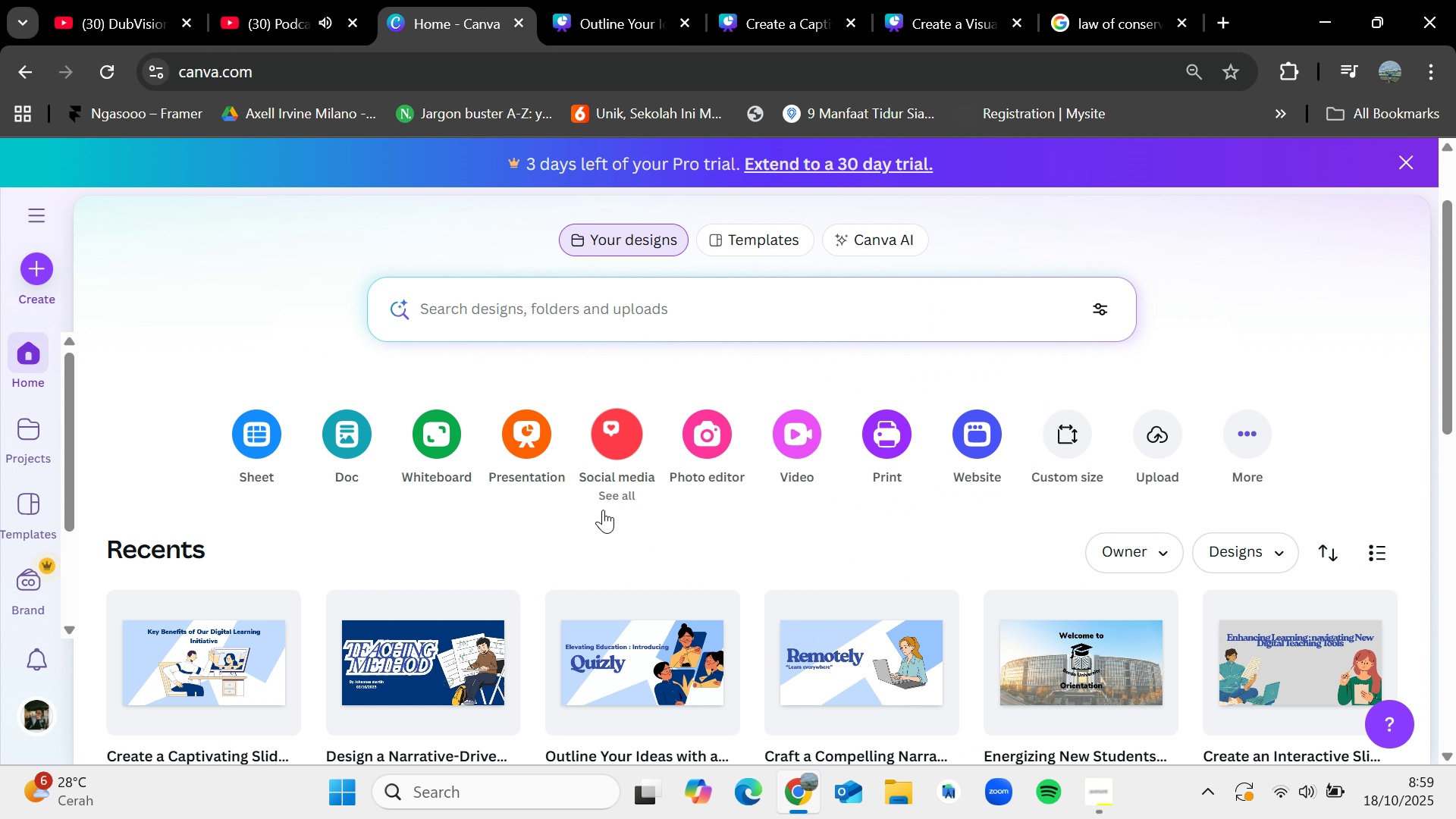 
scroll: coordinate [603, 510], scroll_direction: down, amount: 1.0
 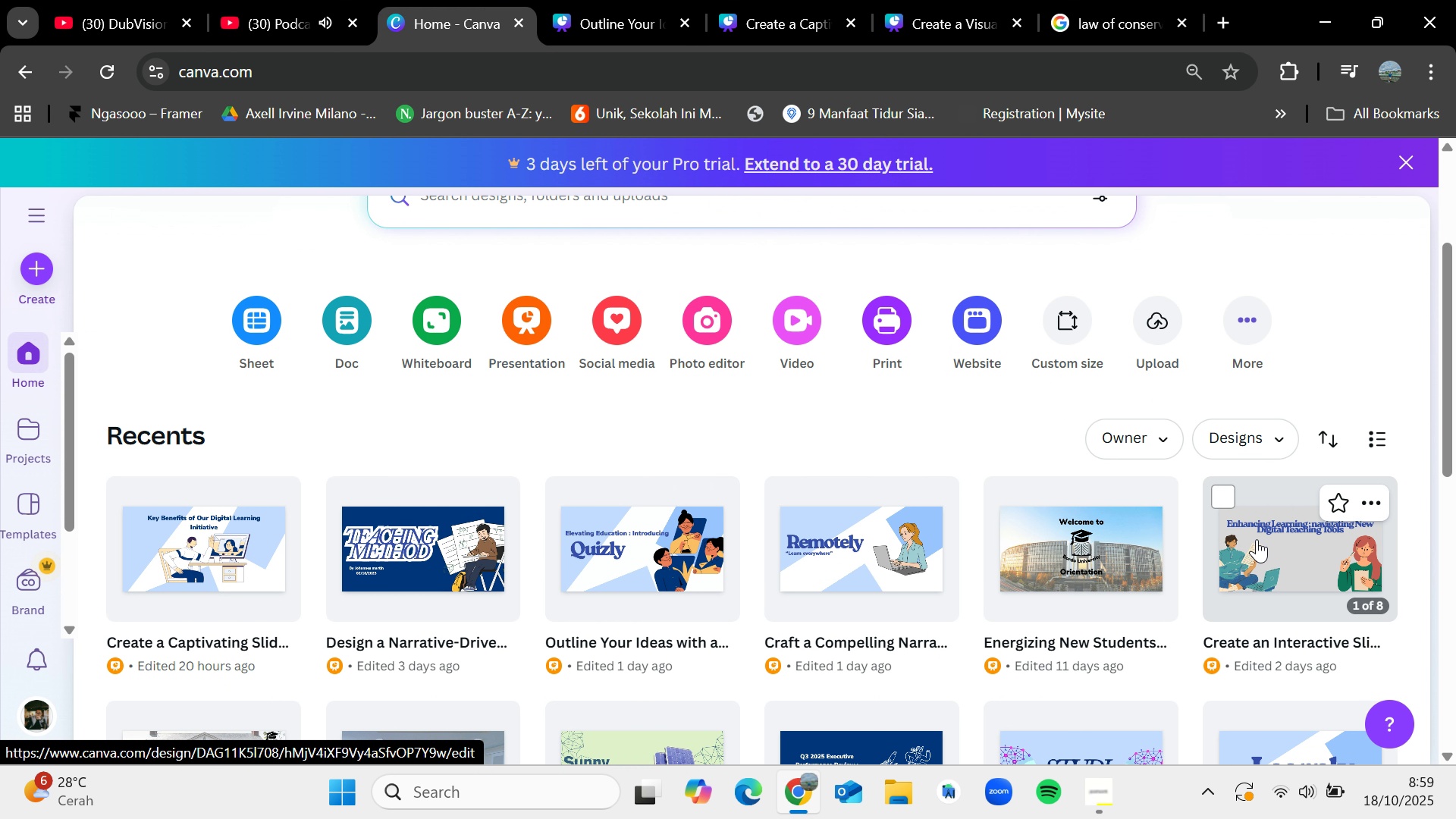 
left_click([1257, 539])
 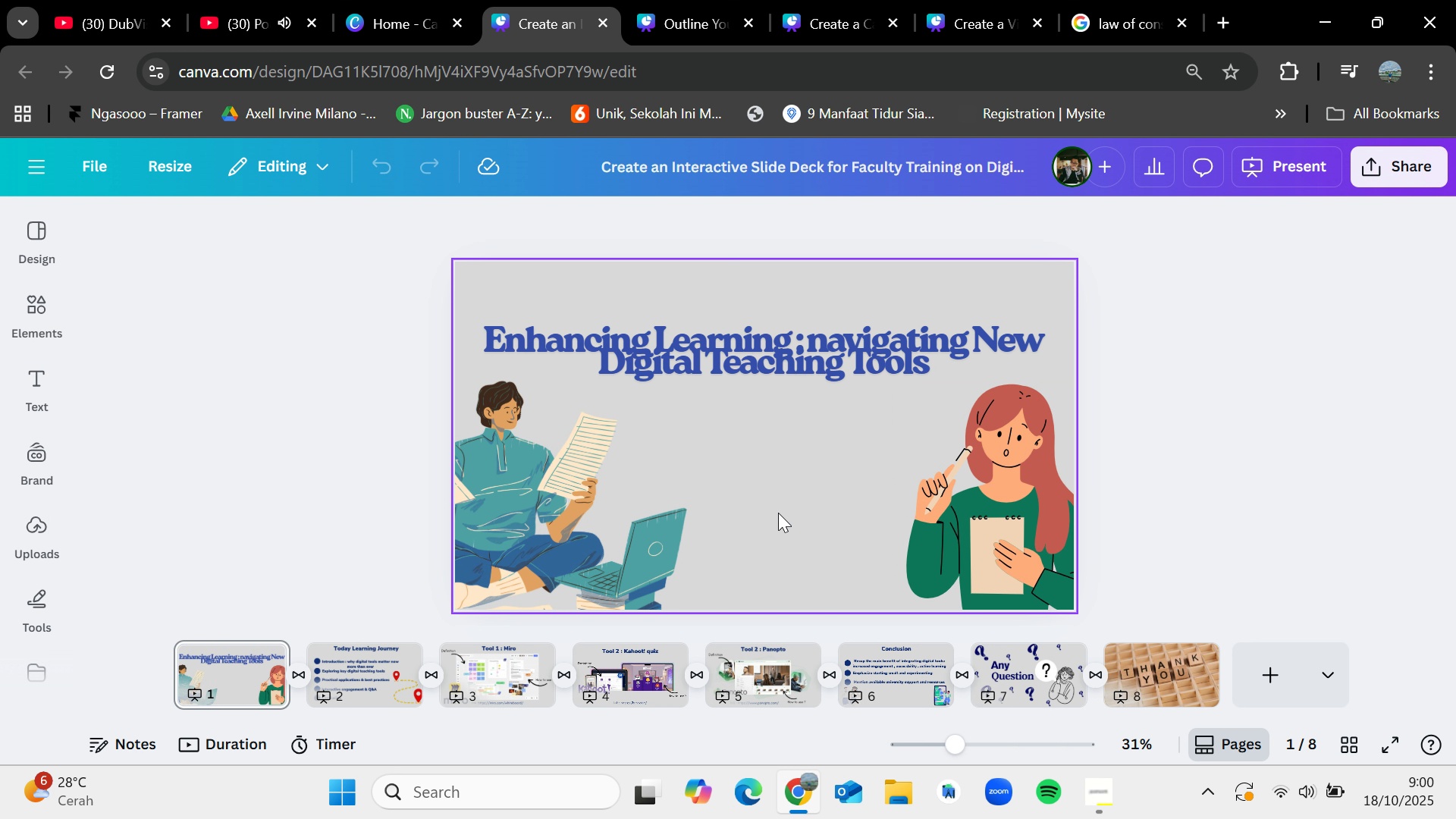 
wait(14.83)
 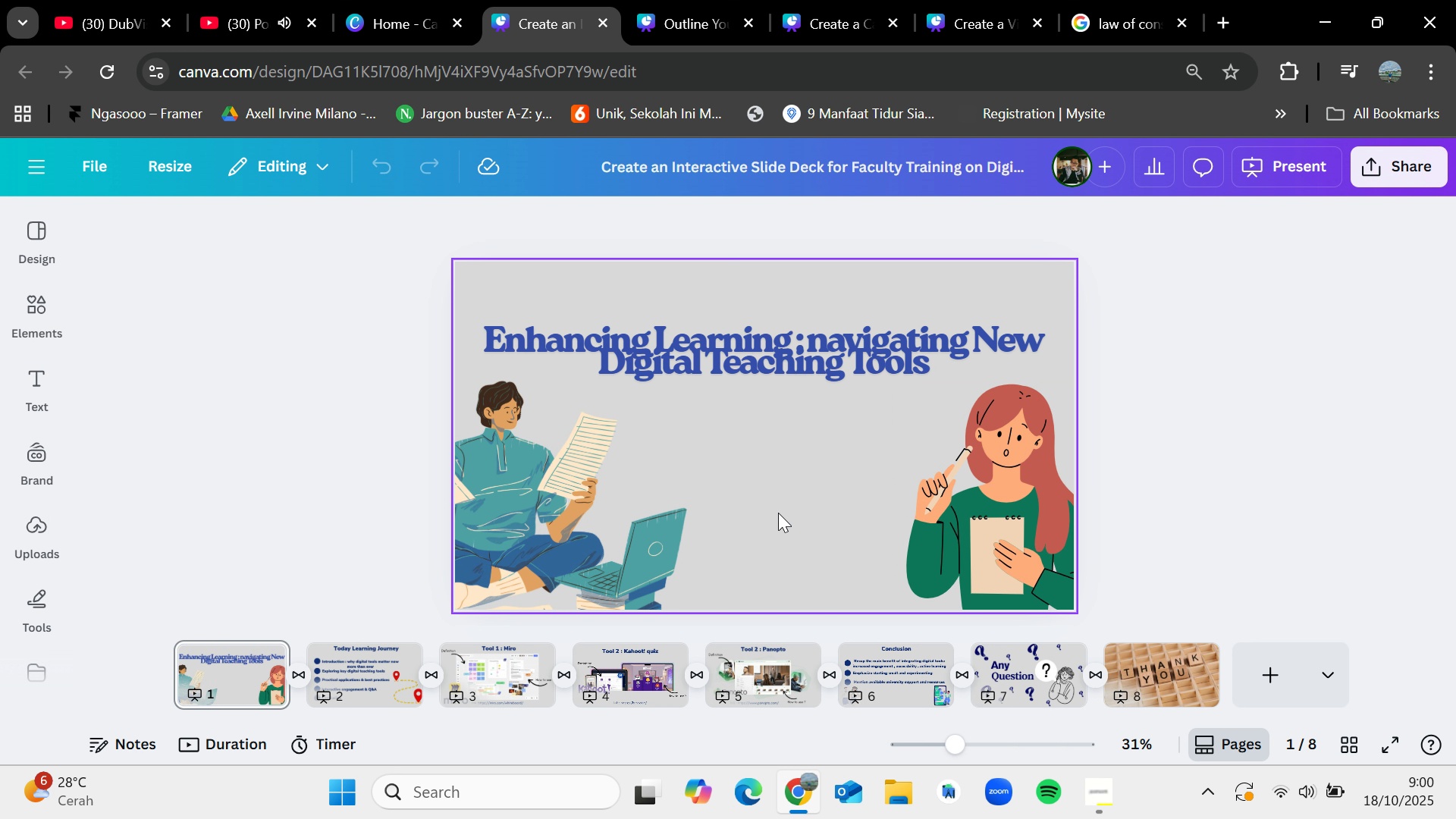 
left_click([604, 20])
 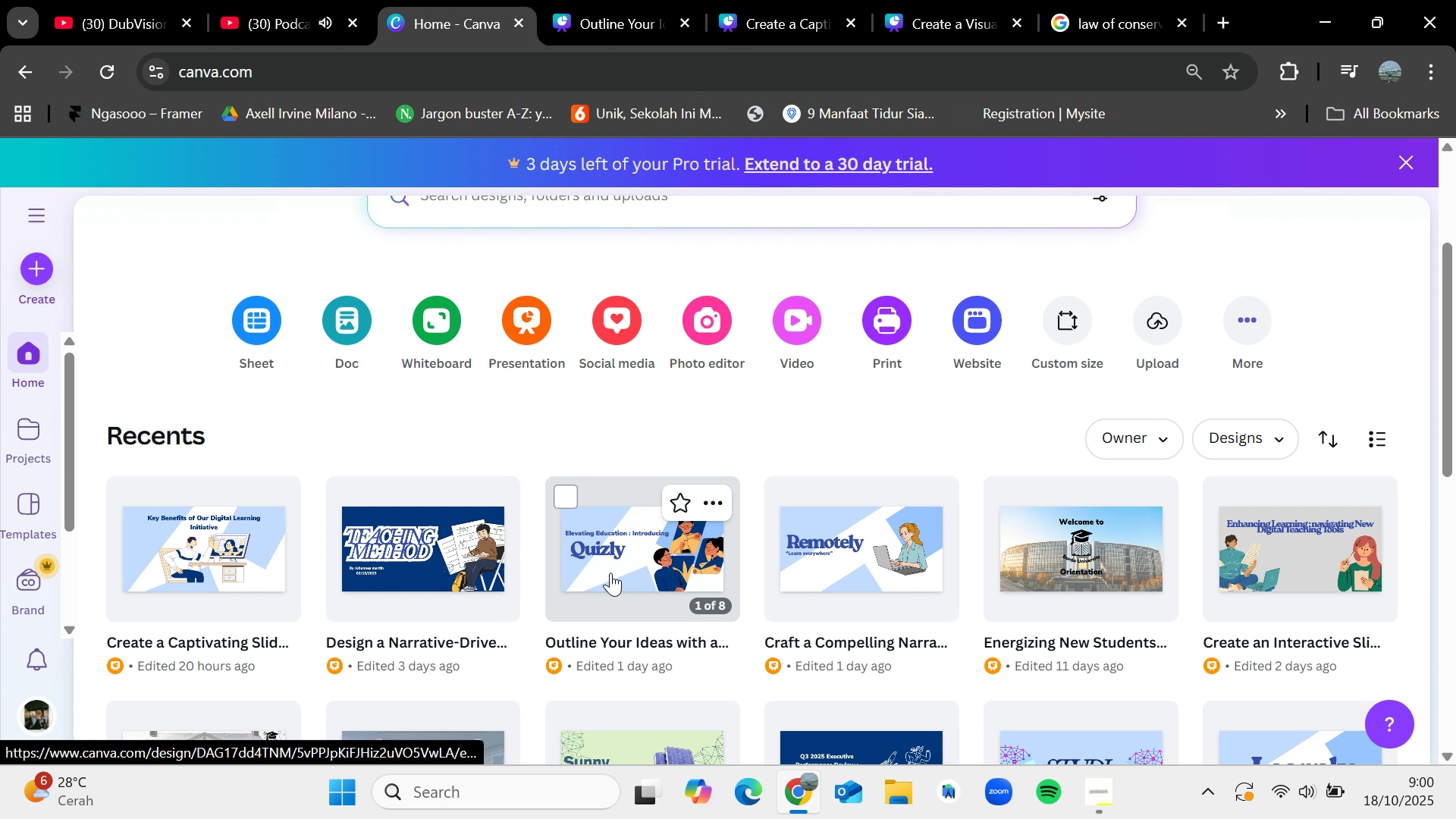 
scroll: coordinate [610, 573], scroll_direction: down, amount: 2.0
 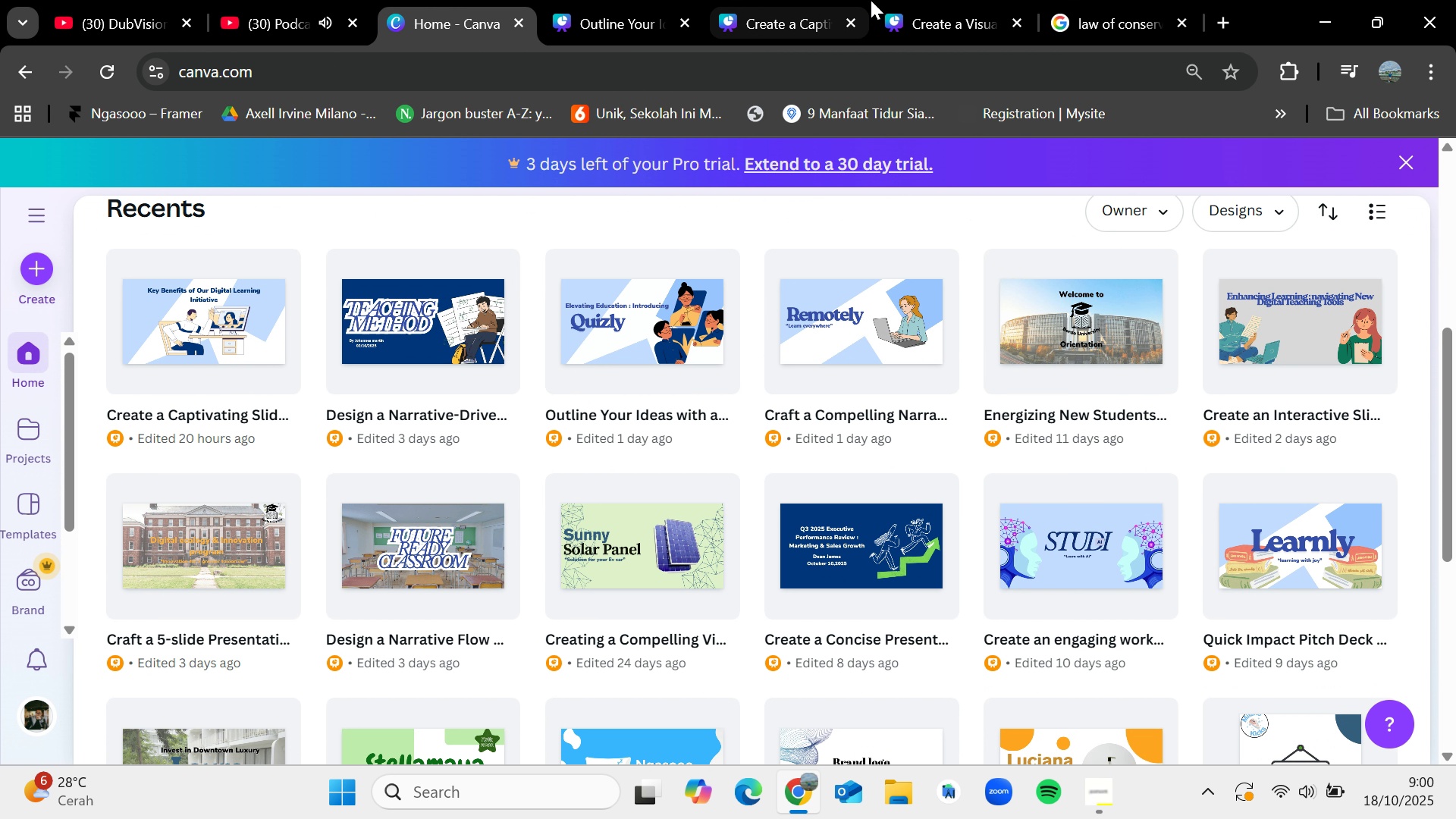 
left_click([968, 0])
 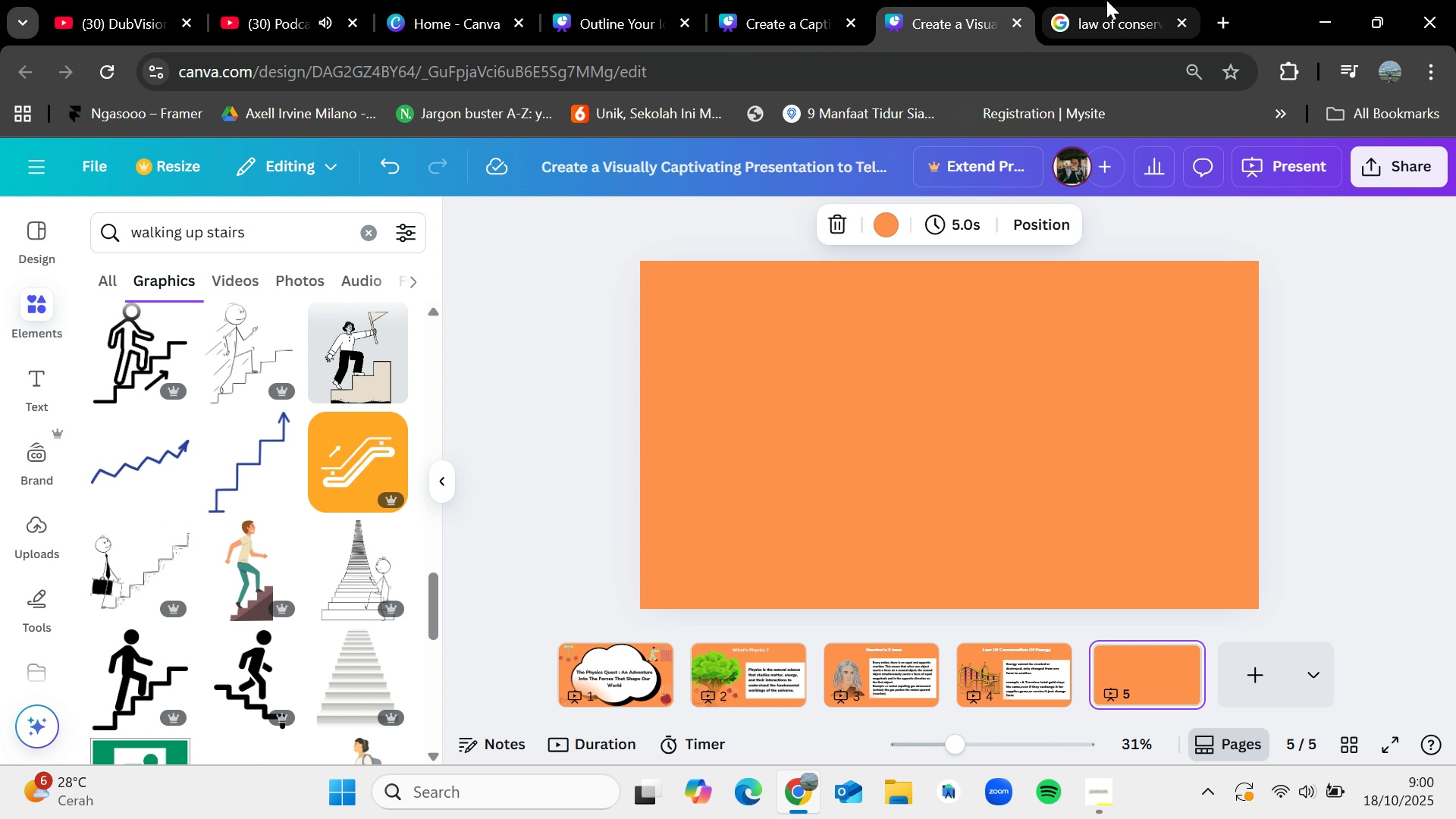 
left_click([1106, 0])
 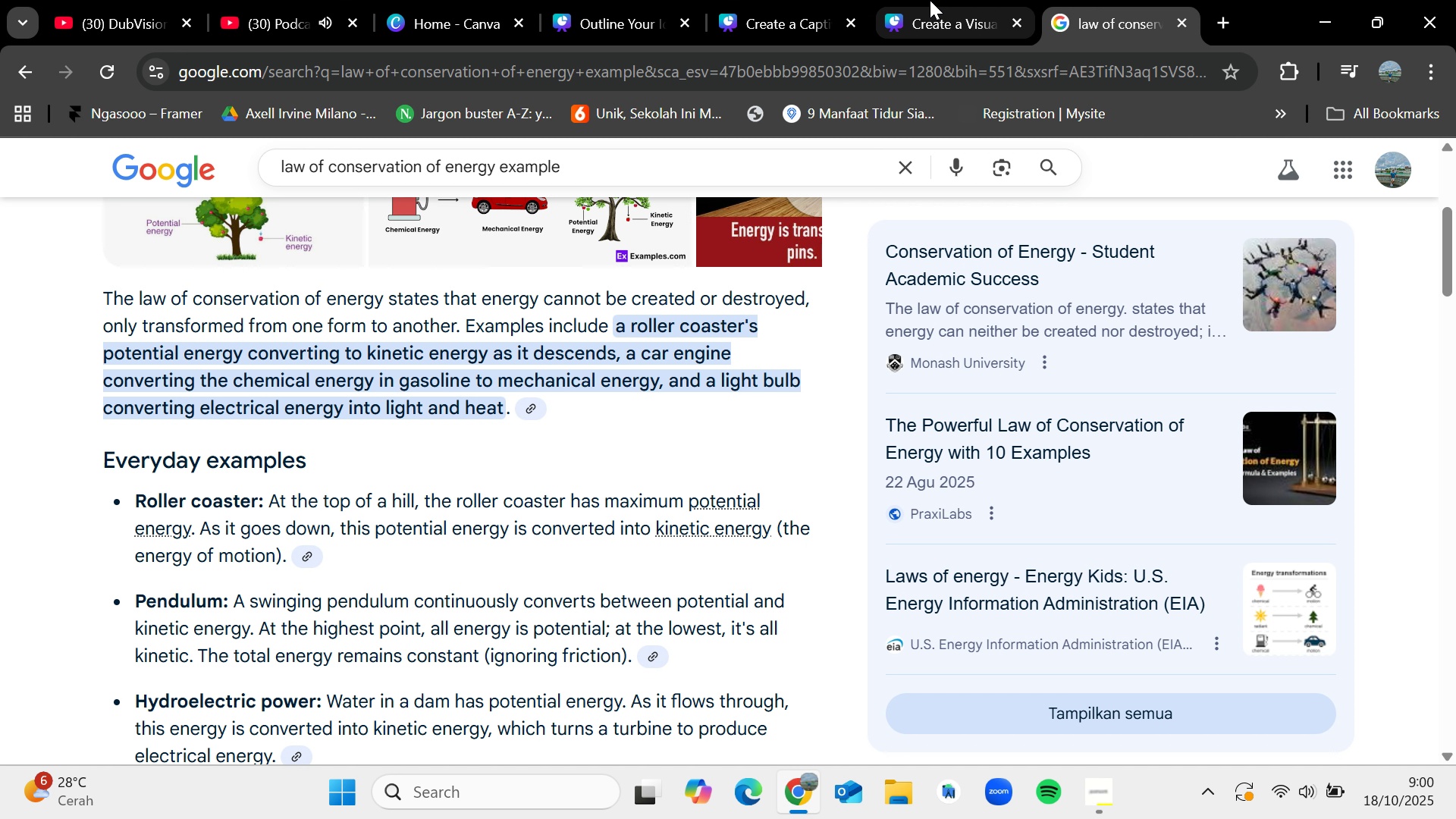 
left_click([930, 0])
 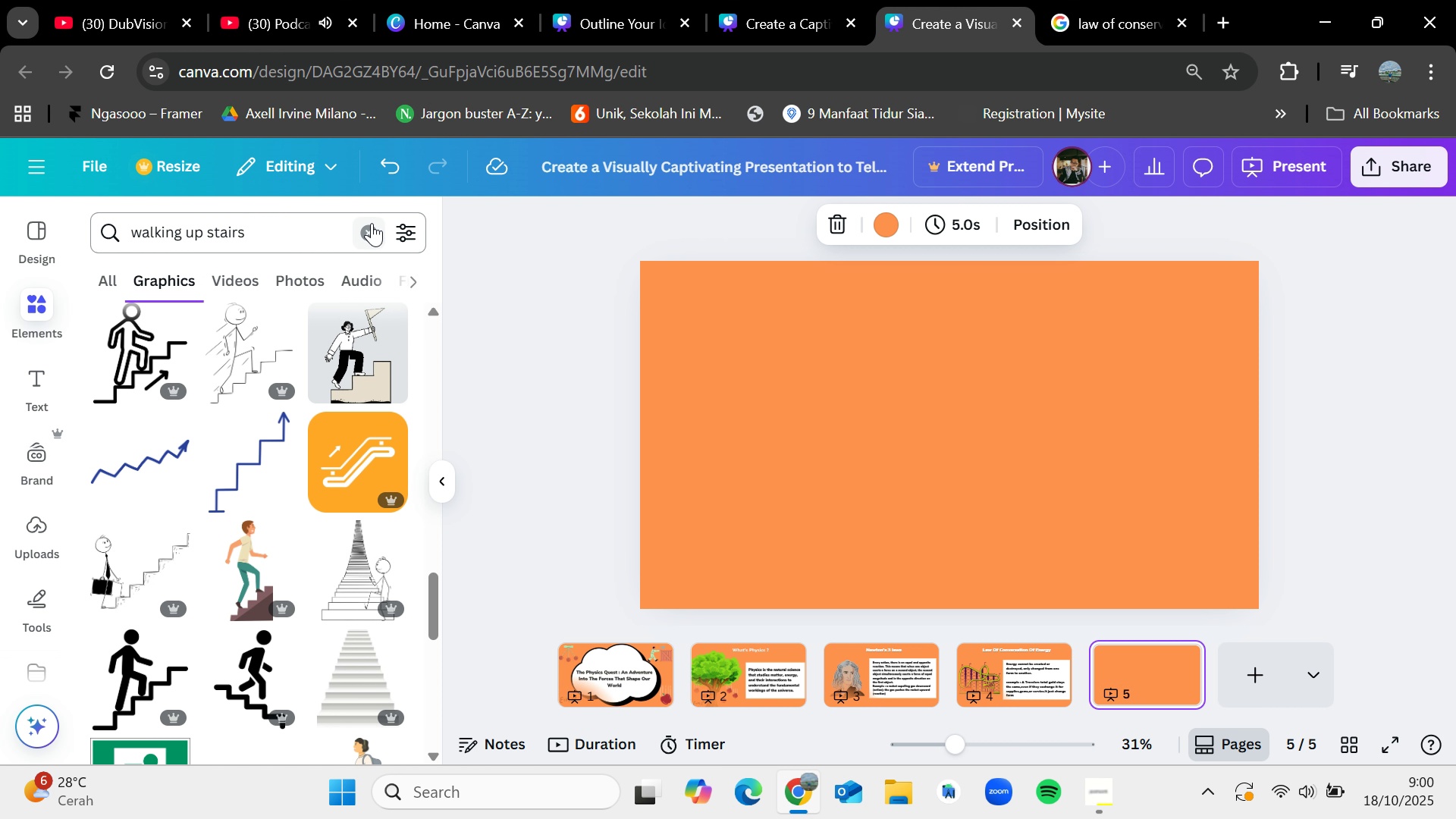 
left_click([372, 228])
 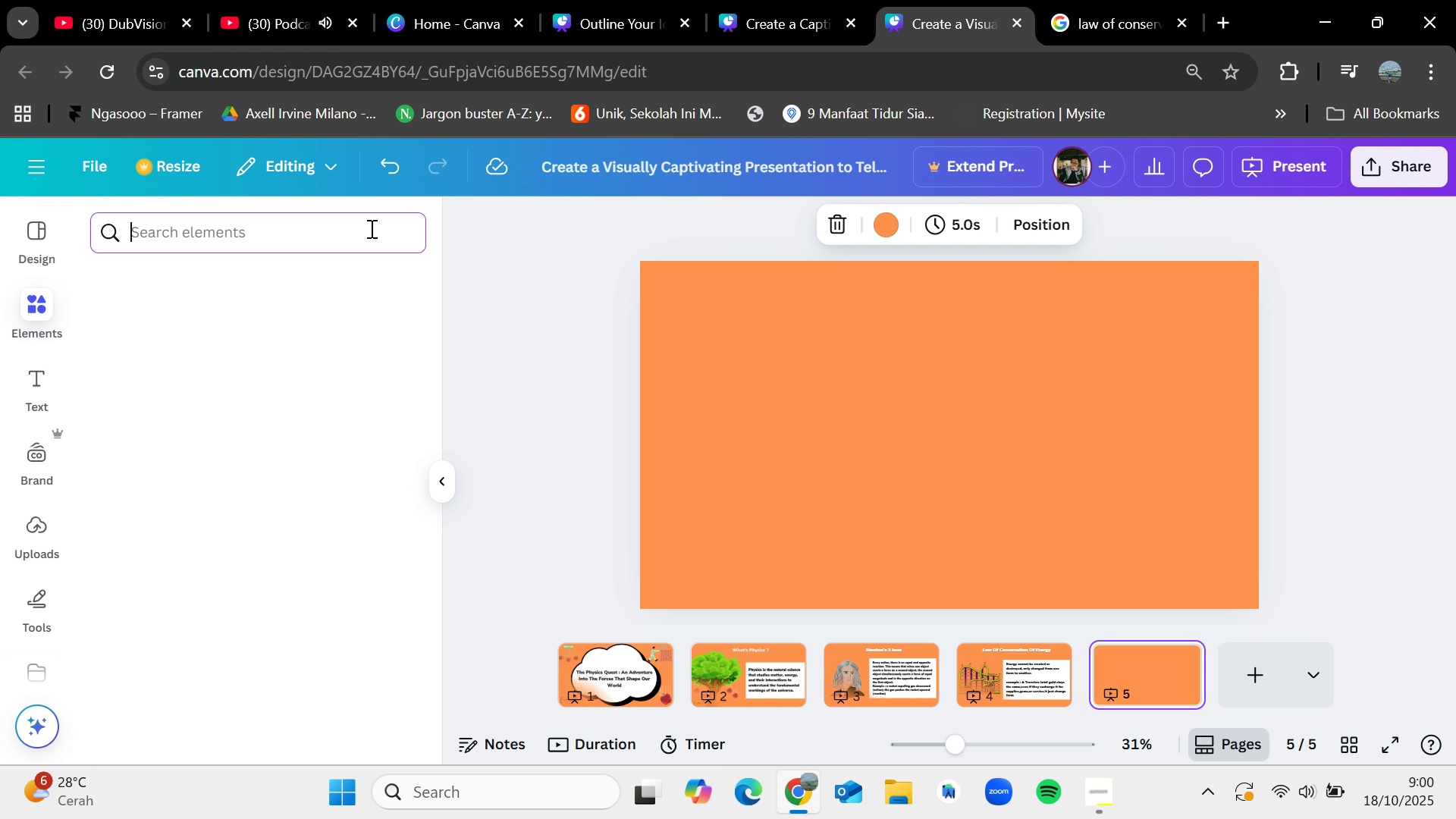 
type(road map)
 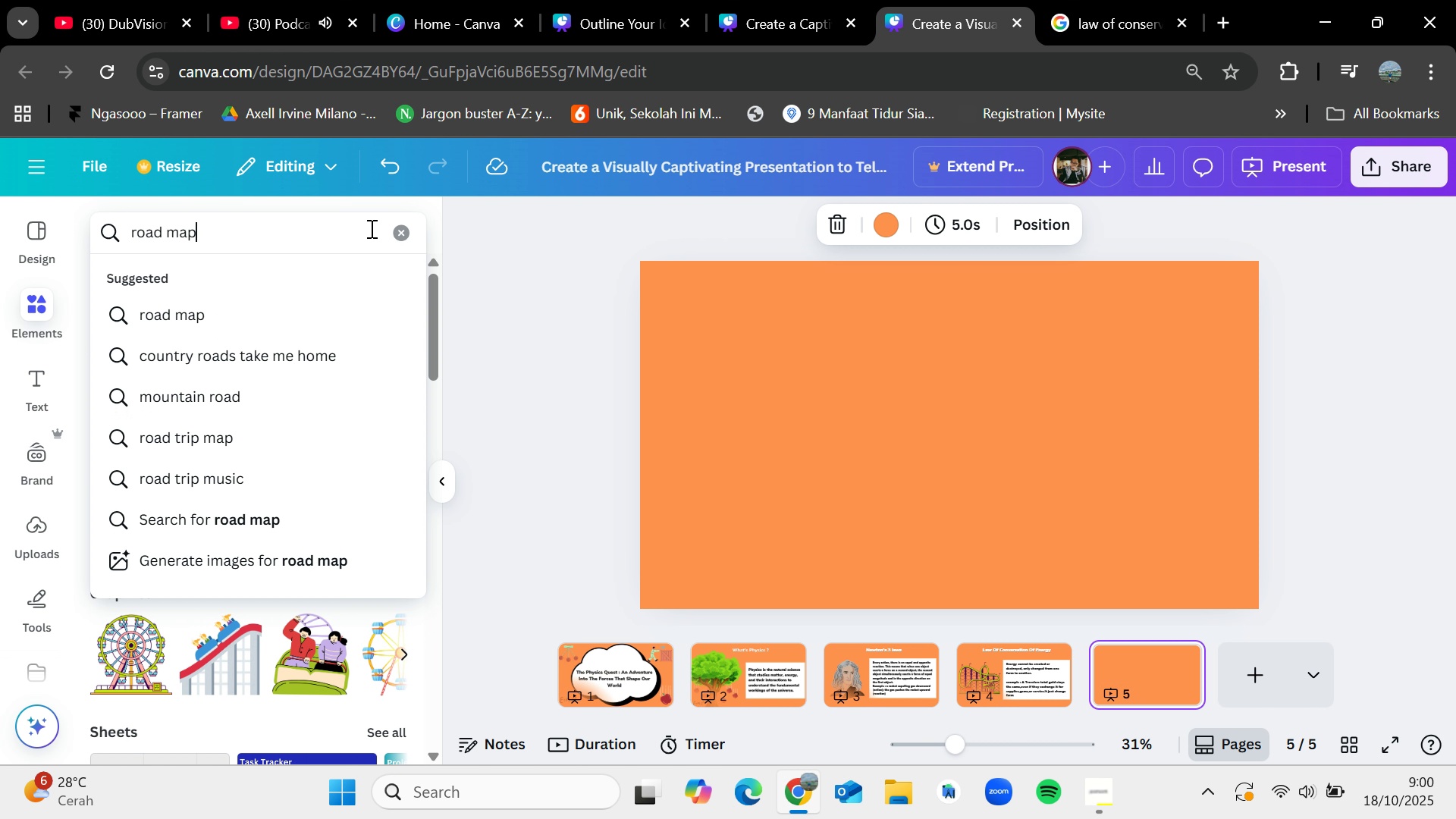 
key(Enter)
 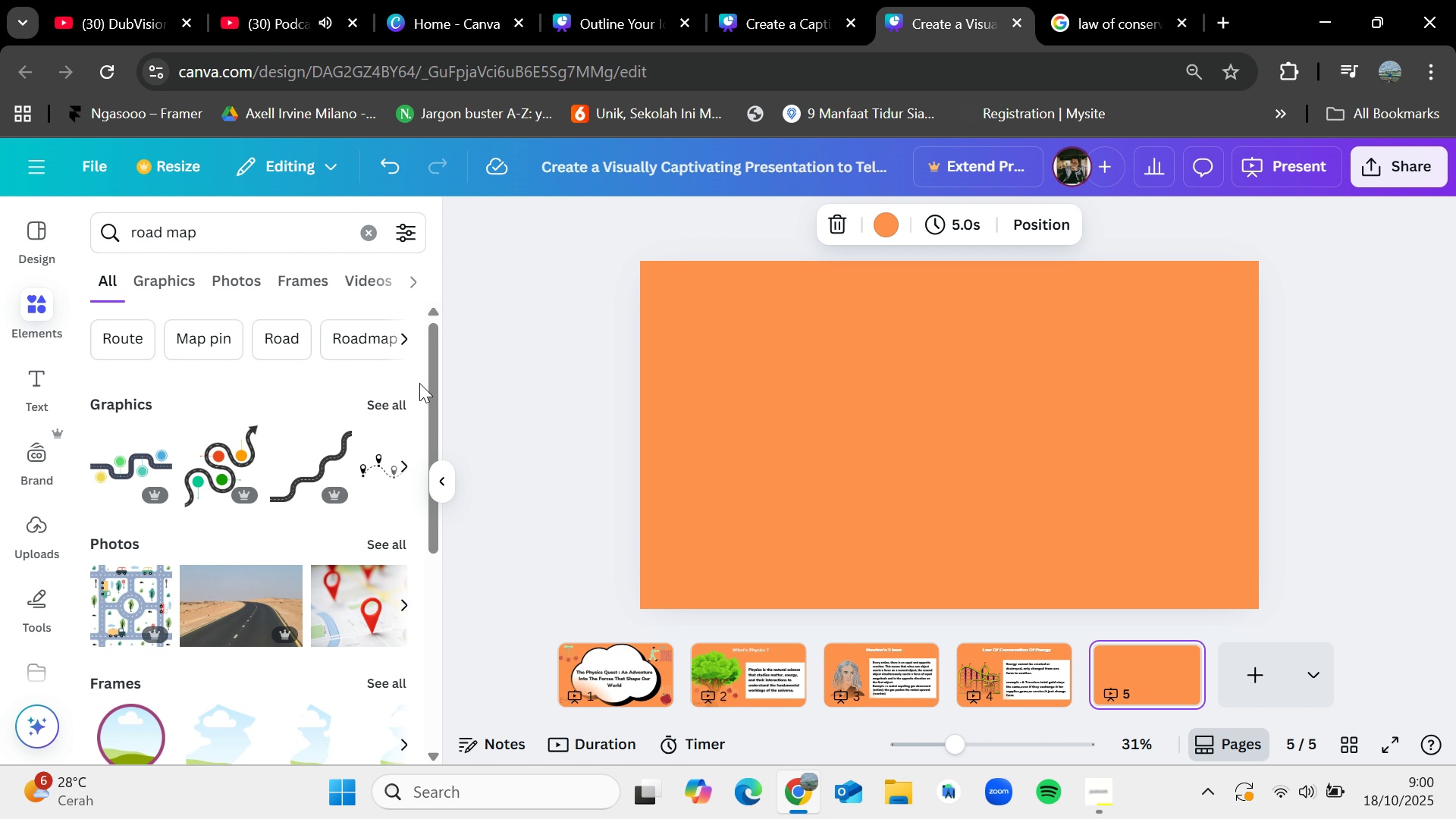 
left_click([396, 405])
 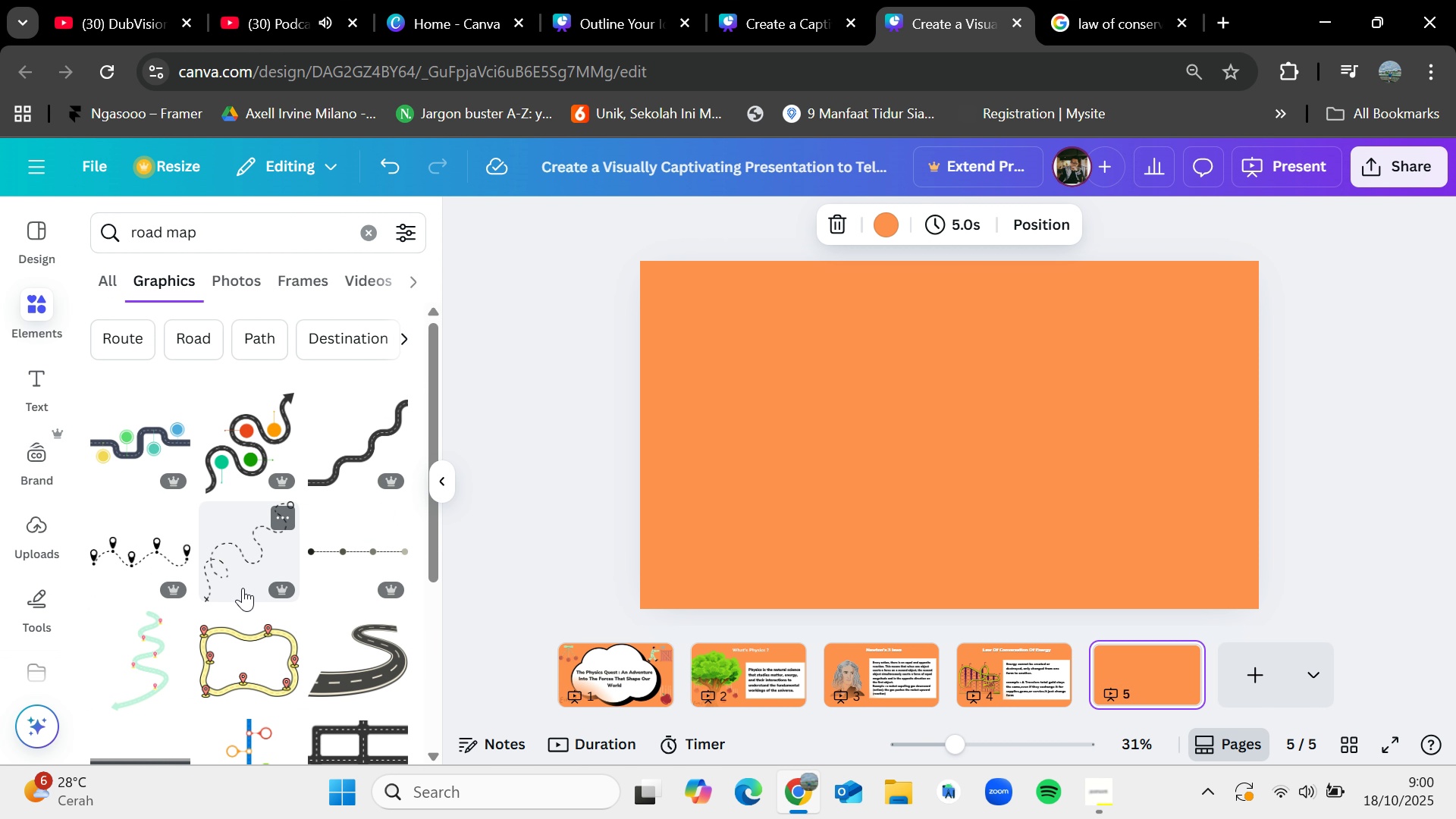 
scroll: coordinate [351, 654], scroll_direction: down, amount: 5.0
 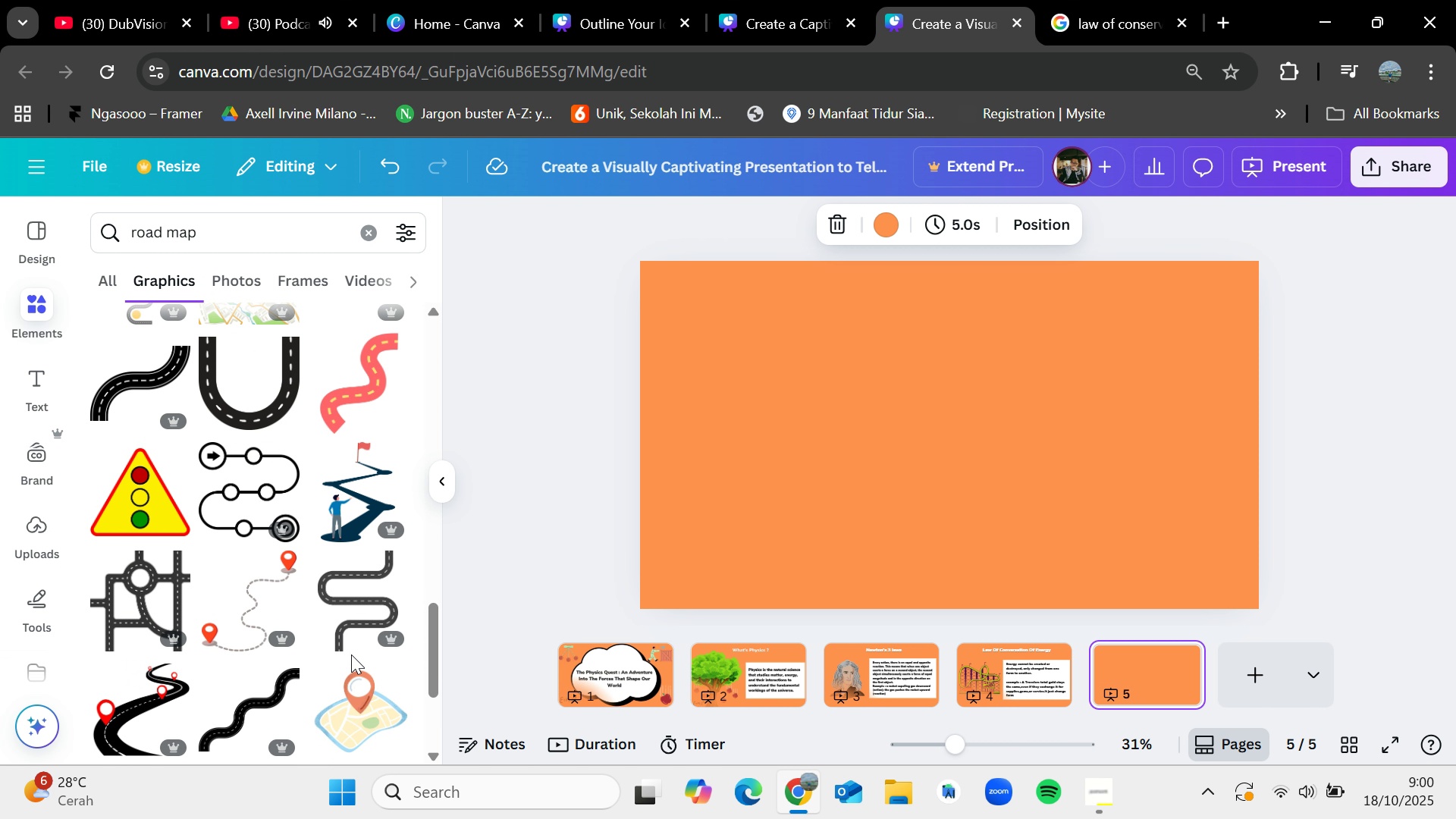 
scroll: coordinate [351, 654], scroll_direction: down, amount: 7.0
 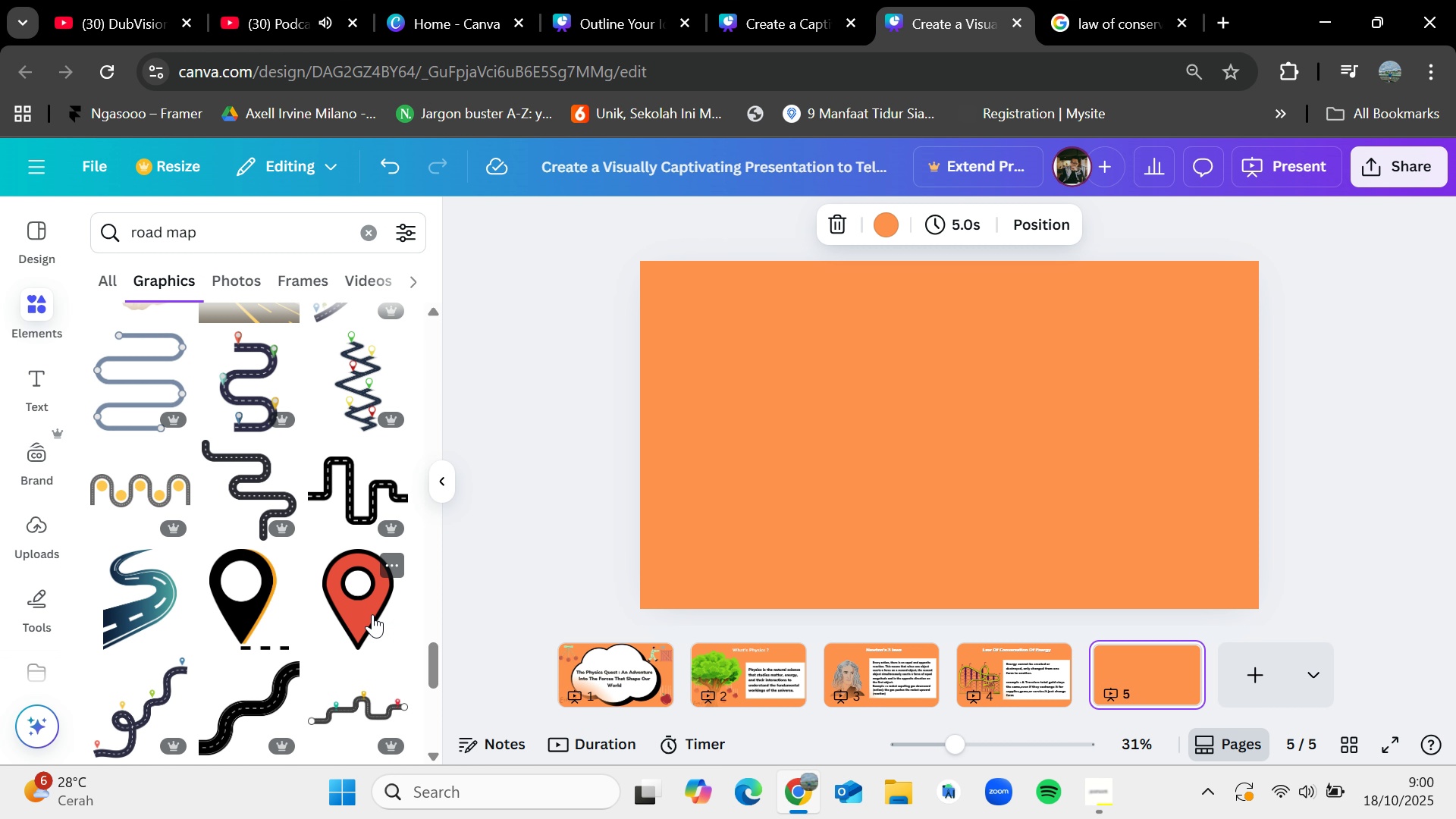 
scroll: coordinate [373, 623], scroll_direction: down, amount: 3.0
 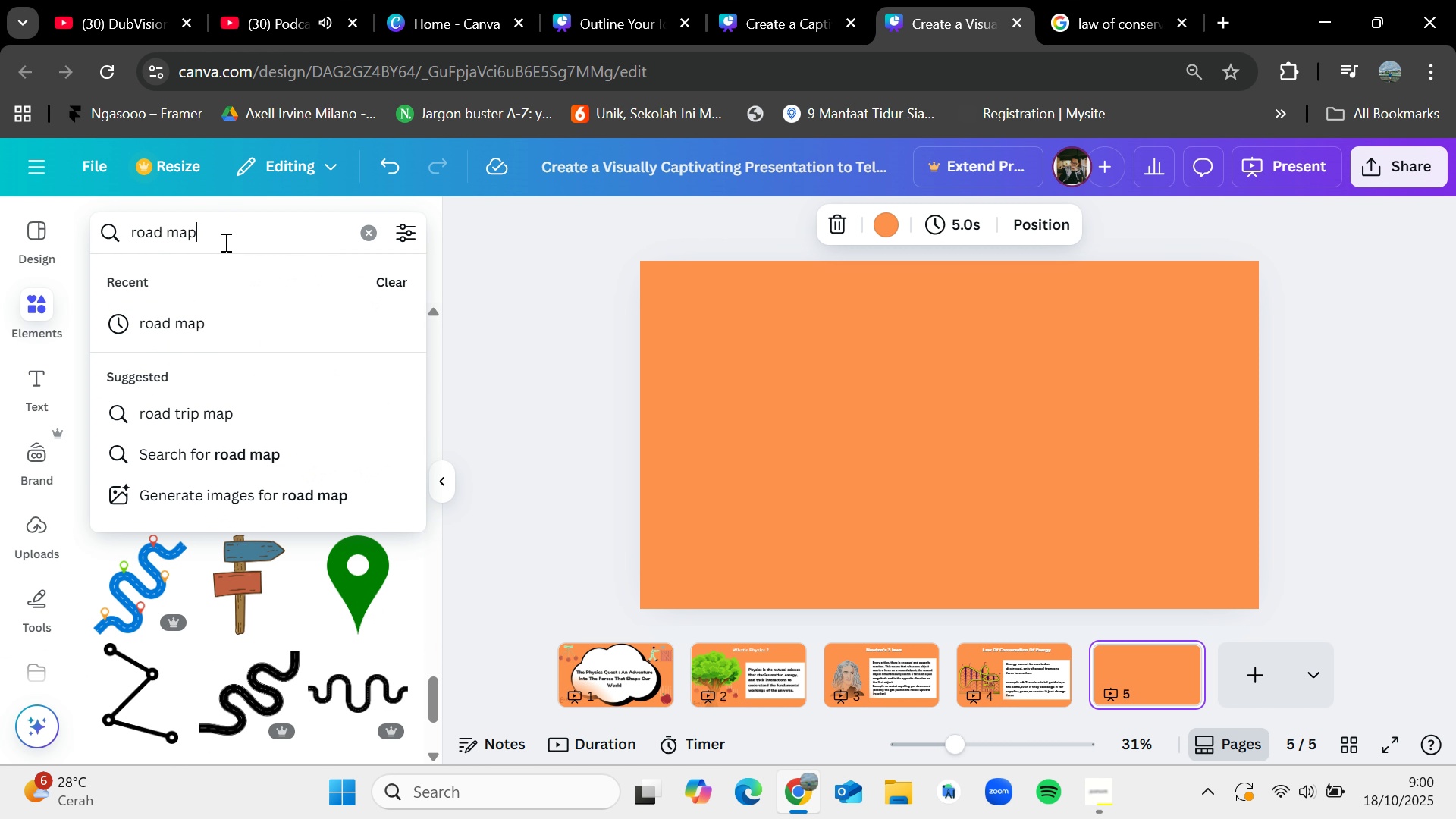 
left_click([224, 242])
 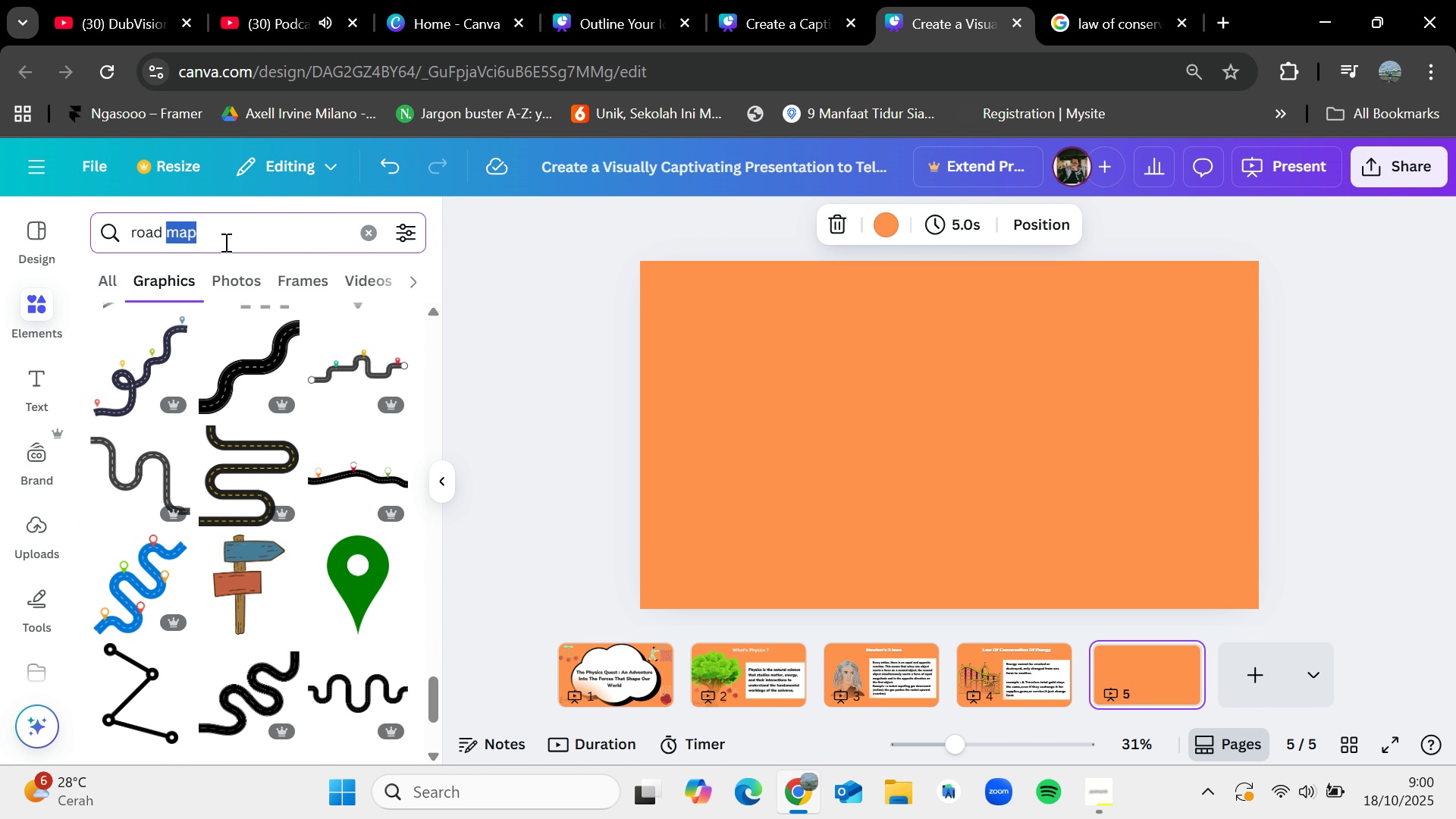 
left_click_drag(start_coordinate=[224, 242], to_coordinate=[190, 239])
 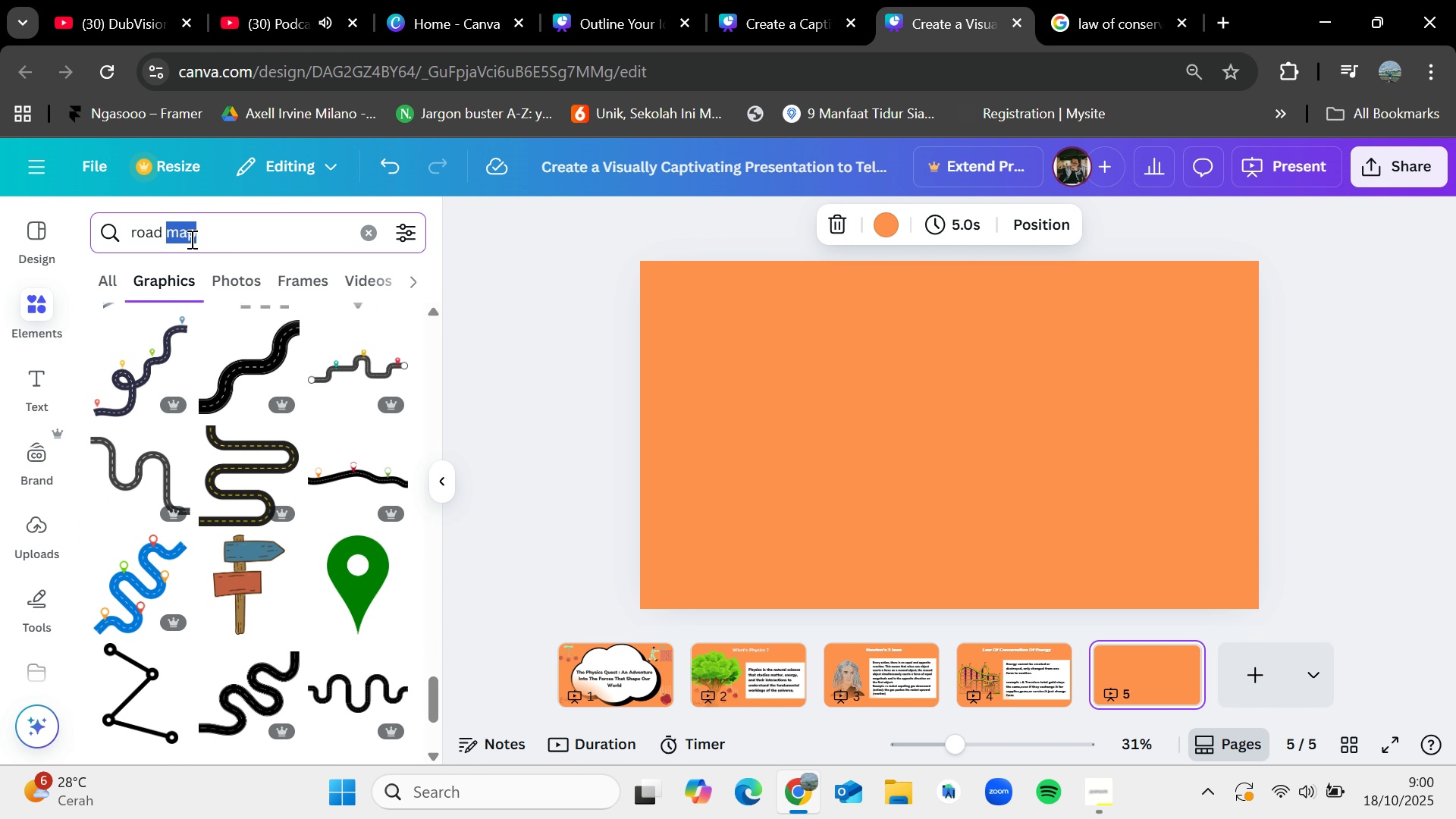 
key(Backspace)
 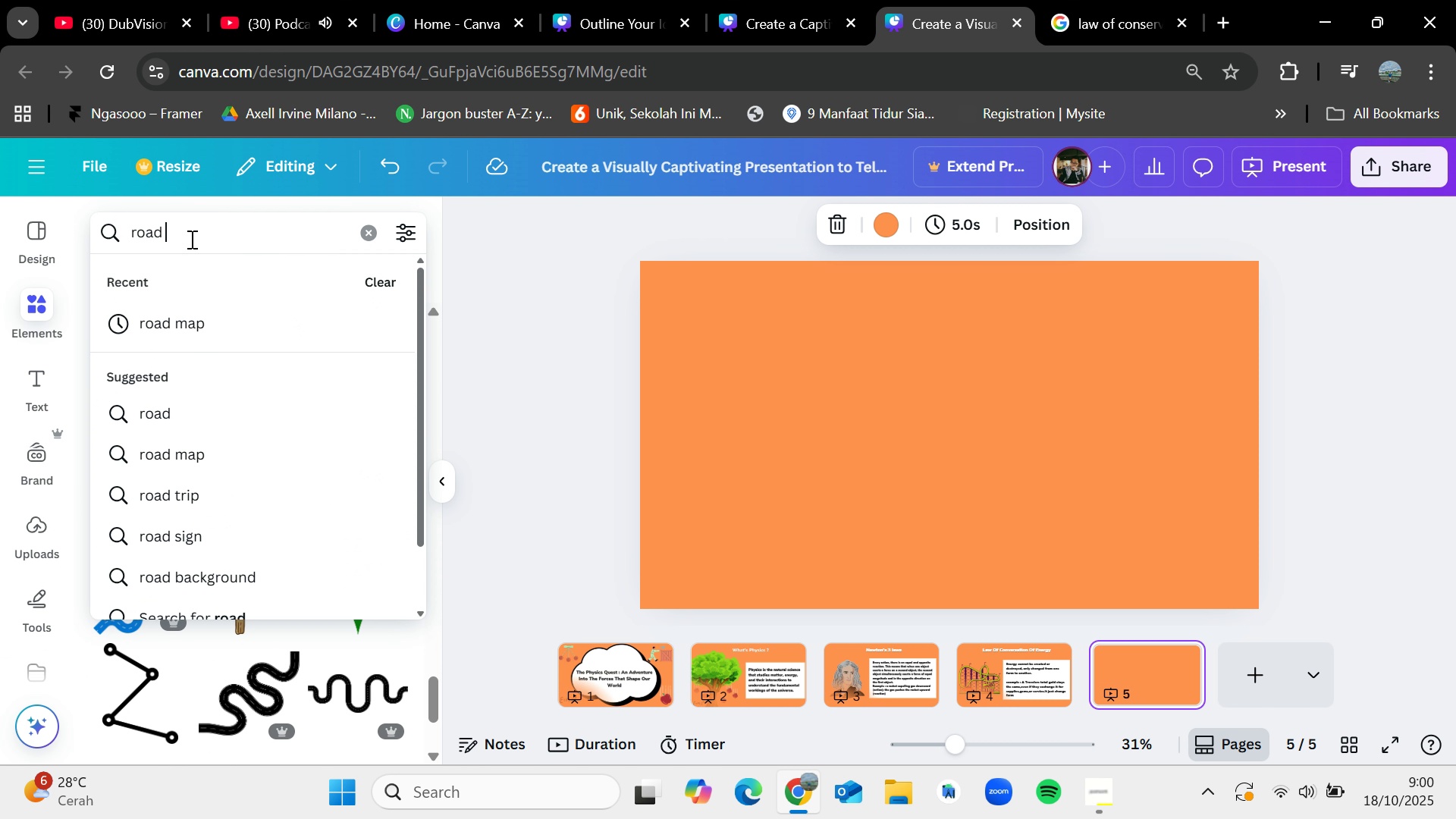 
key(Backspace)
 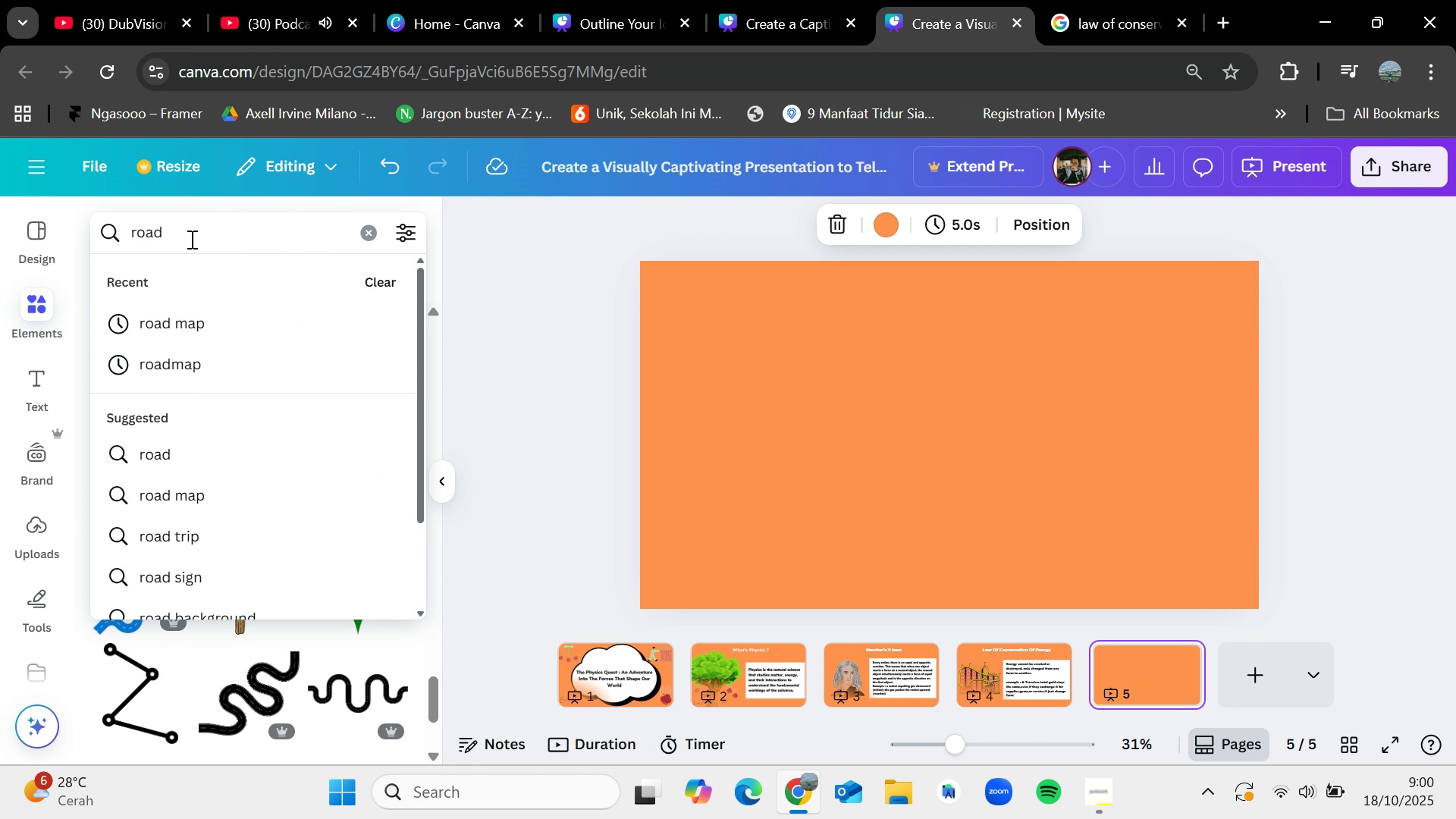 
key(Enter)
 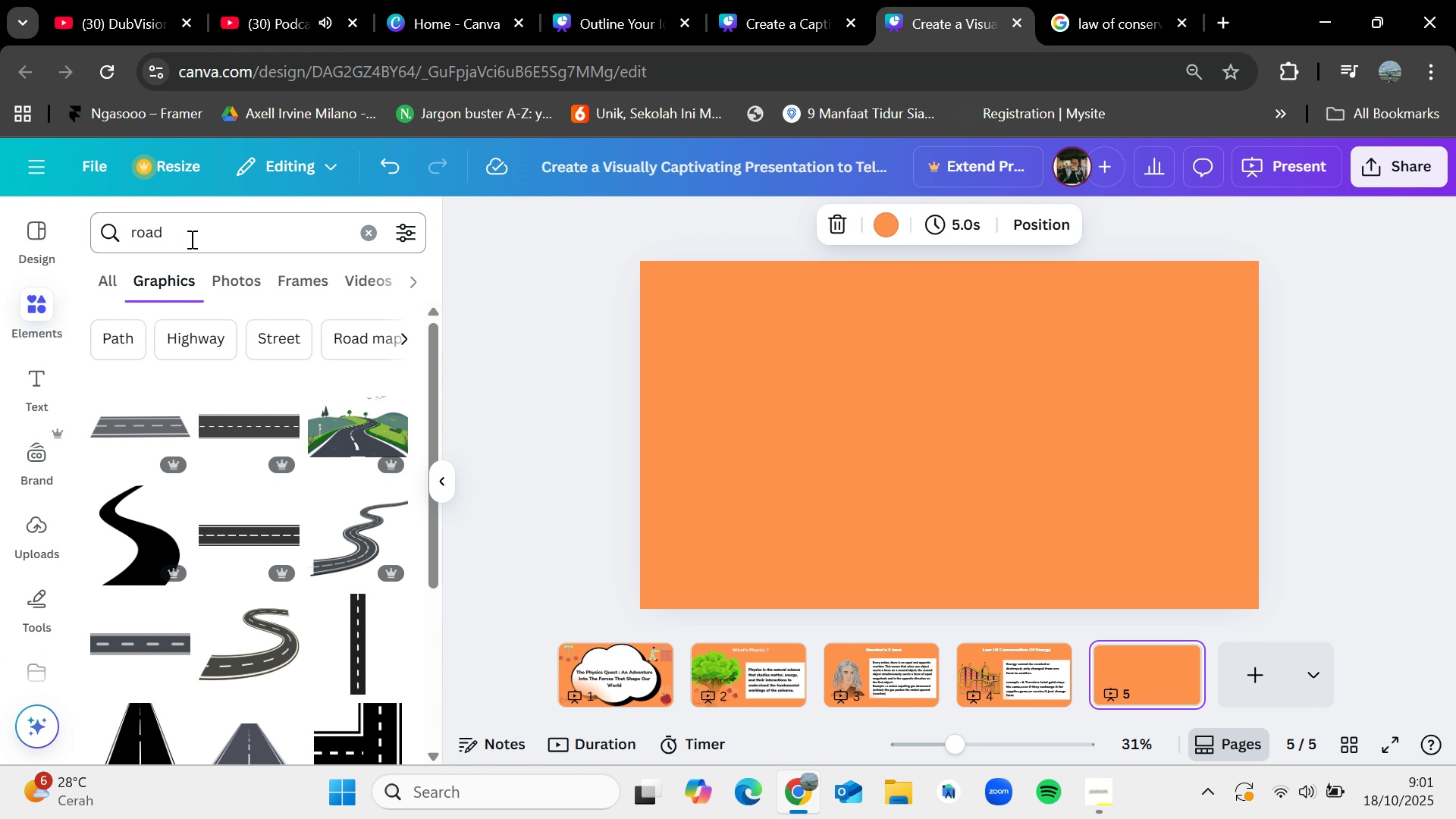 
scroll: coordinate [271, 572], scroll_direction: down, amount: 2.0
 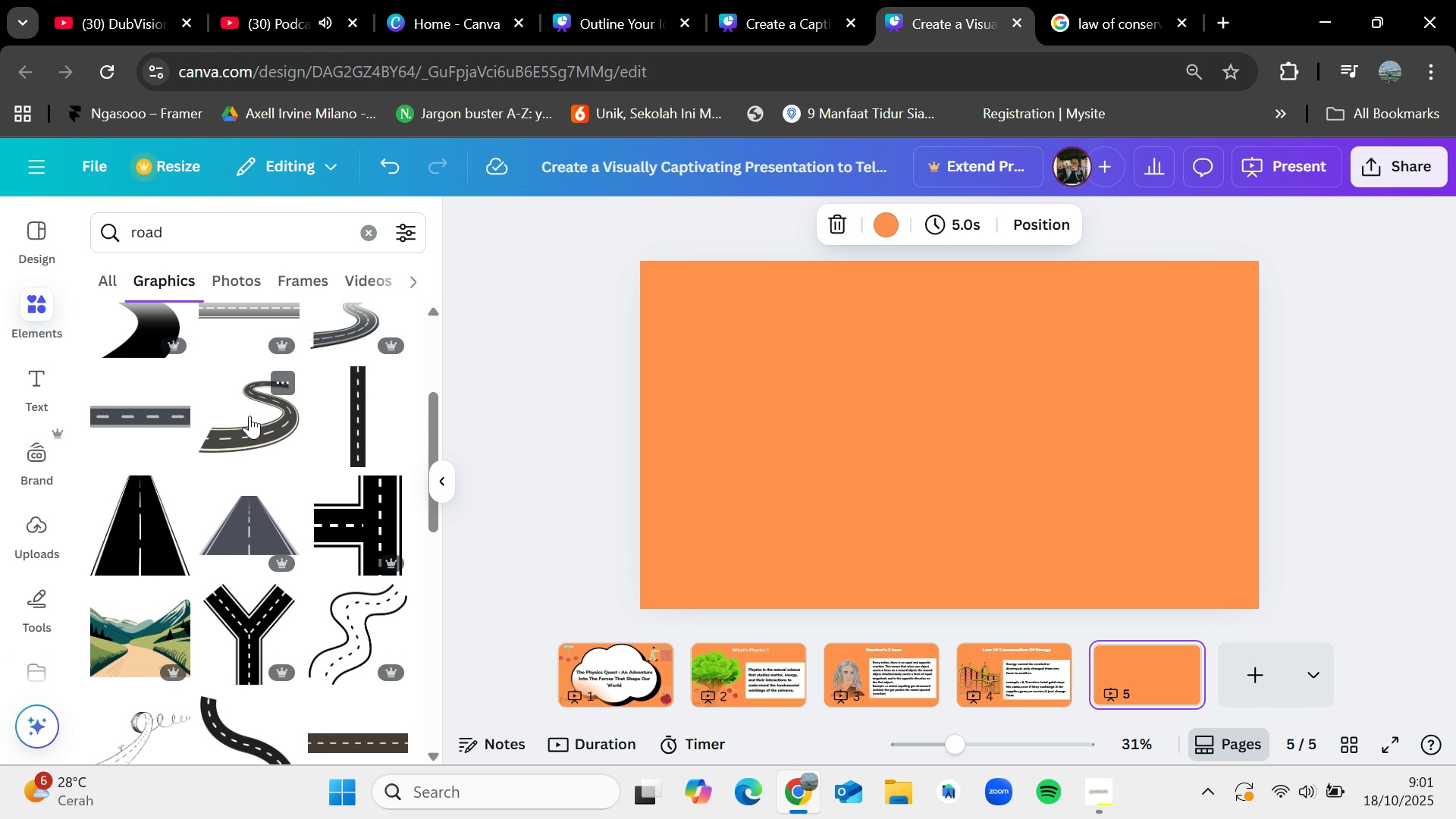 
left_click_drag(start_coordinate=[249, 419], to_coordinate=[809, 438])
 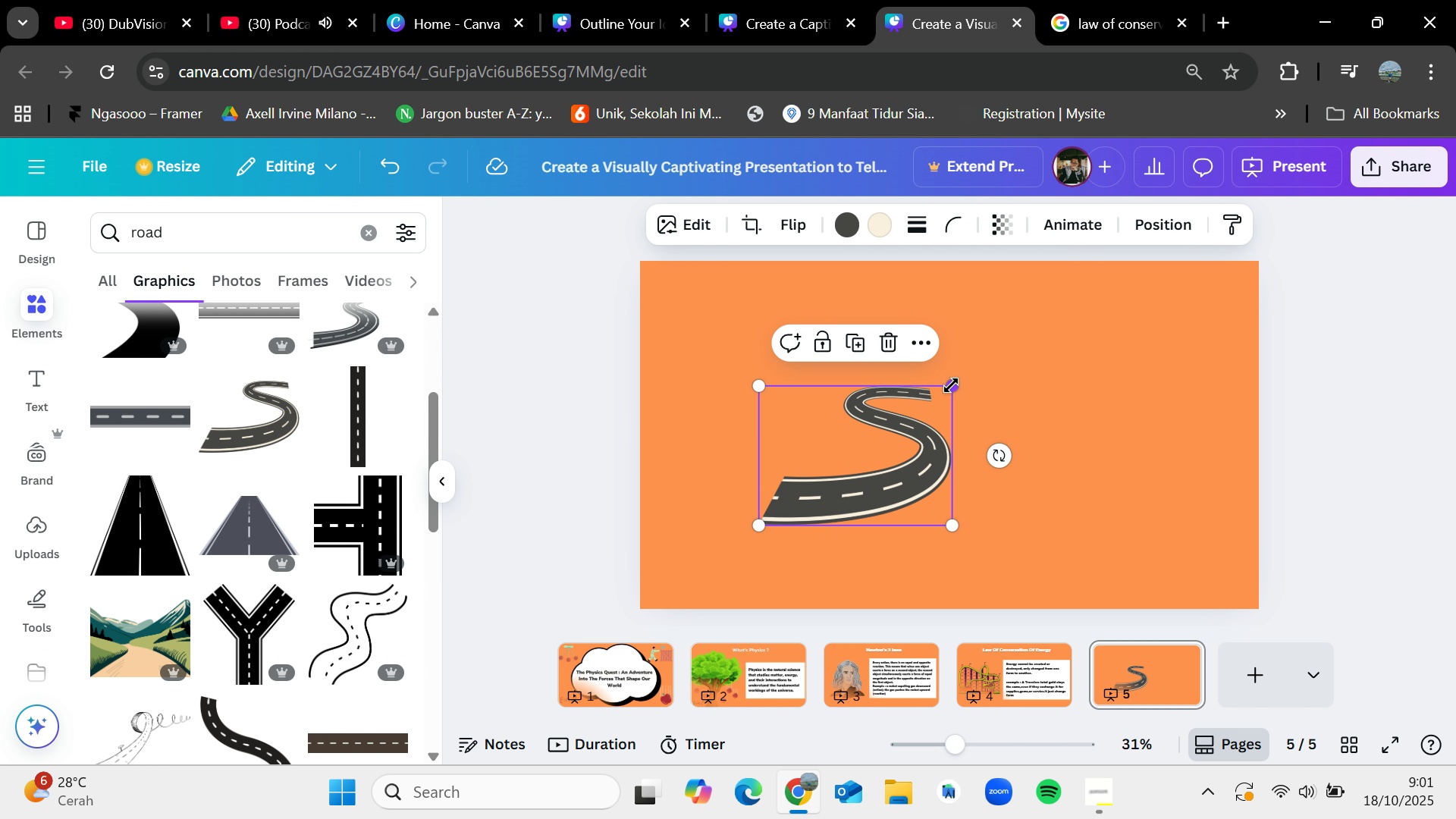 
left_click_drag(start_coordinate=[951, 385], to_coordinate=[955, 384])
 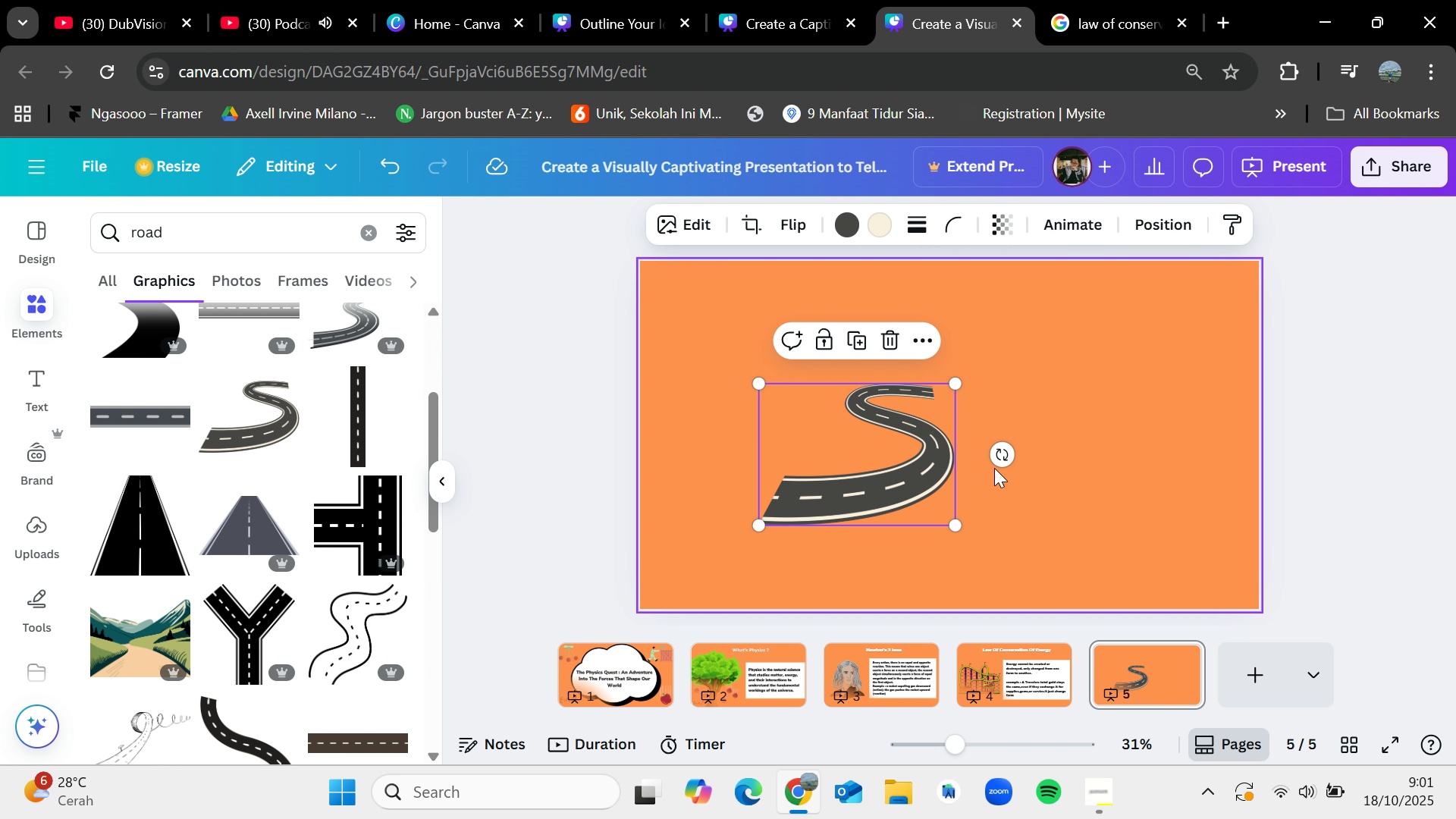 
key(Backspace)
 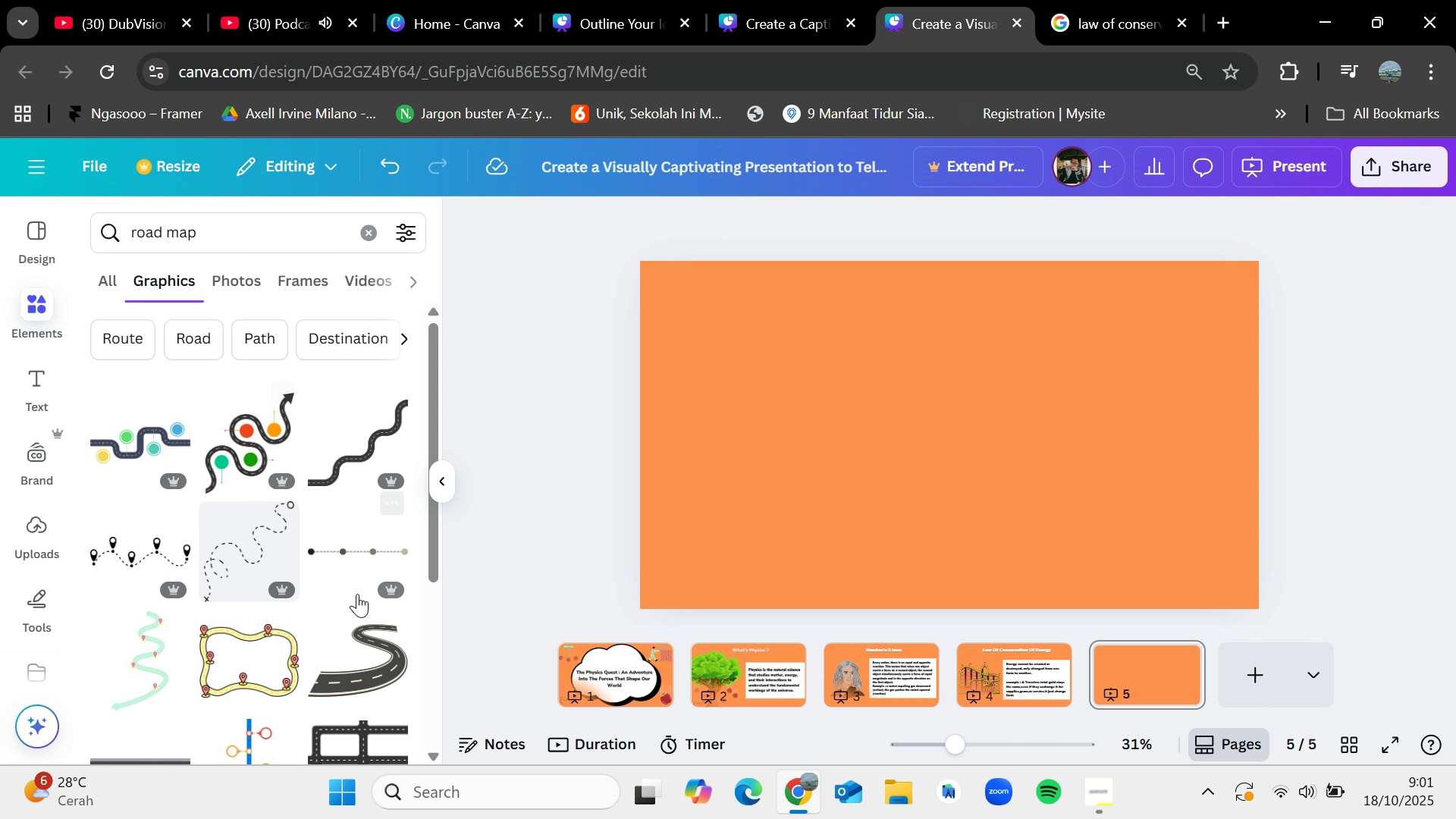 
scroll: coordinate [369, 624], scroll_direction: down, amount: 2.0
 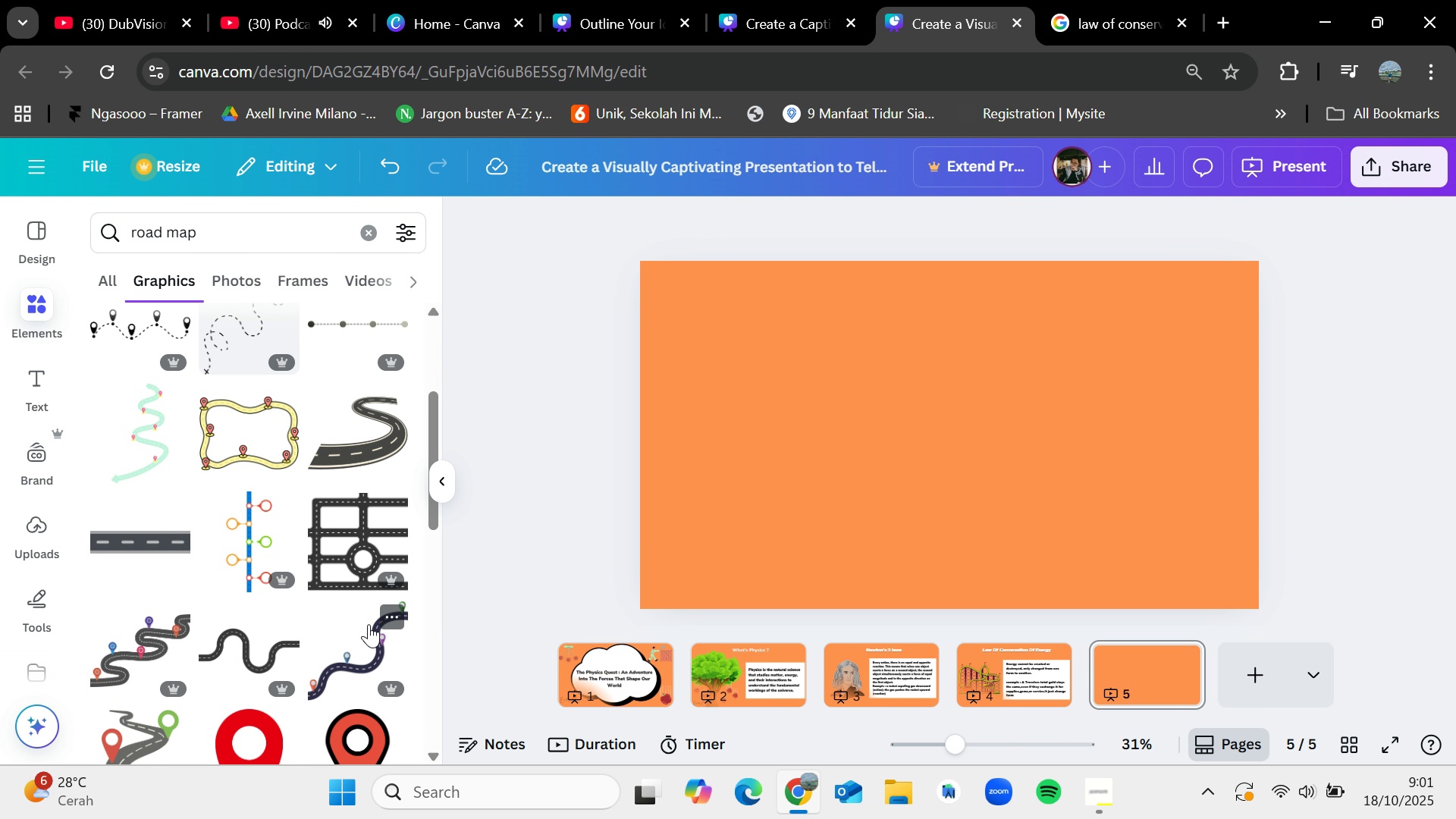 
wait(9.18)
 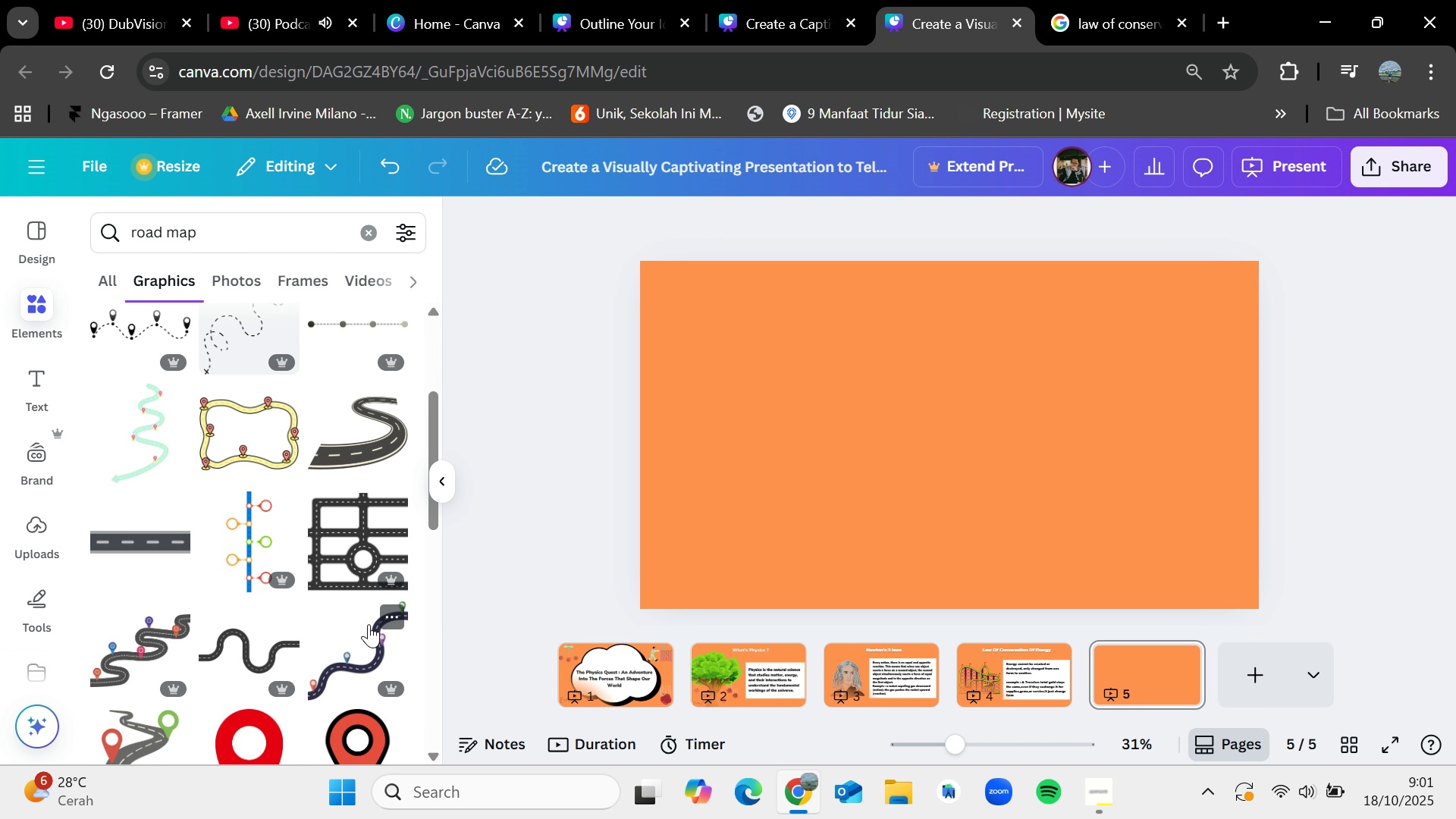 
left_click([370, 246])
 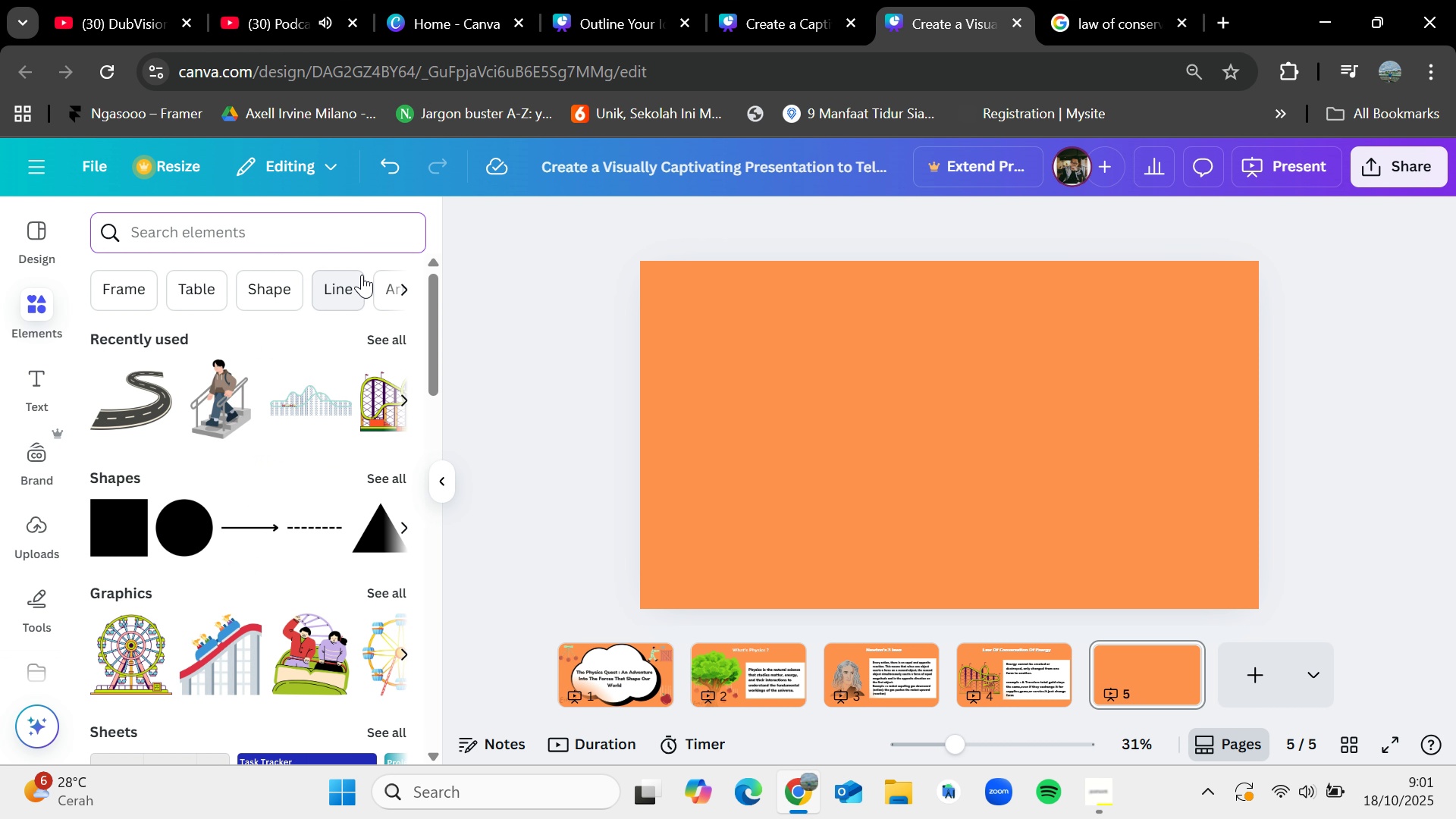 
type(line)
 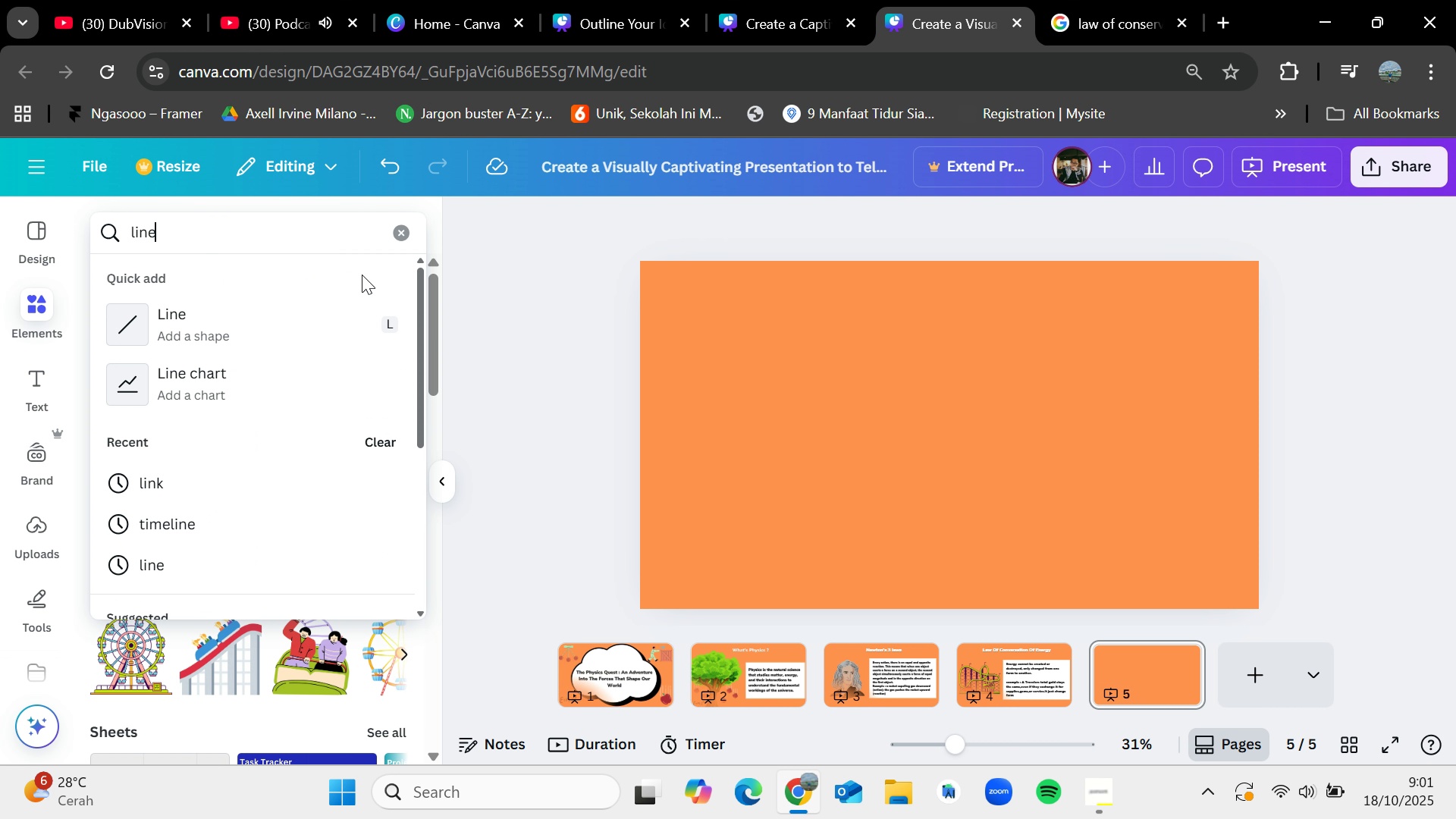 
key(Enter)
 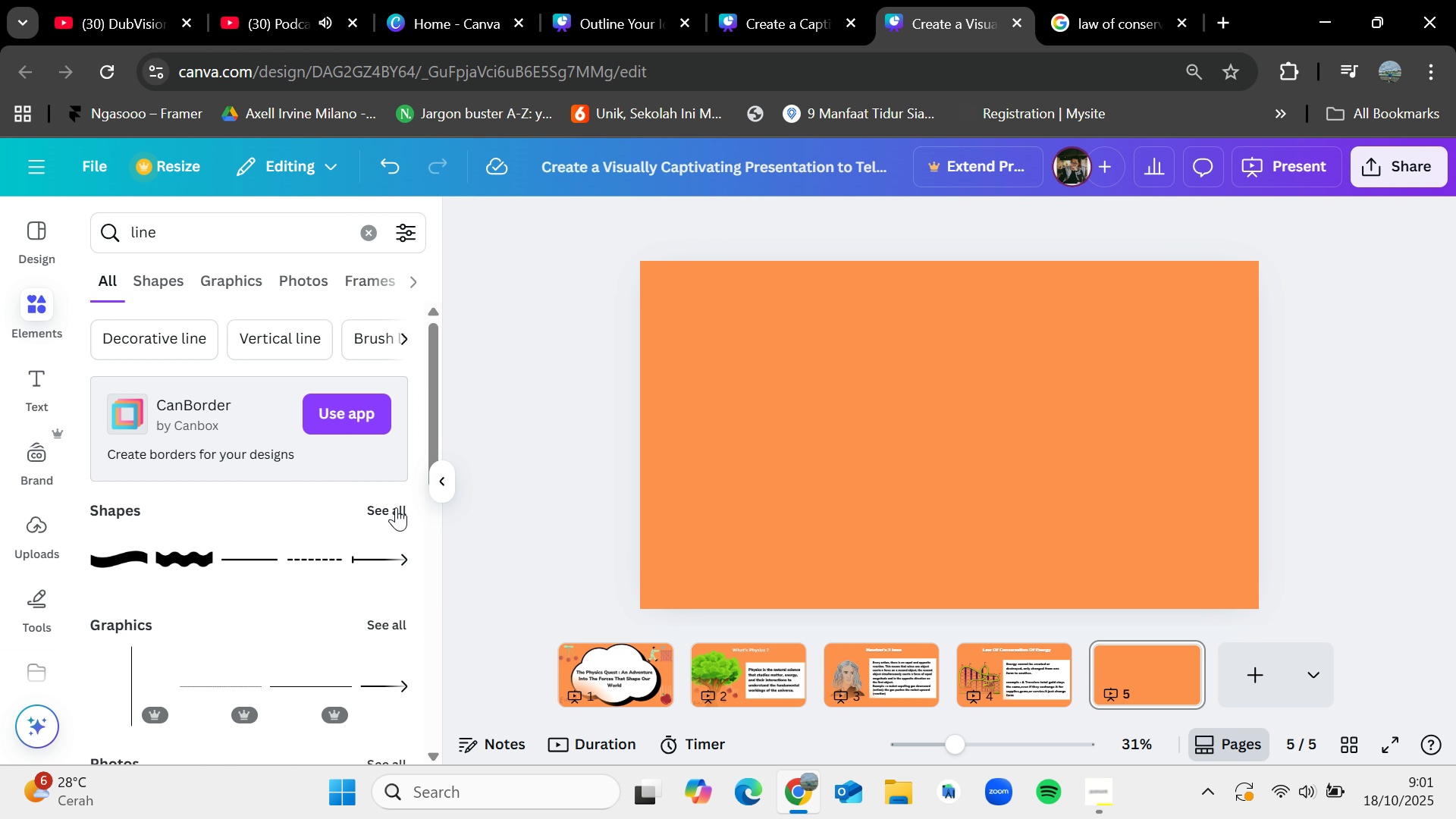 
left_click([402, 507])
 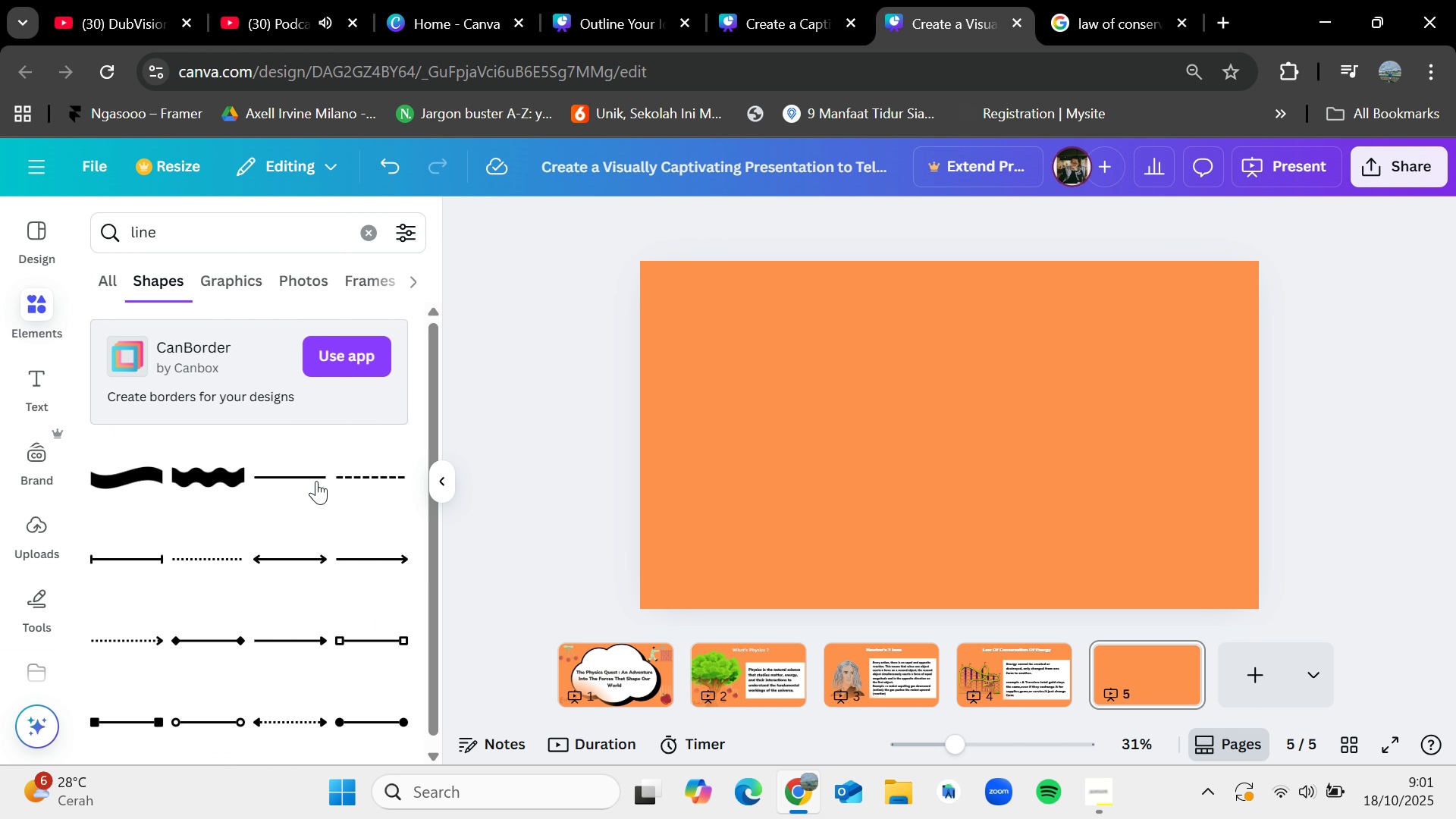 
left_click_drag(start_coordinate=[316, 481], to_coordinate=[811, 485])
 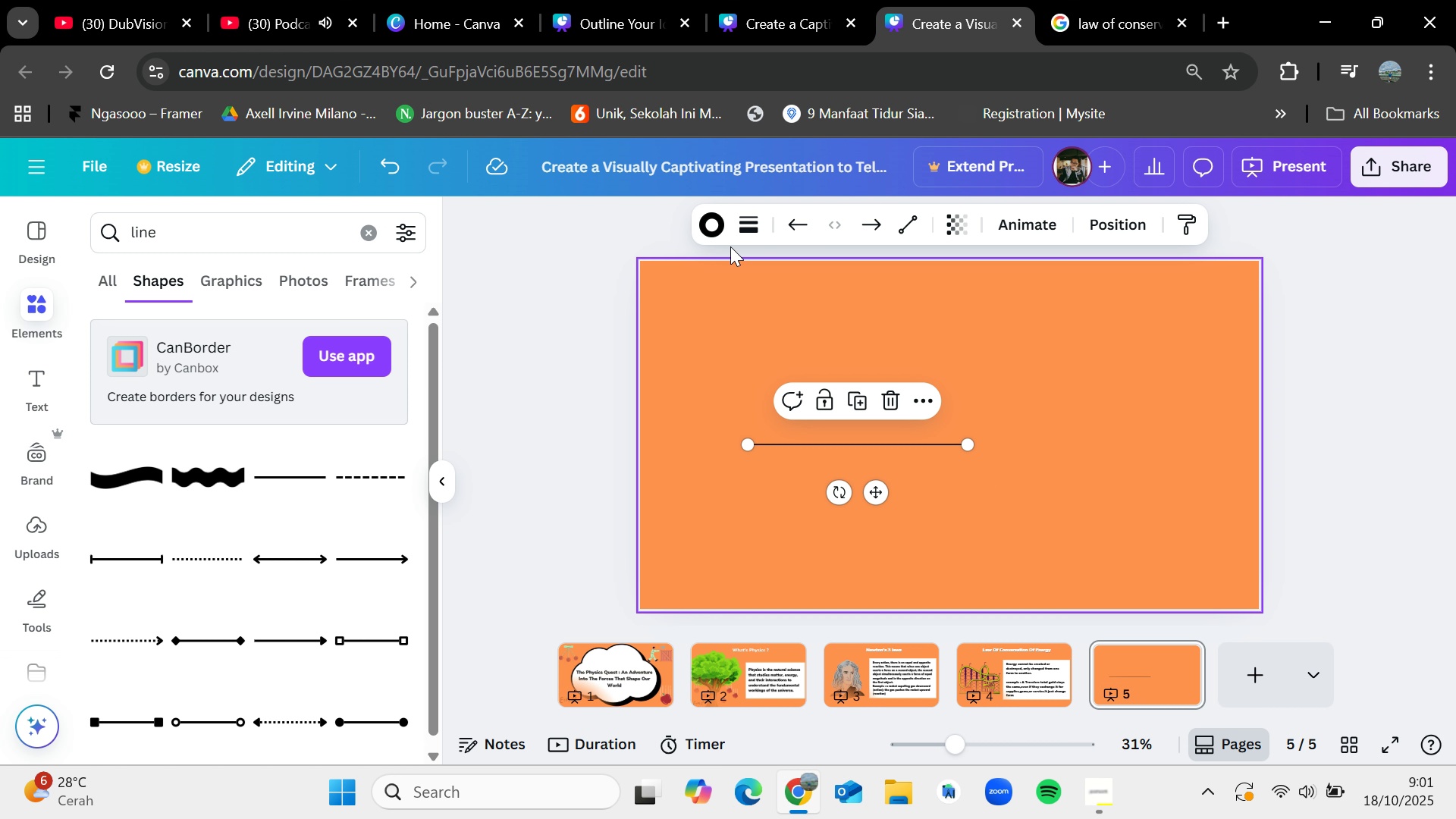 
left_click([739, 218])
 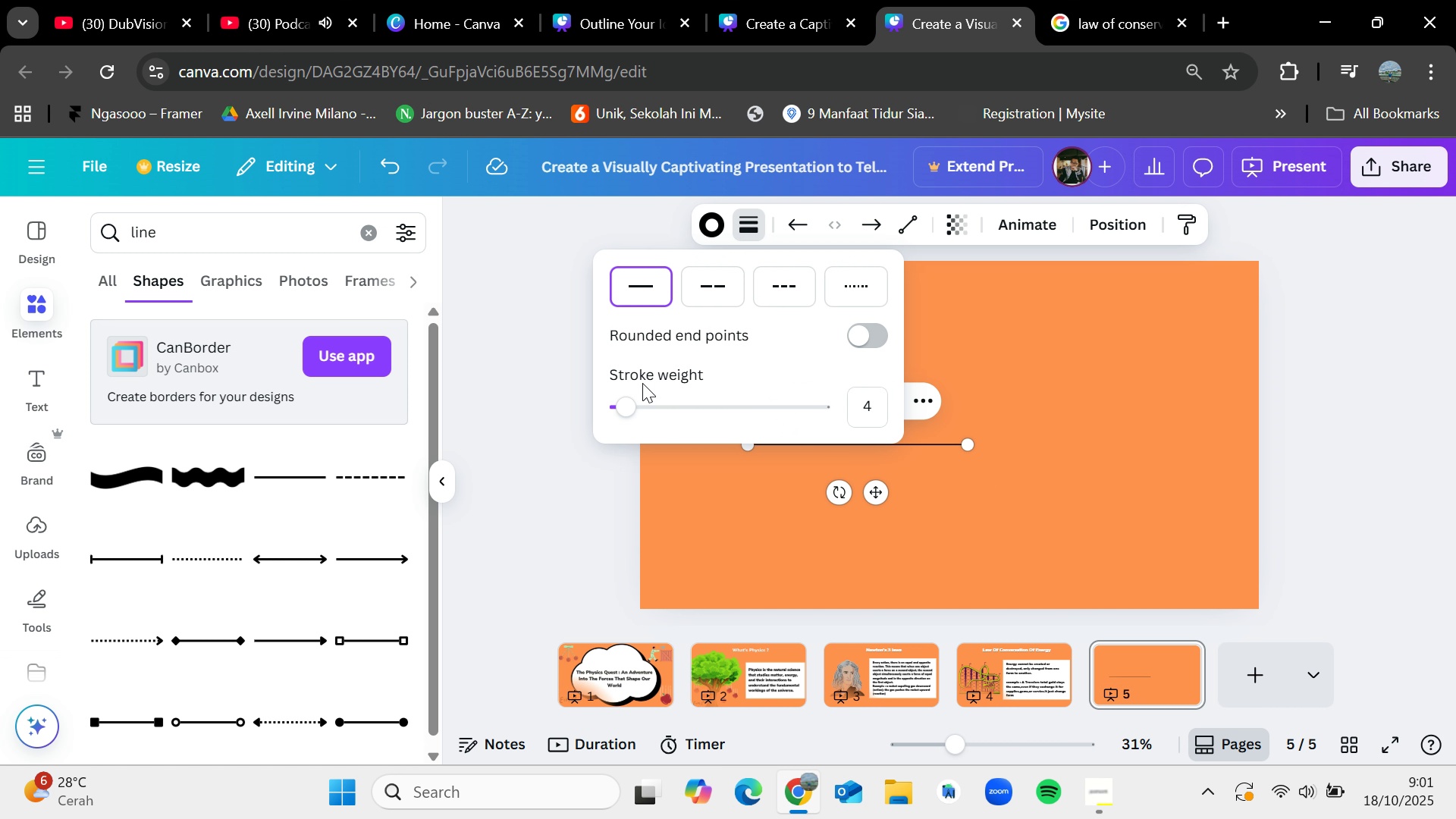 
left_click_drag(start_coordinate=[637, 398], to_coordinate=[685, 397])
 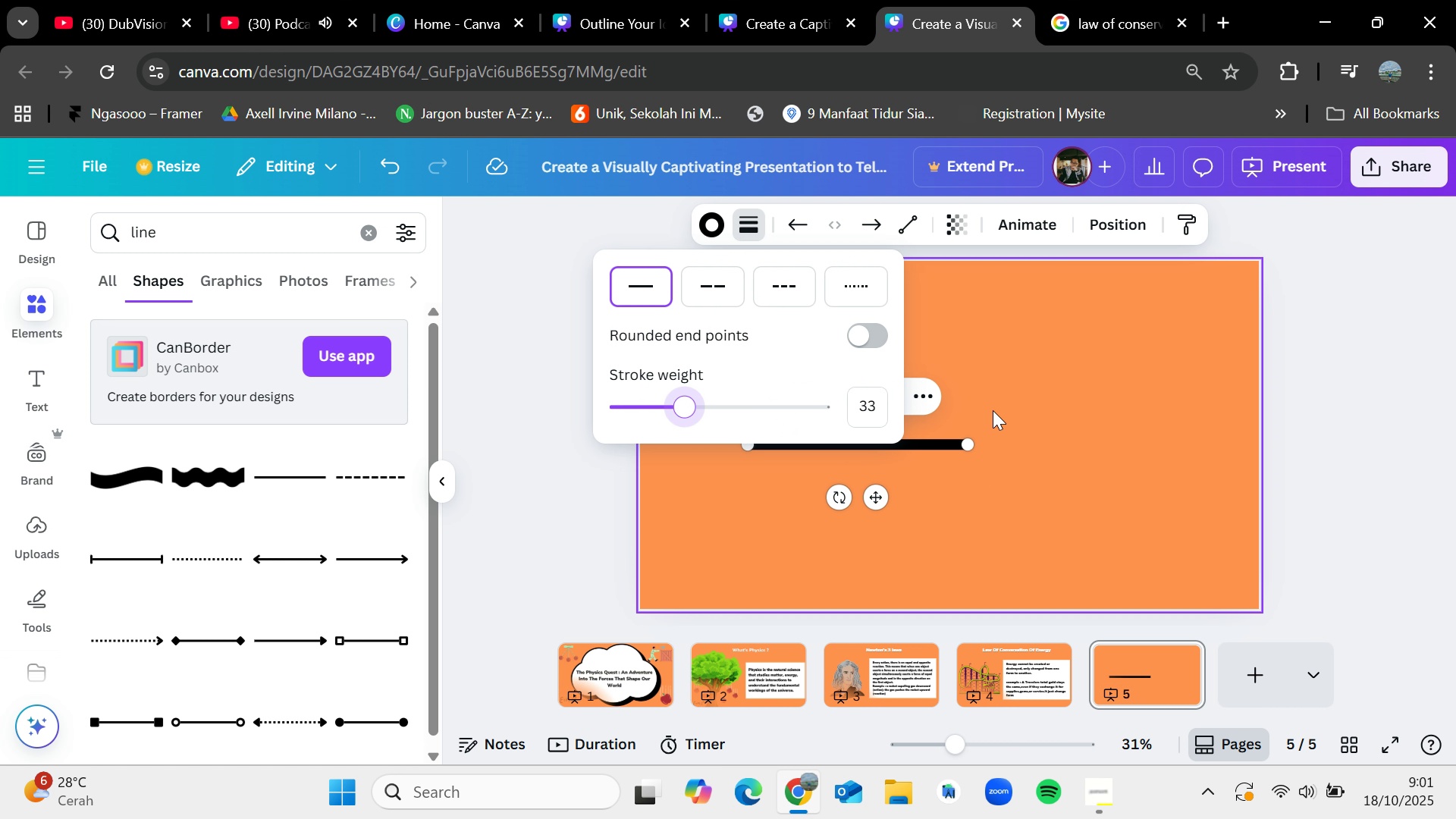 
left_click([993, 410])
 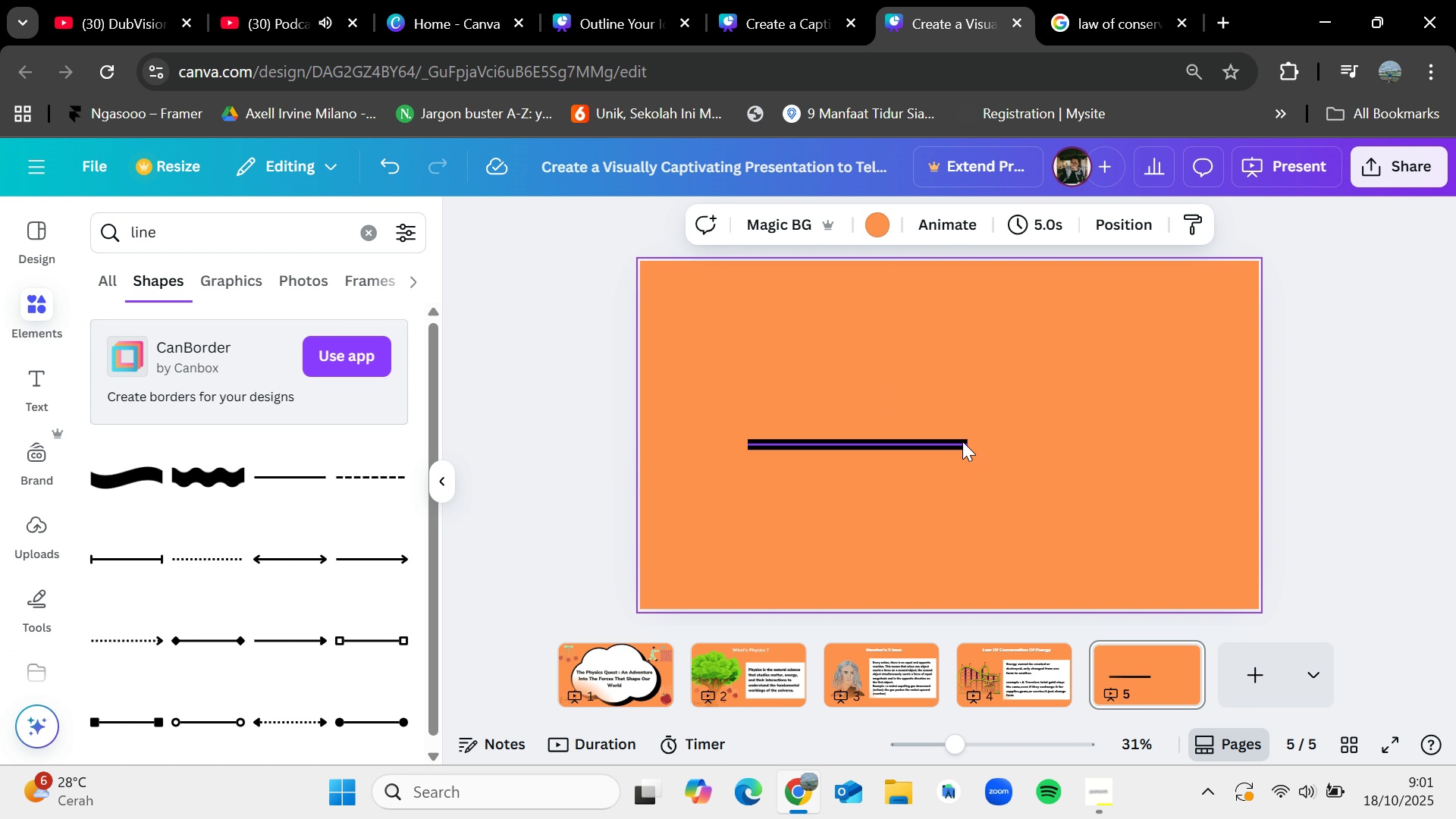 
left_click([962, 441])
 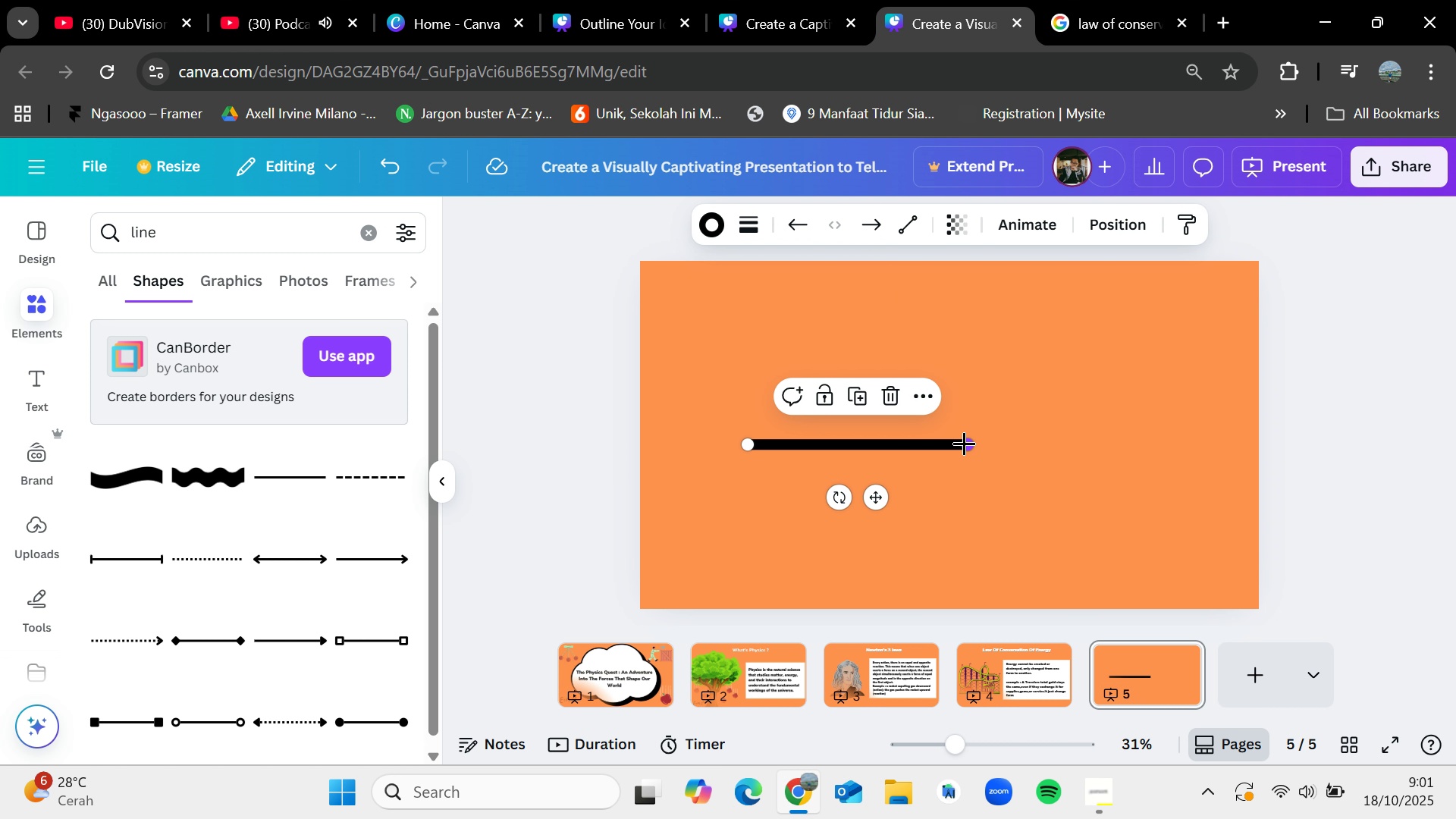 
left_click_drag(start_coordinate=[965, 443], to_coordinate=[1152, 449])
 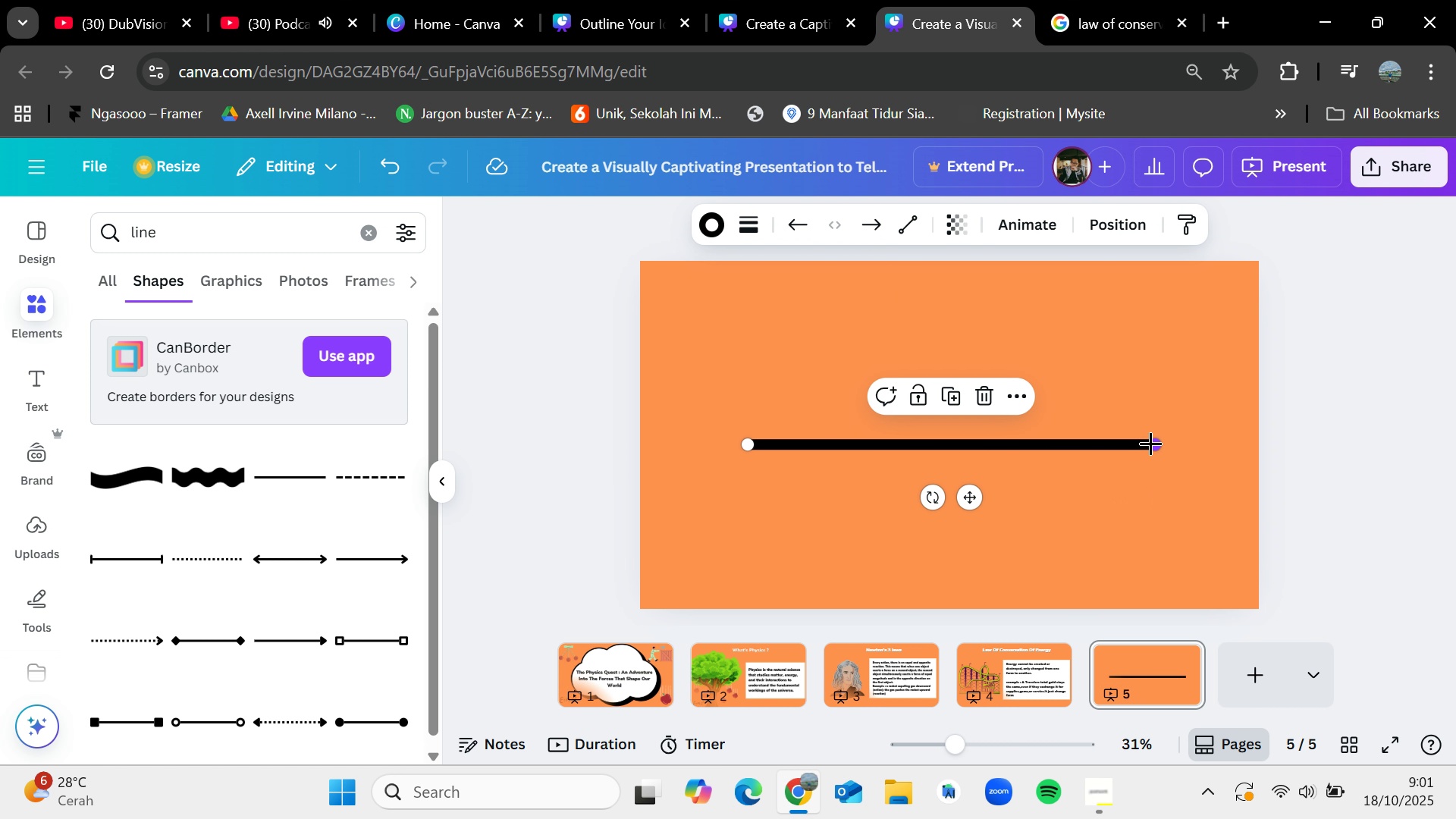 
left_click_drag(start_coordinate=[1150, 443], to_coordinate=[1213, 444])
 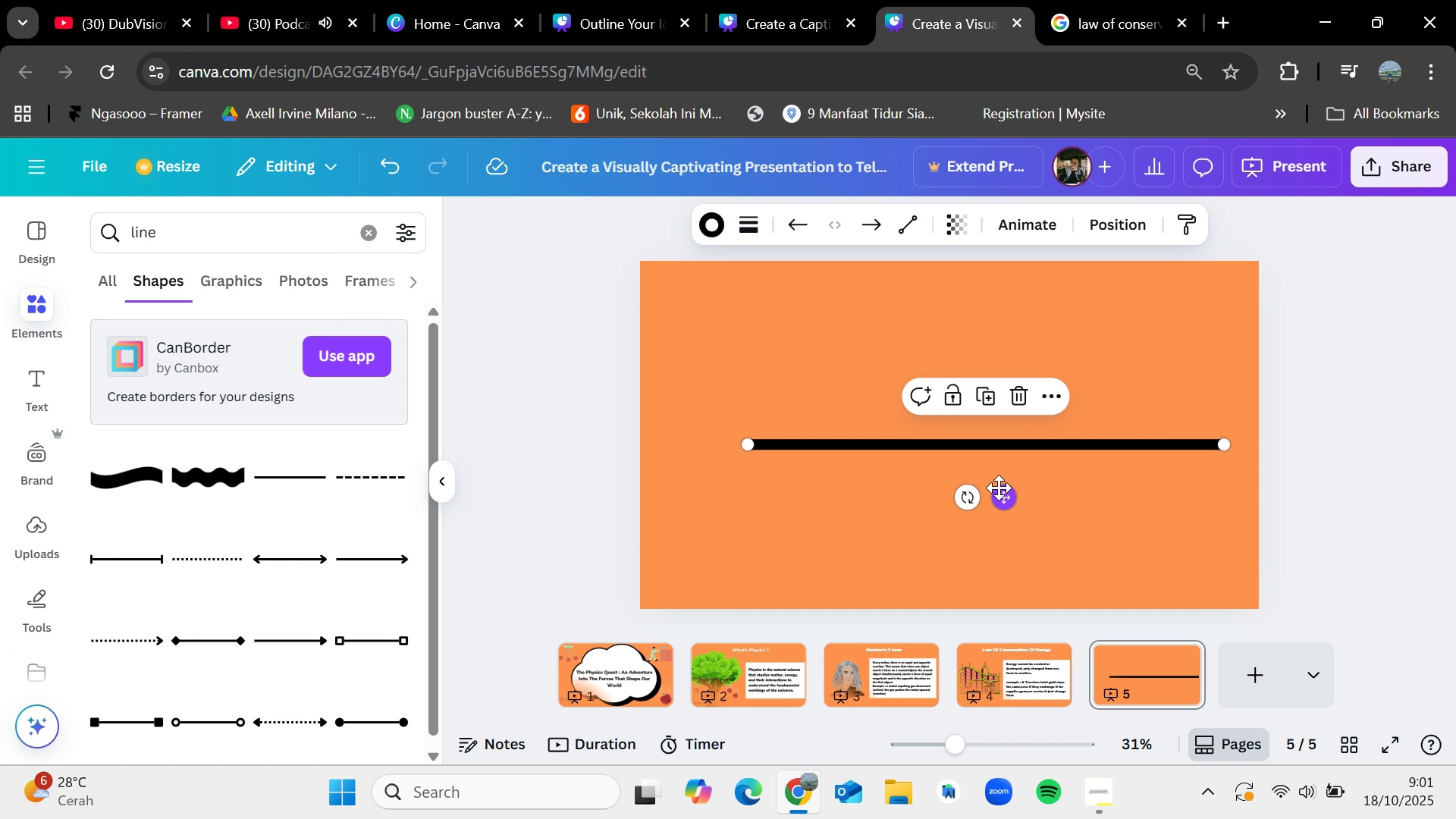 
left_click_drag(start_coordinate=[999, 488], to_coordinate=[958, 486])
 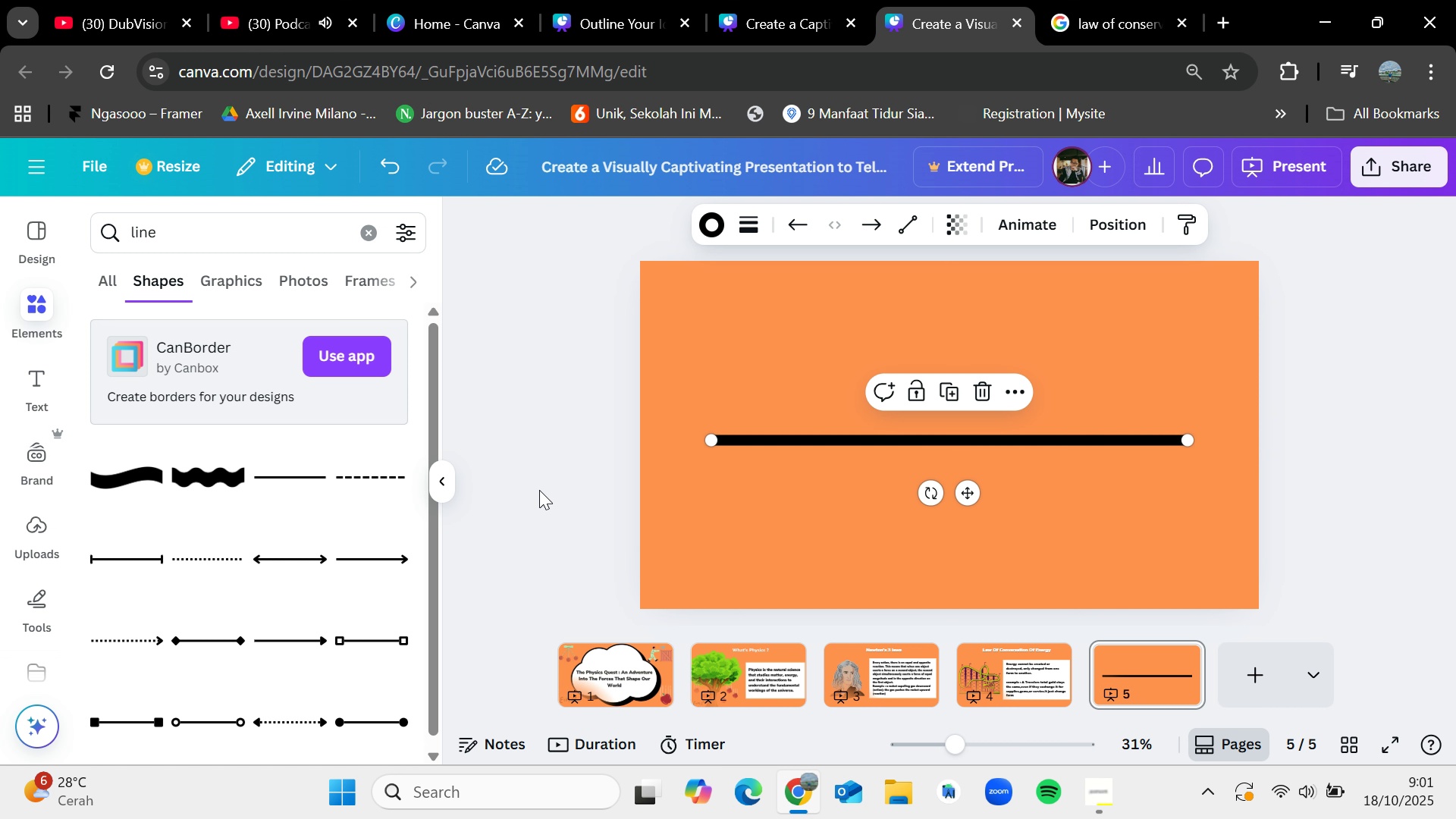 
left_click([539, 490])
 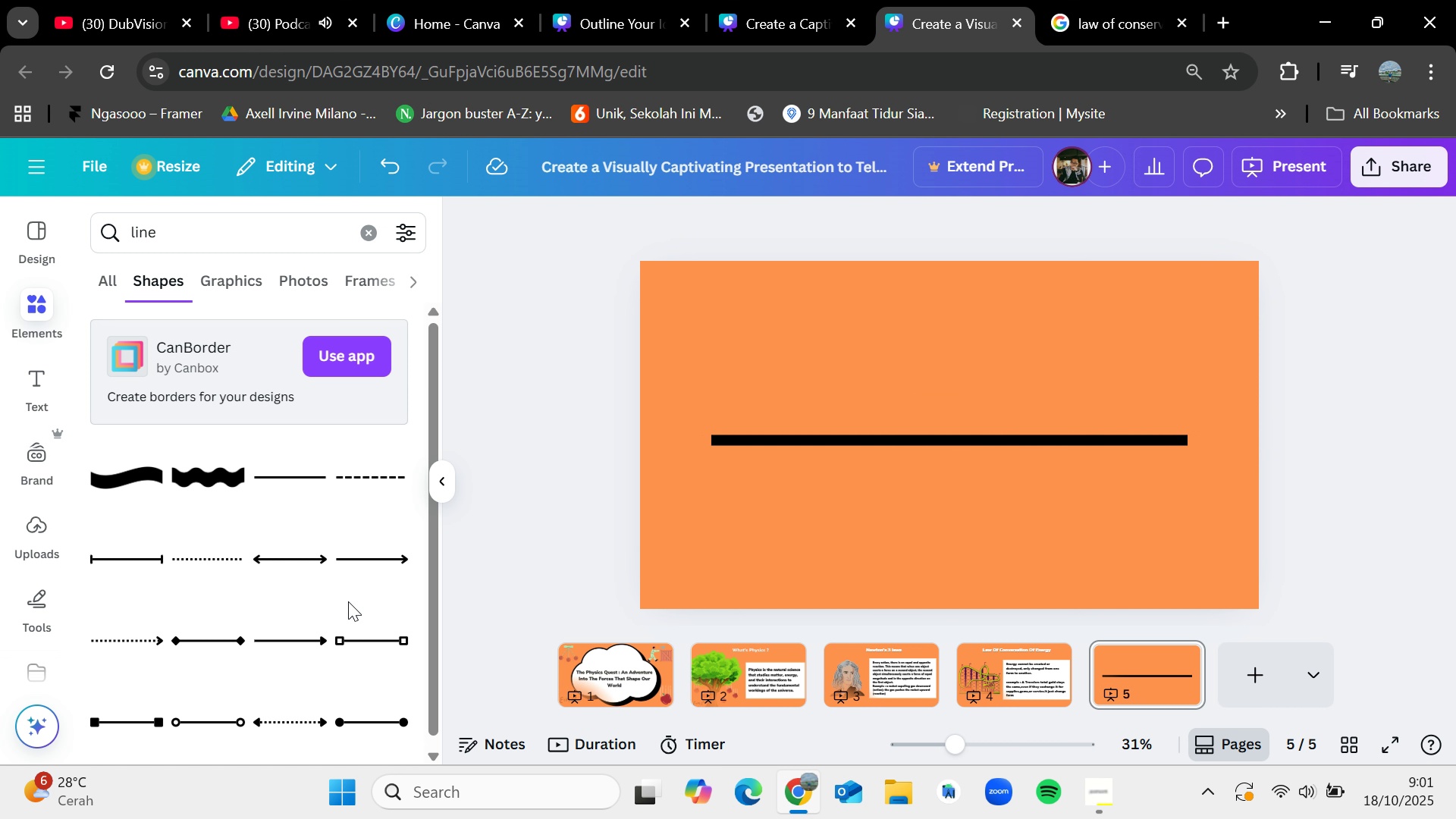 
left_click([789, 448])
 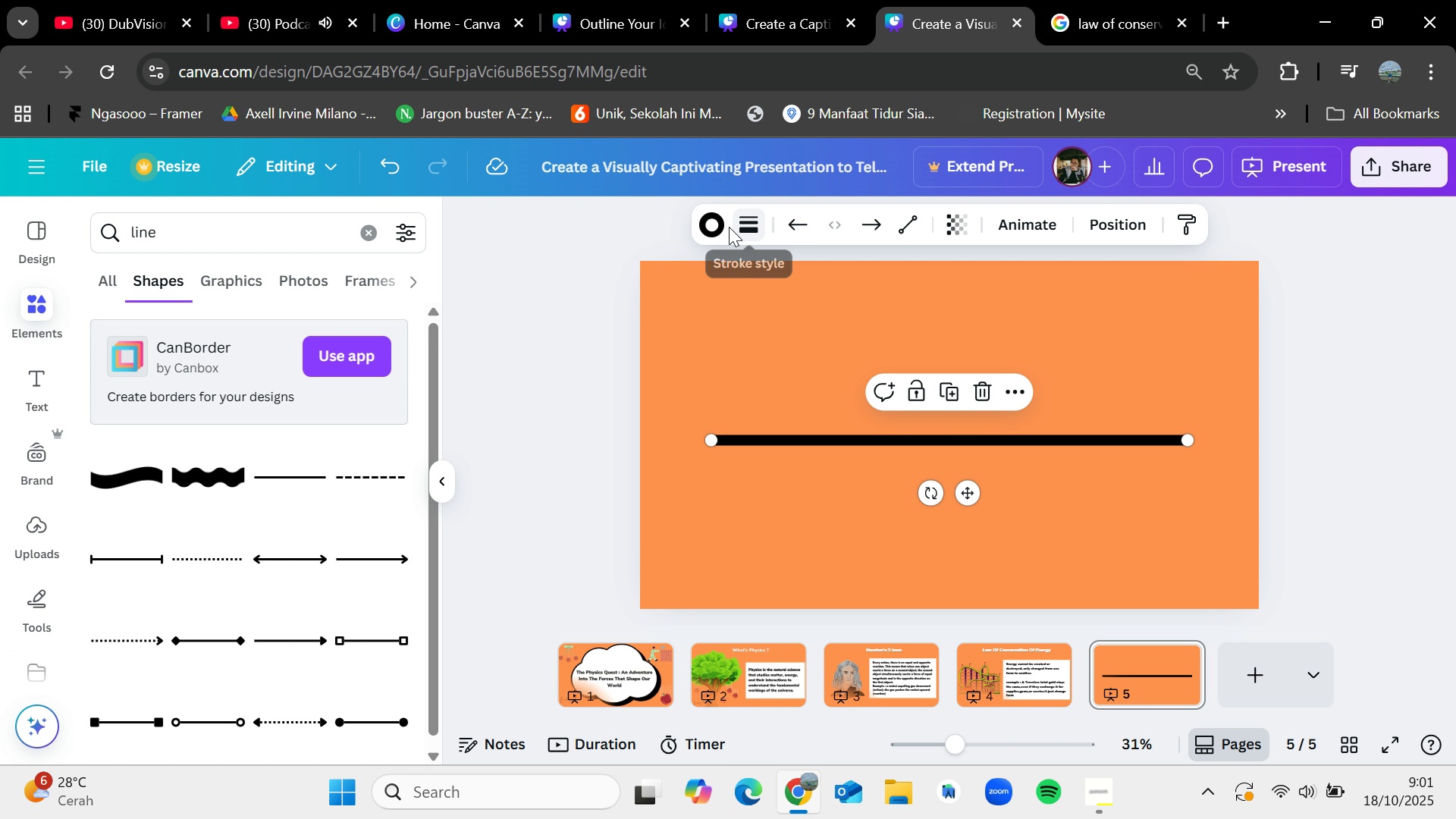 
left_click([722, 223])
 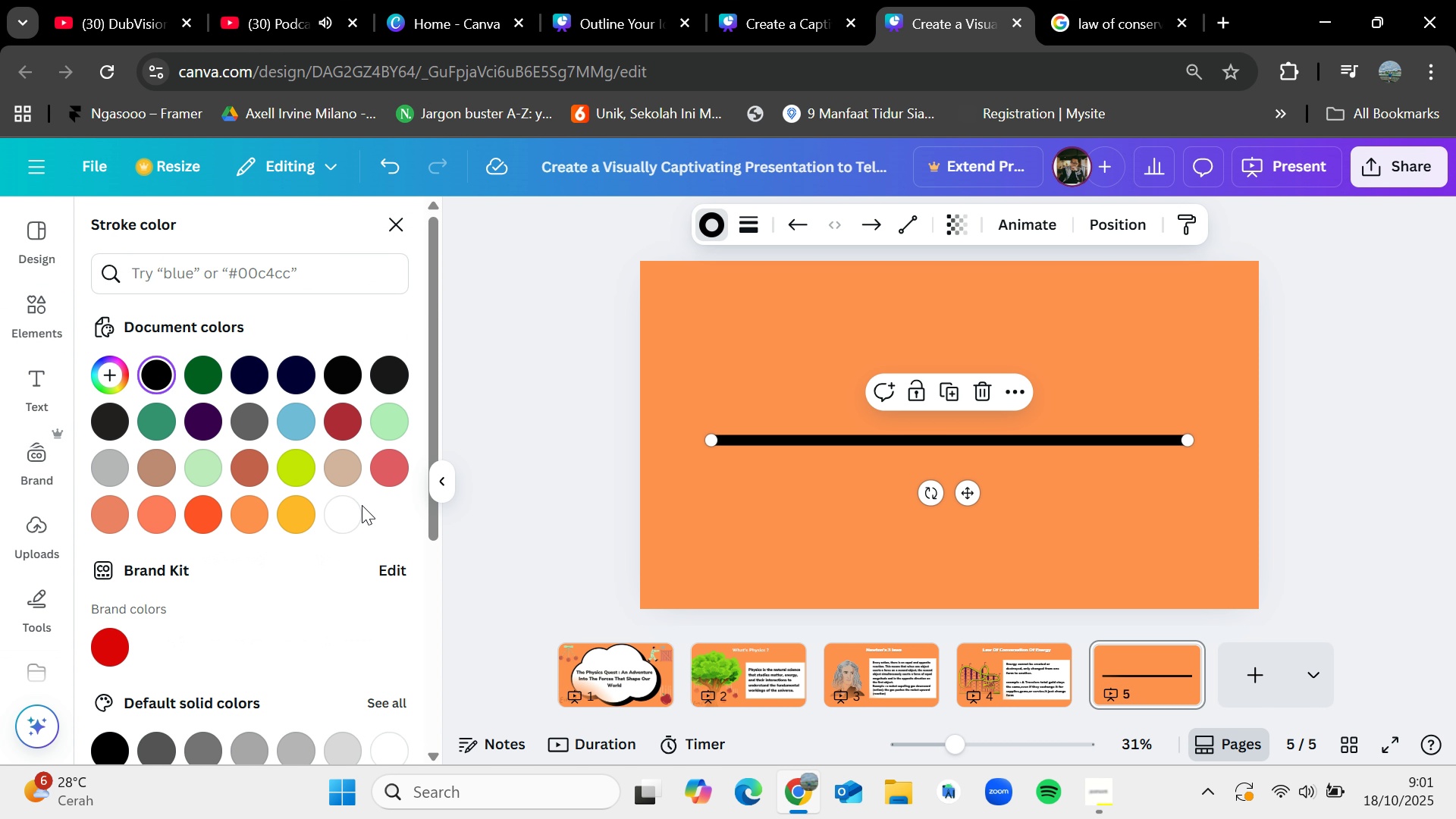 
left_click([352, 509])
 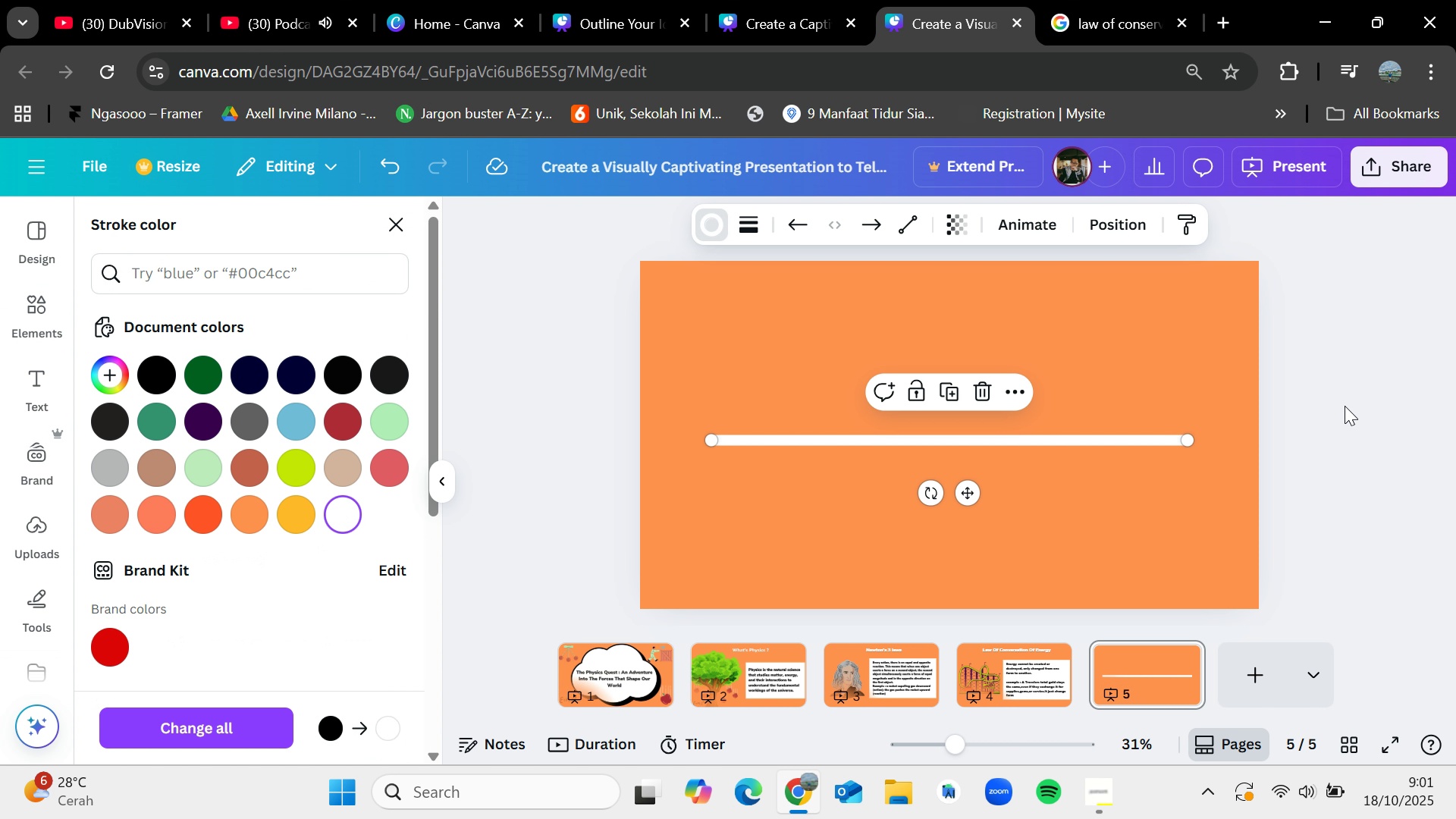 
left_click([1345, 406])
 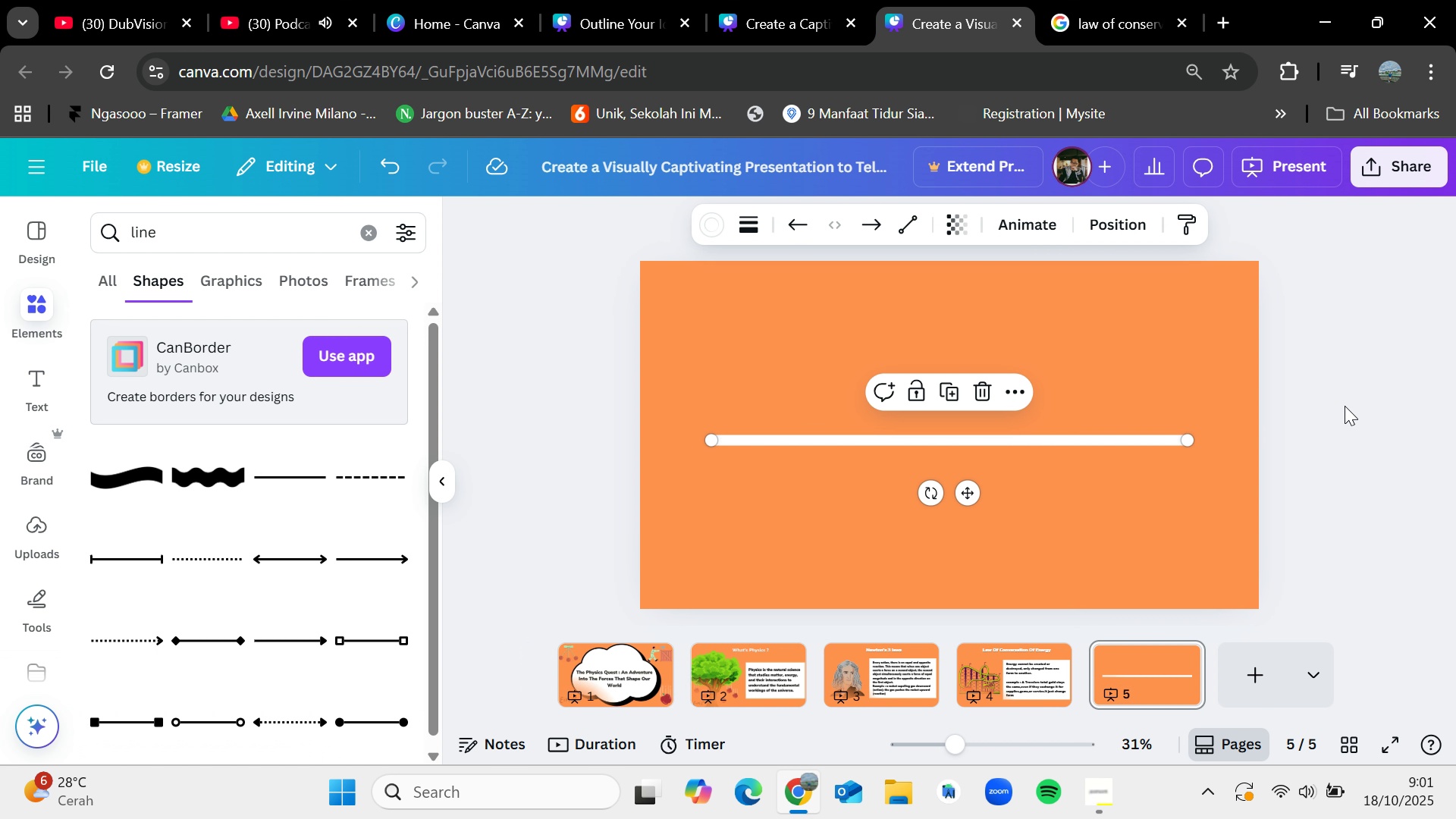 
left_click([1345, 406])
 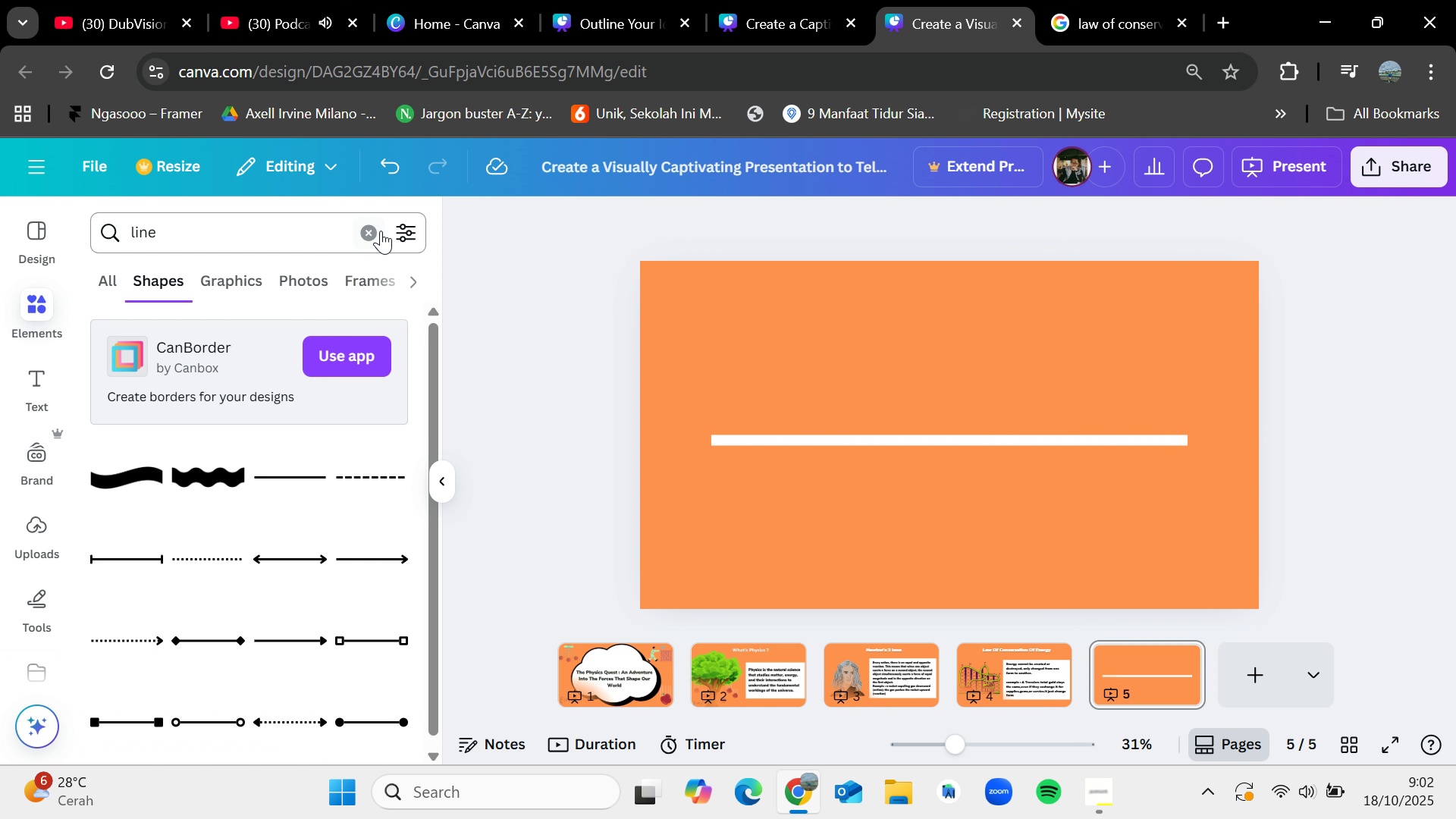 
left_click([373, 228])
 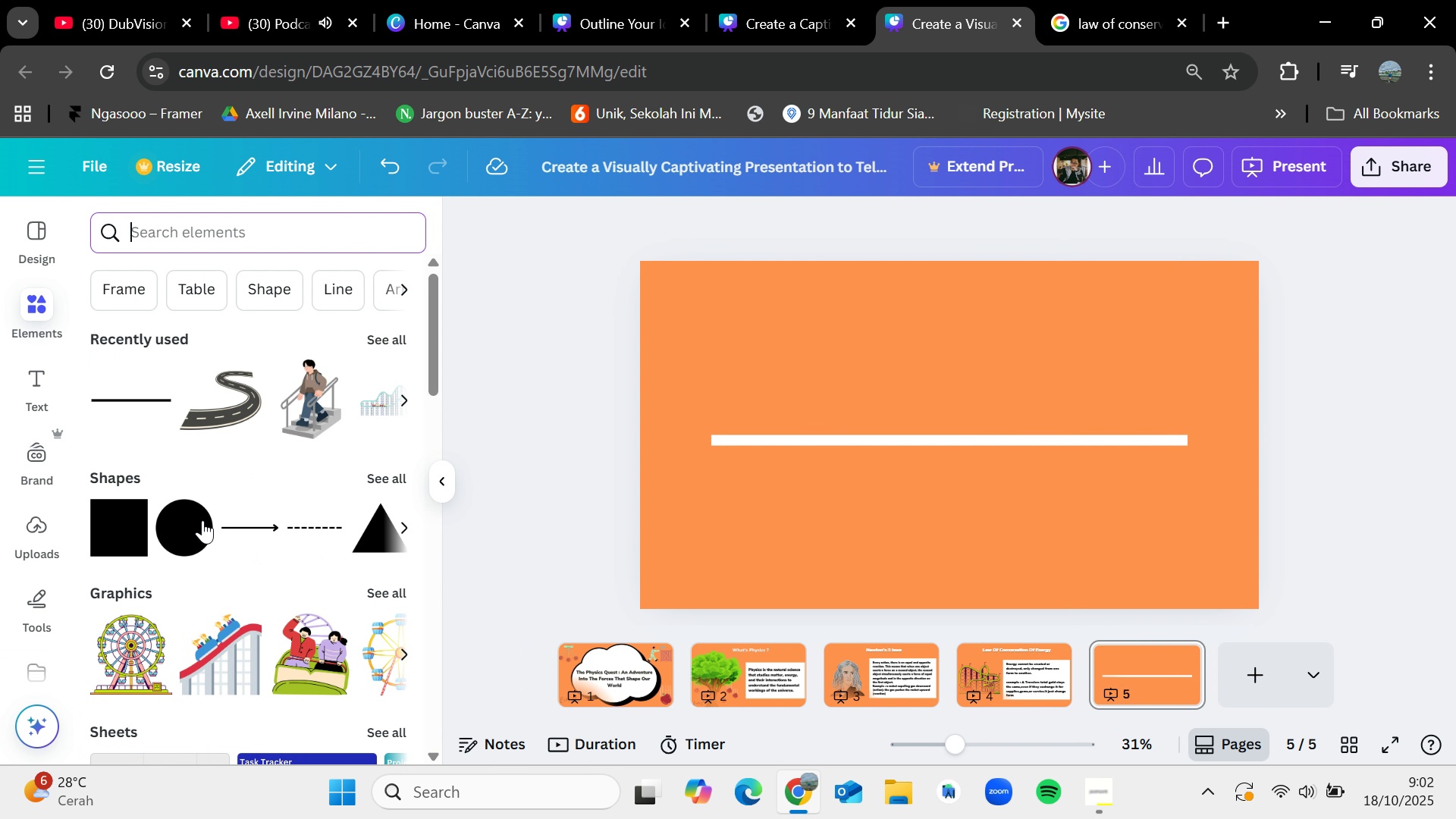 
left_click_drag(start_coordinate=[186, 523], to_coordinate=[767, 480])
 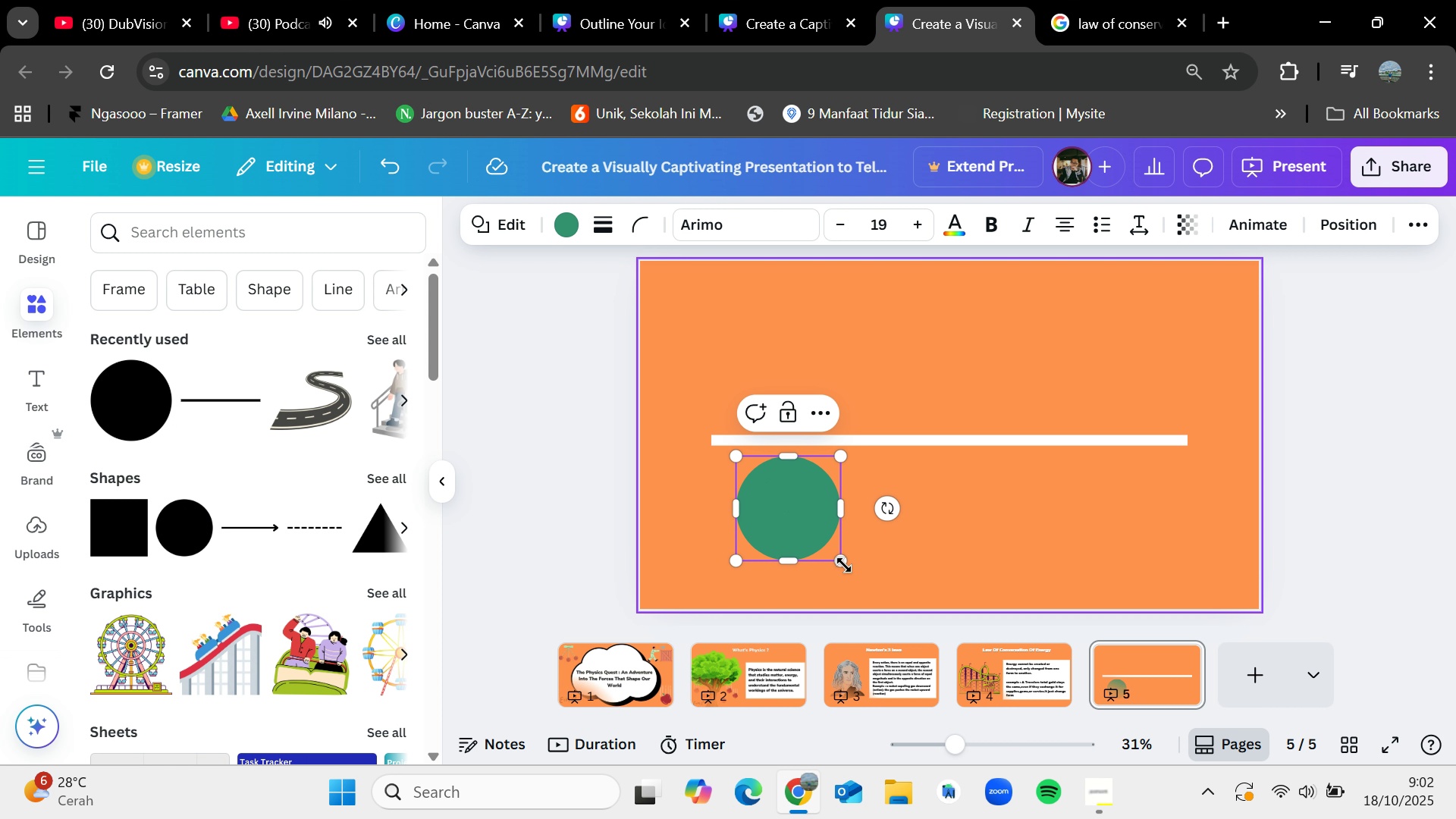 
left_click_drag(start_coordinate=[840, 560], to_coordinate=[819, 537])
 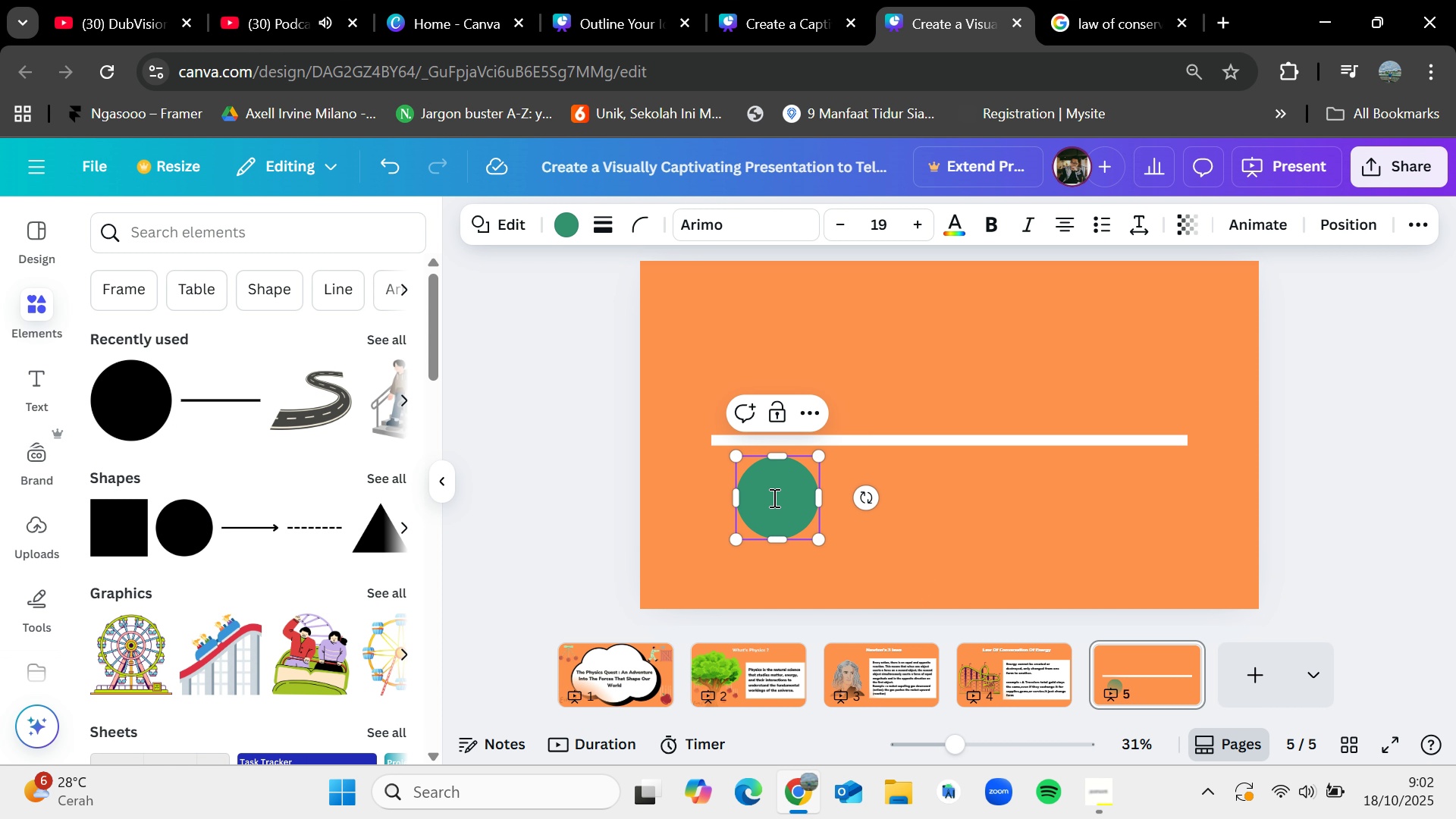 
left_click_drag(start_coordinate=[773, 497], to_coordinate=[756, 385])
 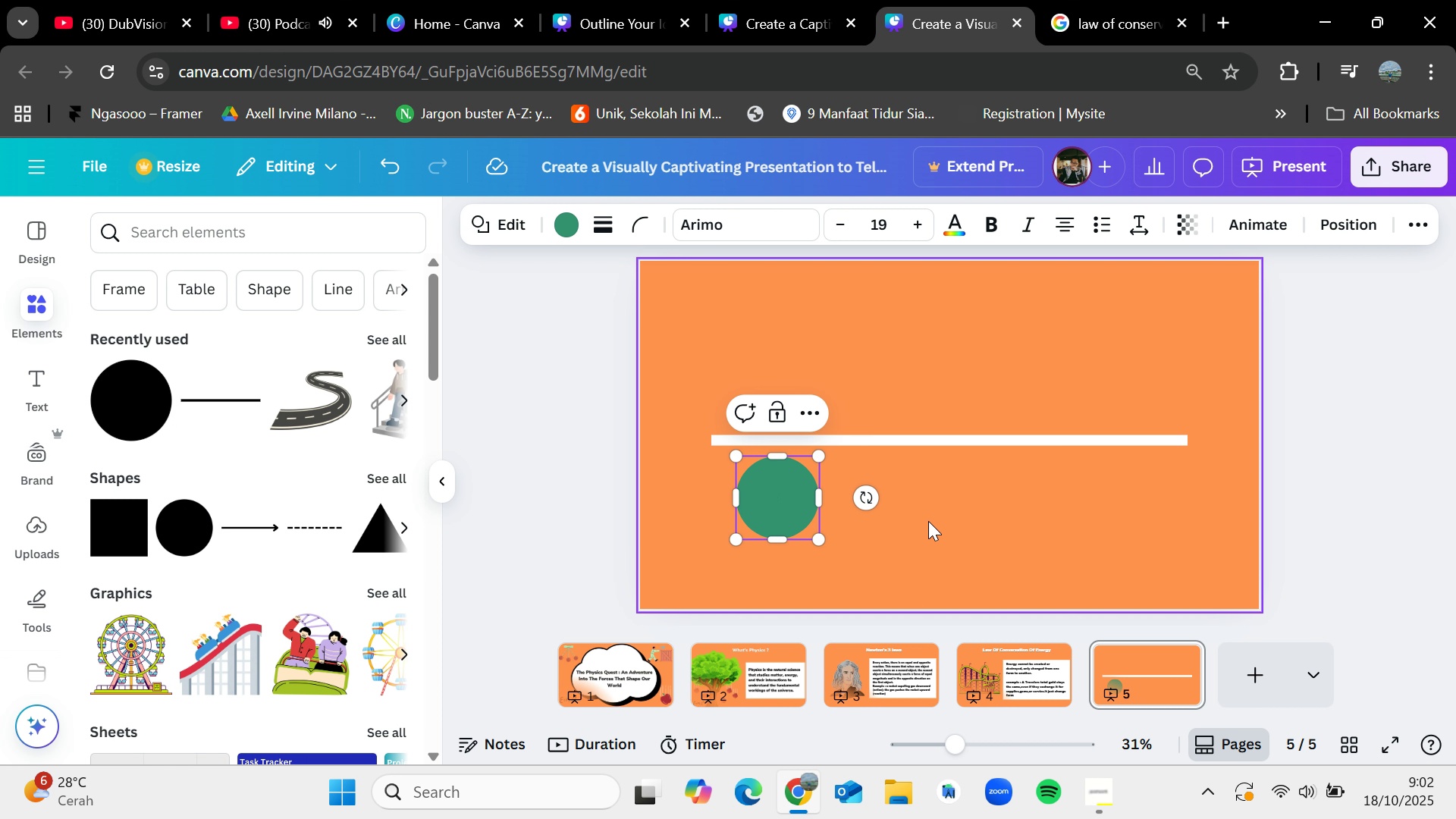 
left_click([928, 521])
 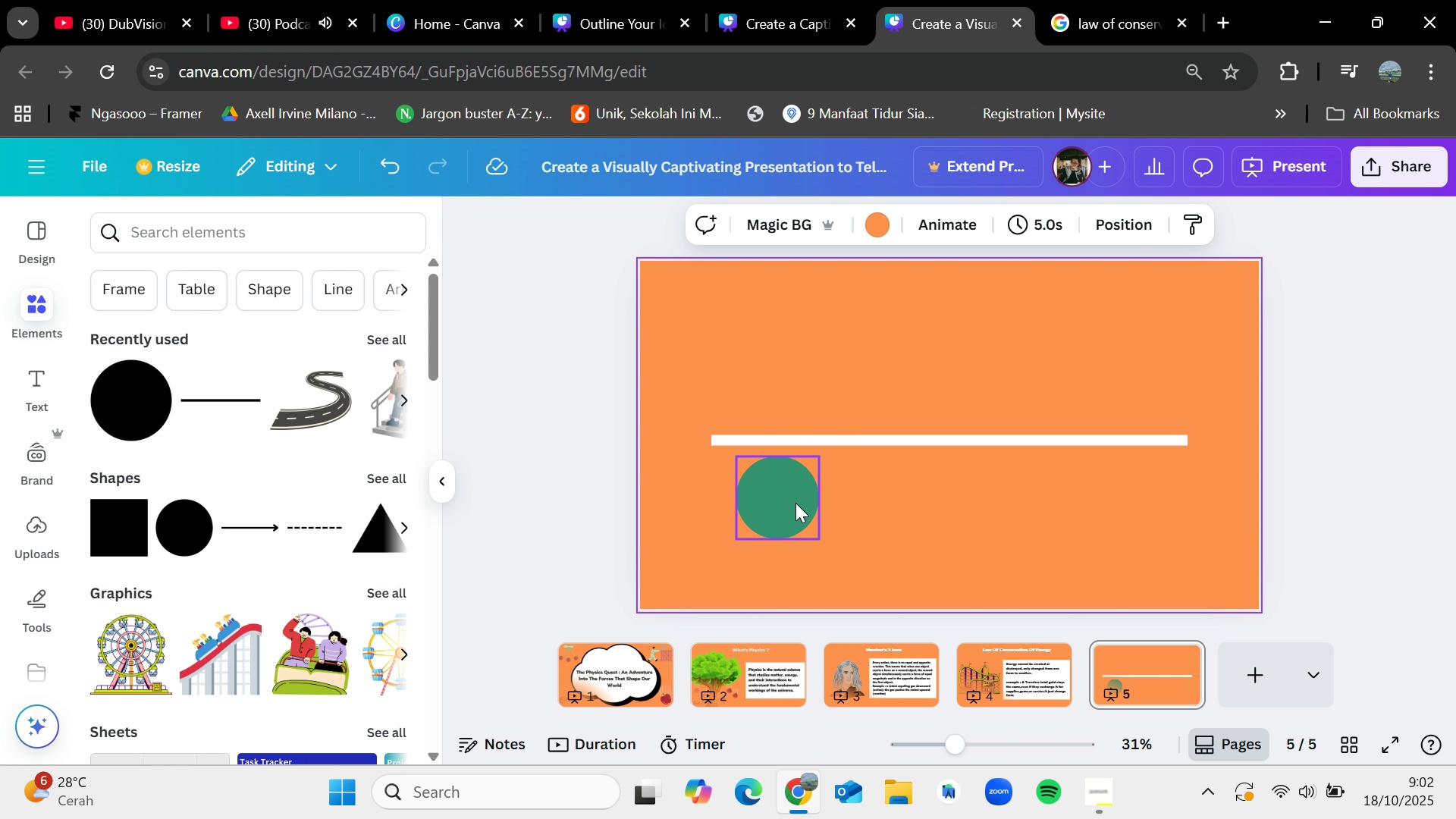 
left_click_drag(start_coordinate=[795, 502], to_coordinate=[779, 388])
 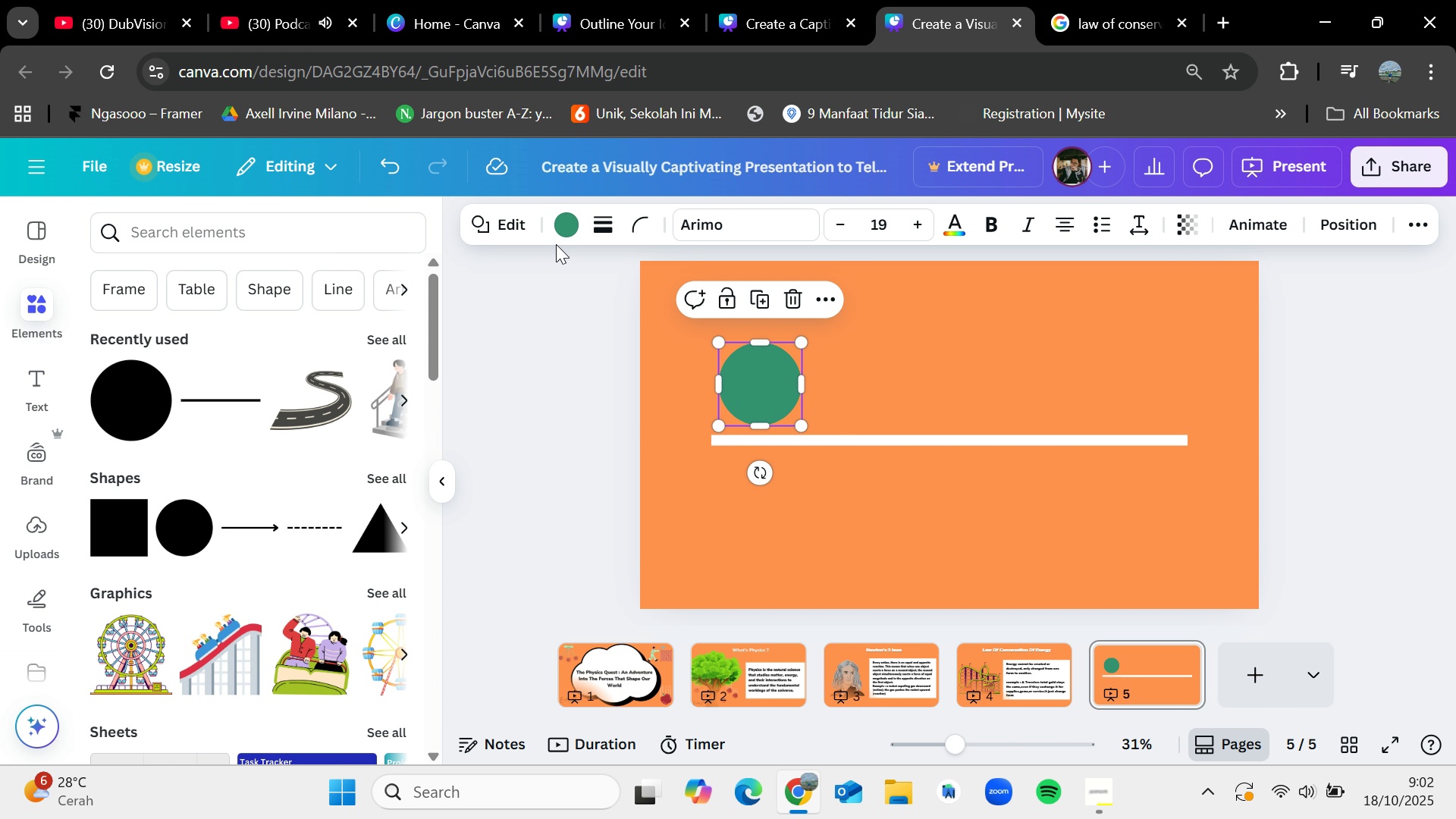 
left_click([564, 228])
 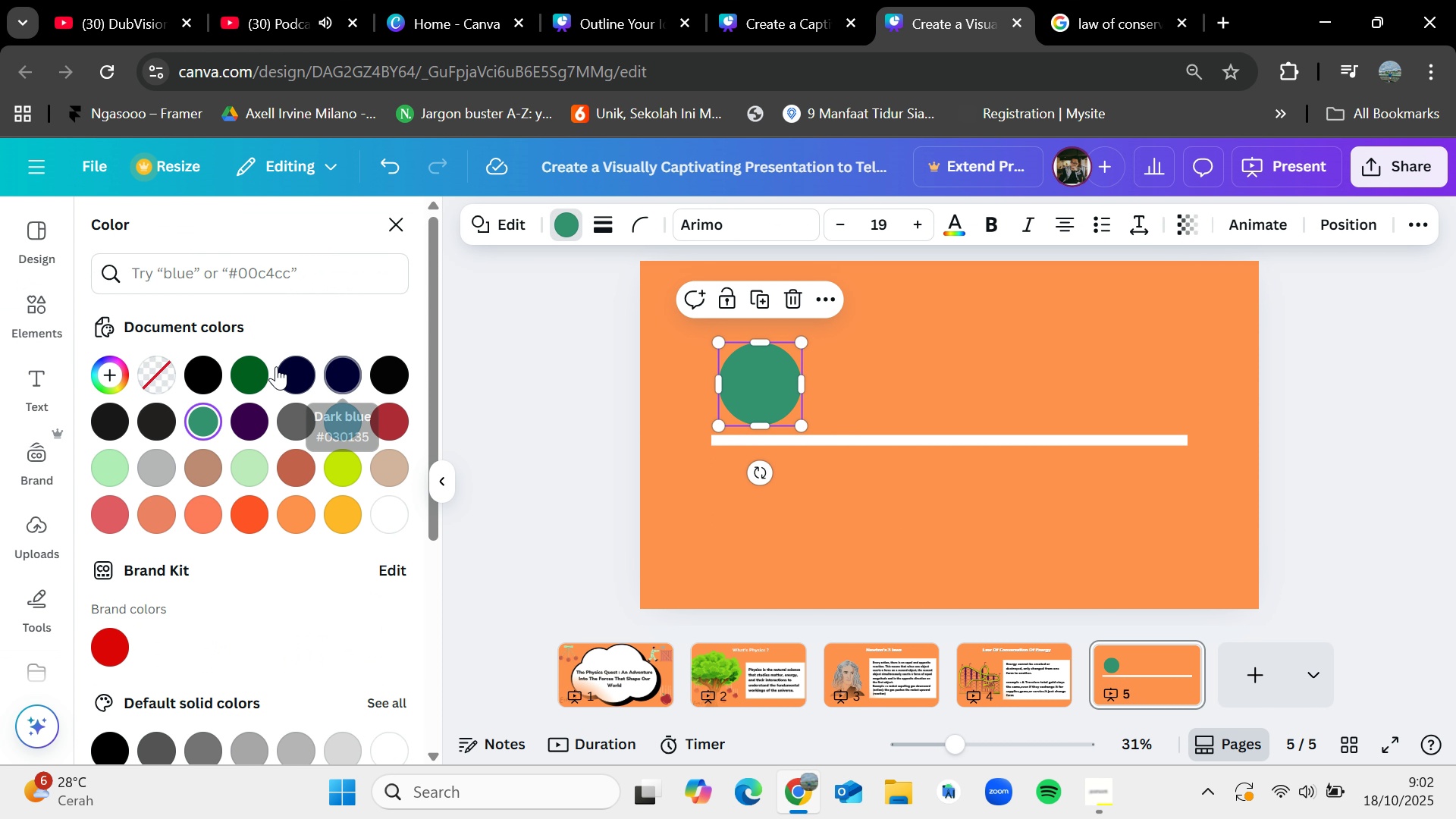 
left_click([284, 366])
 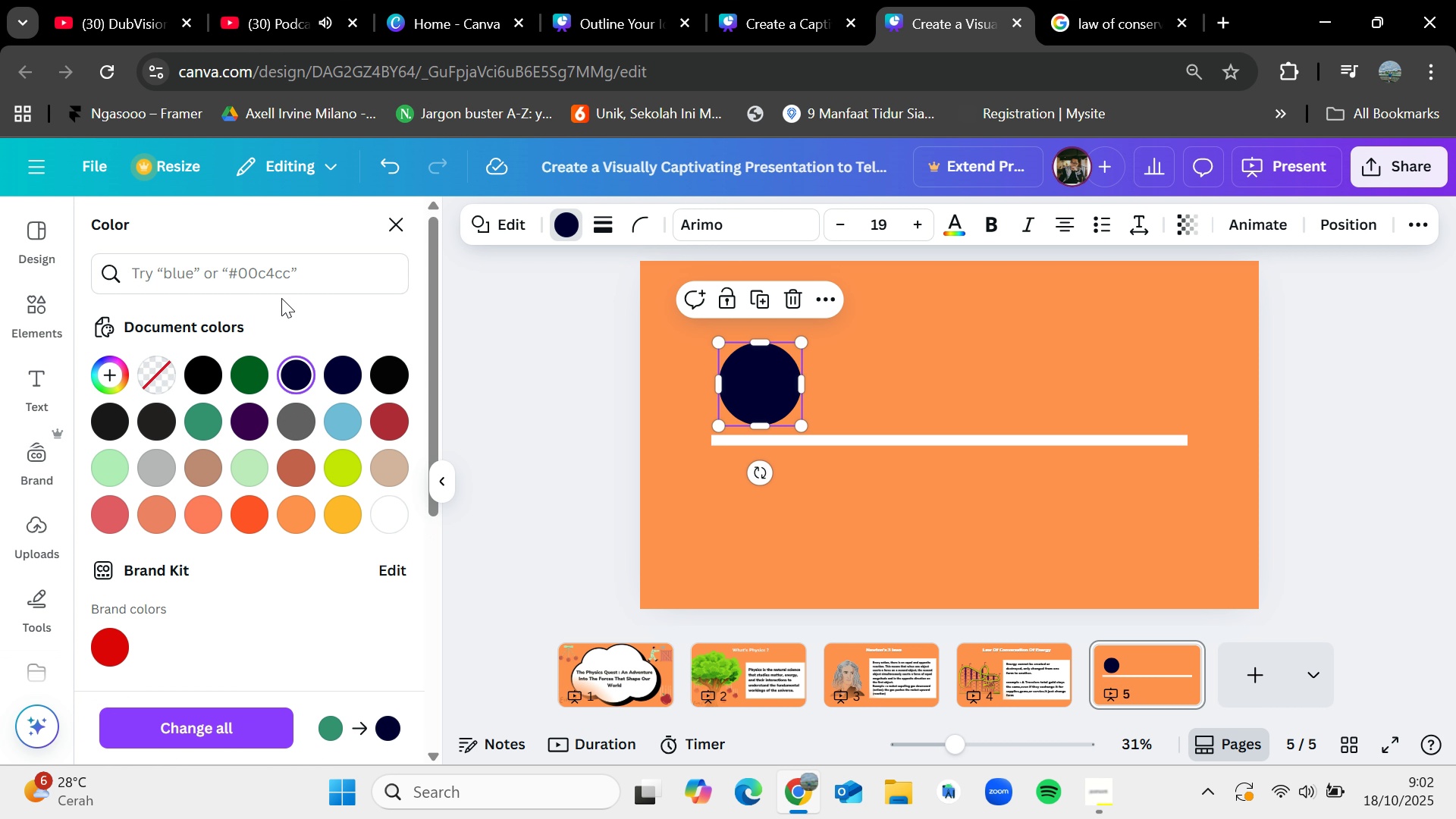 
left_click([287, 281])
 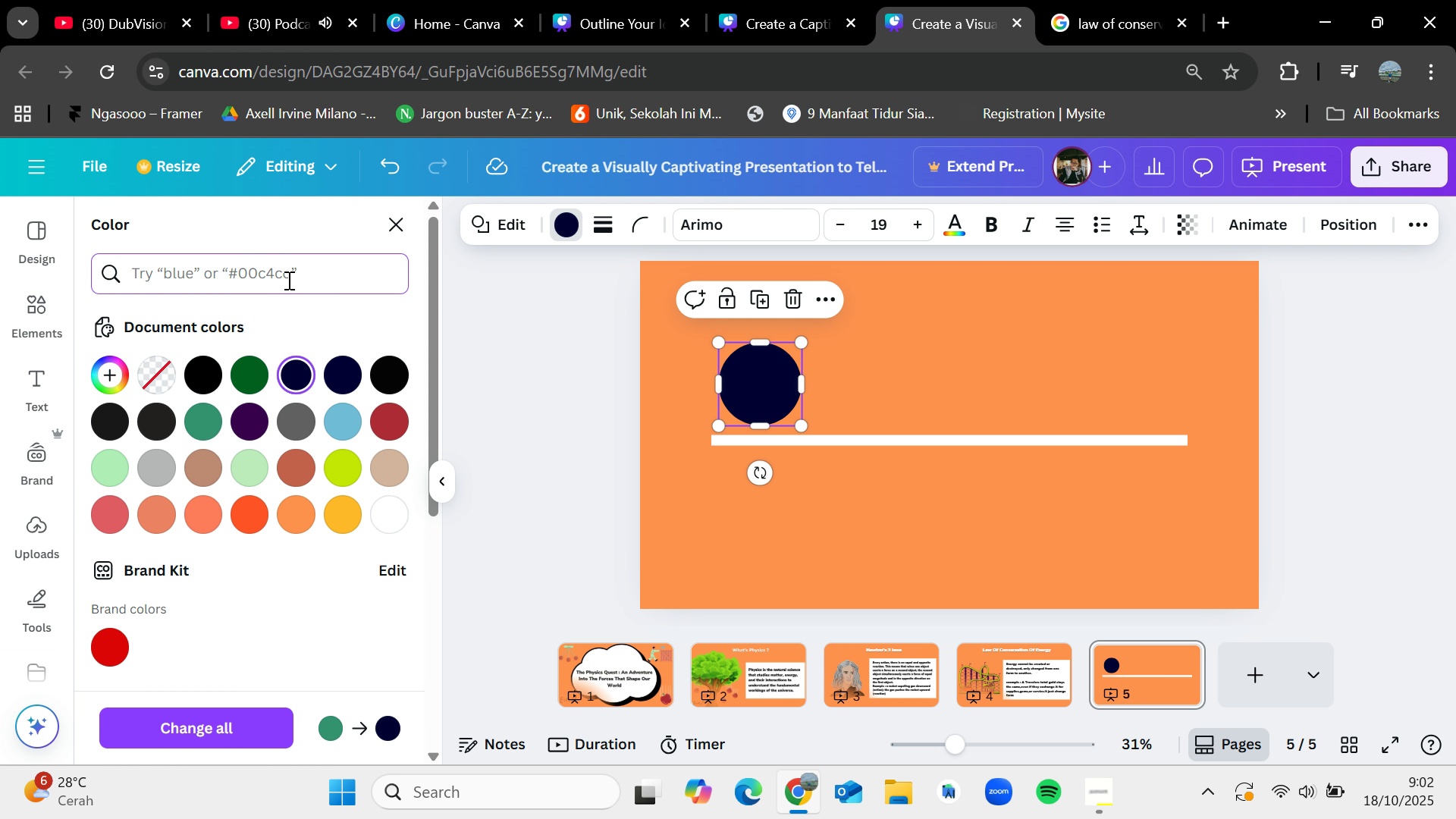 
type(orange)
 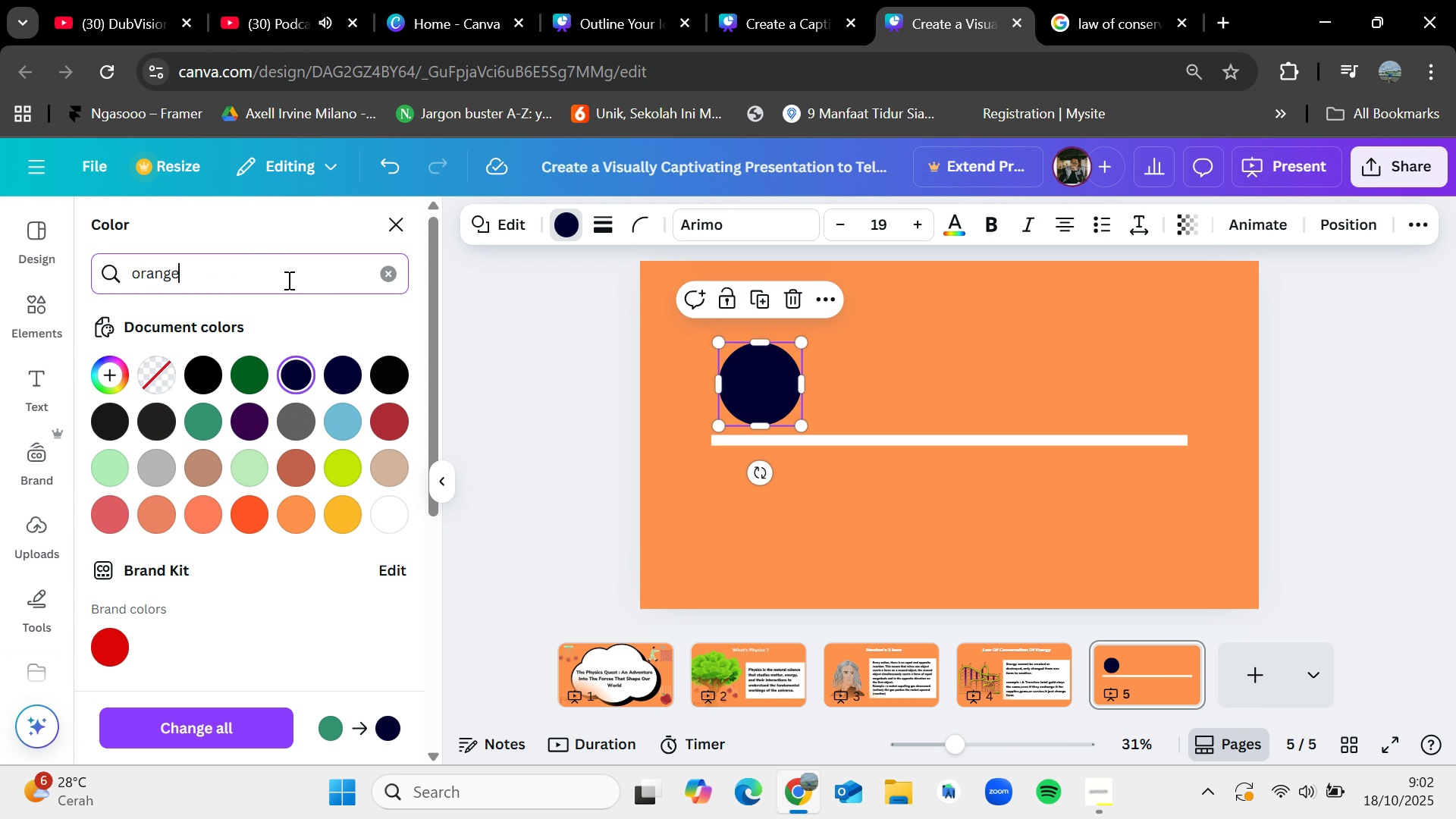 
key(Enter)
 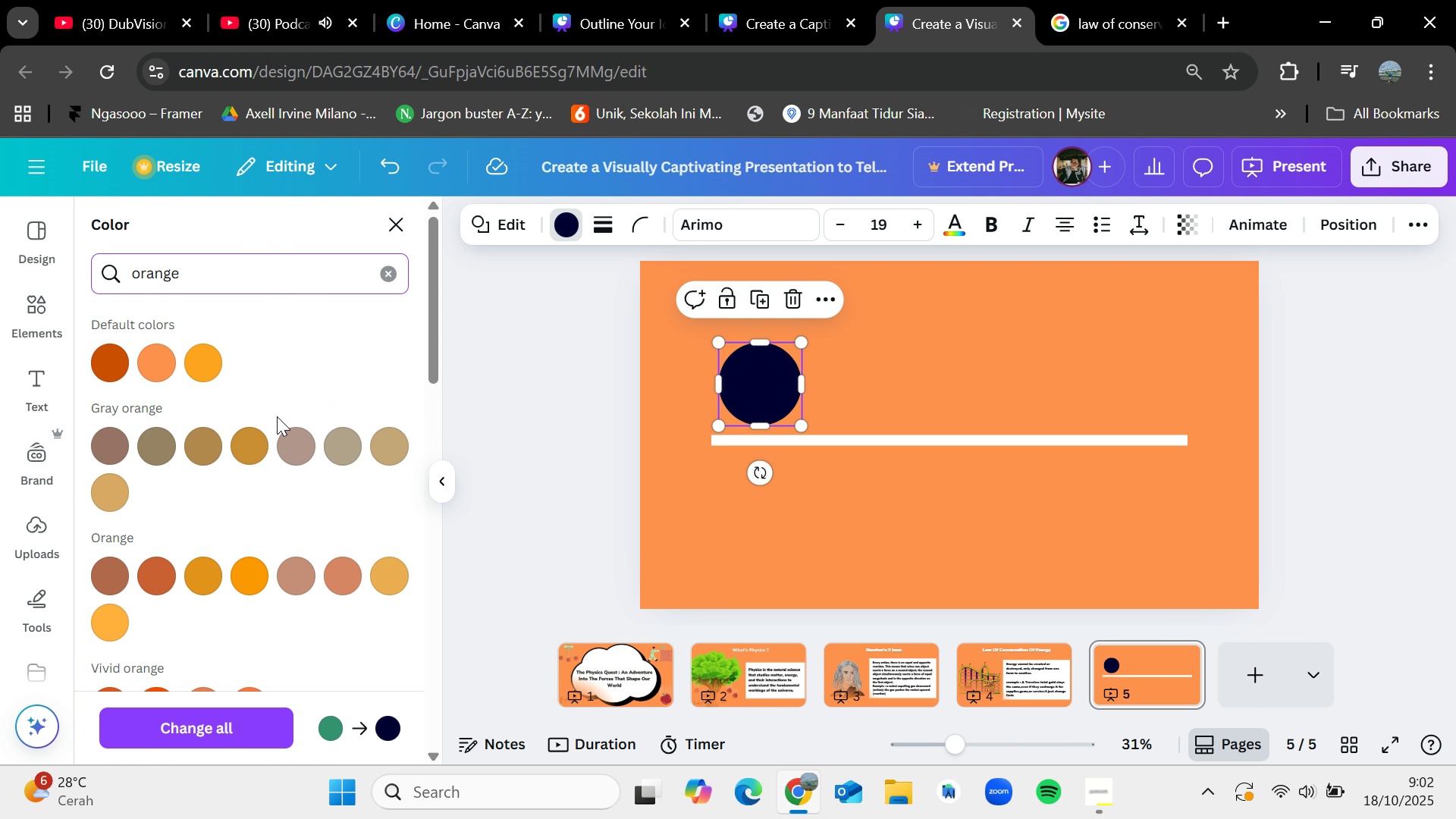 
left_click([218, 448])
 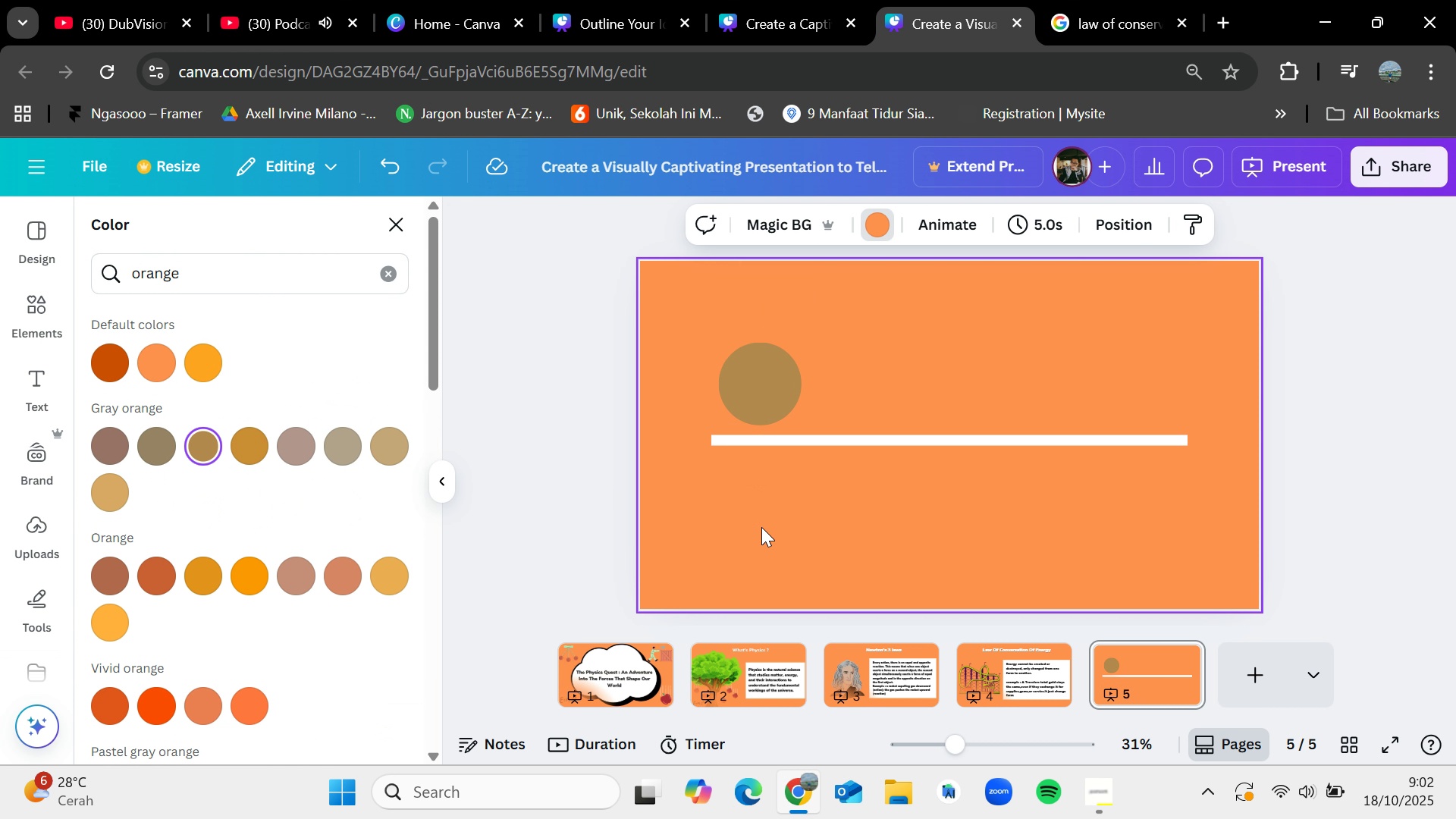 
double_click([761, 527])
 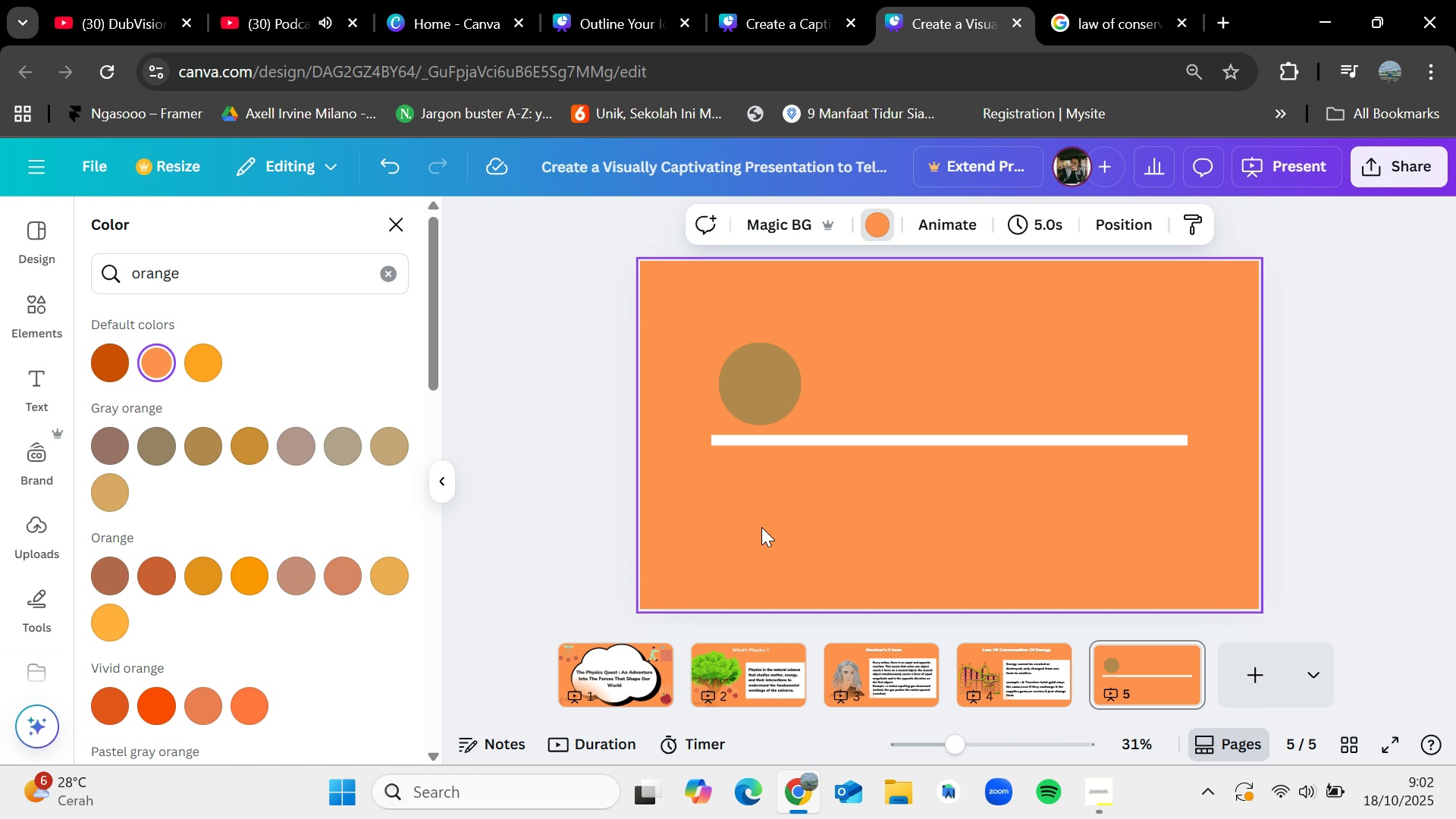 
wait(6.43)
 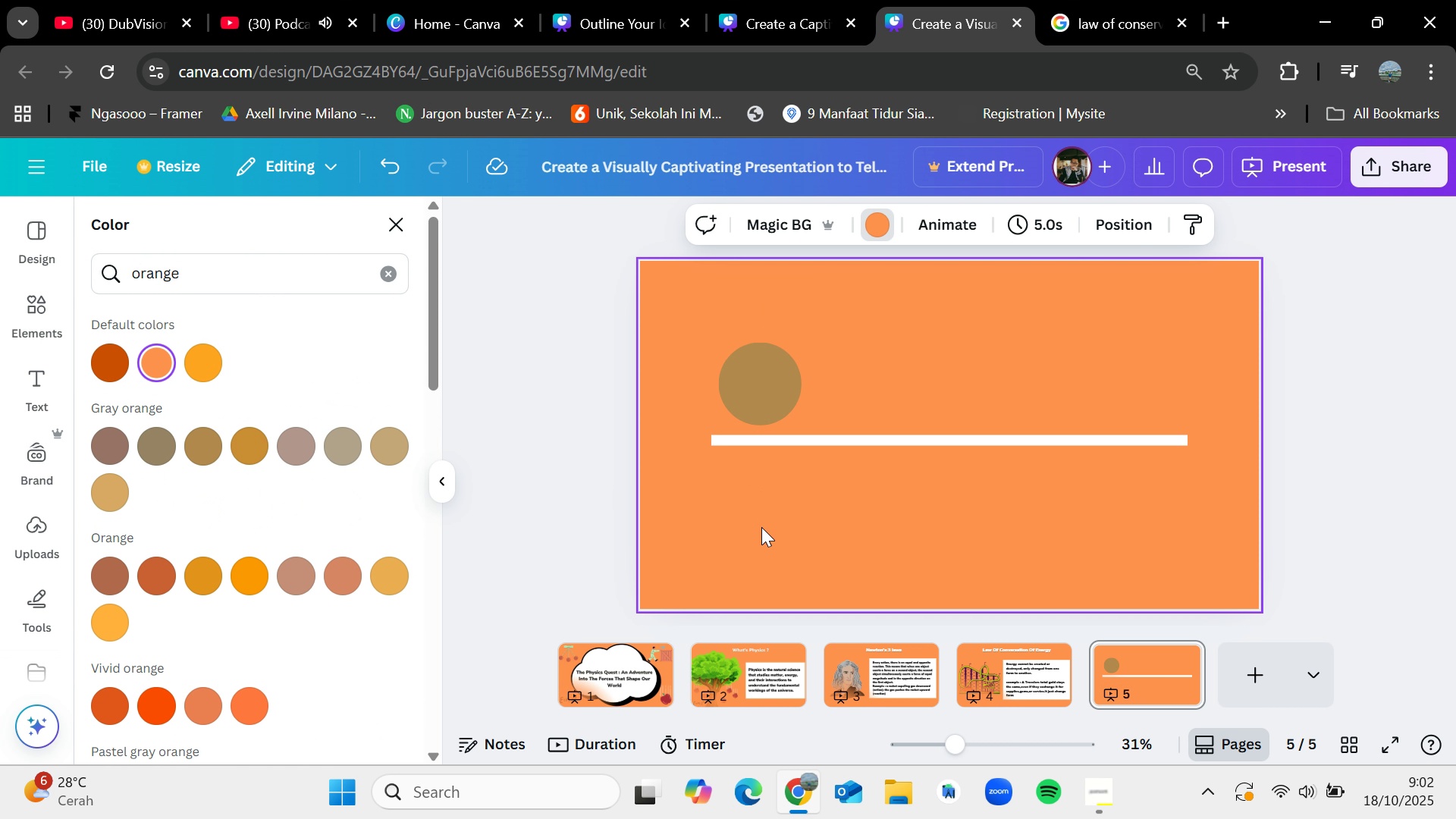 
left_click([780, 0])
 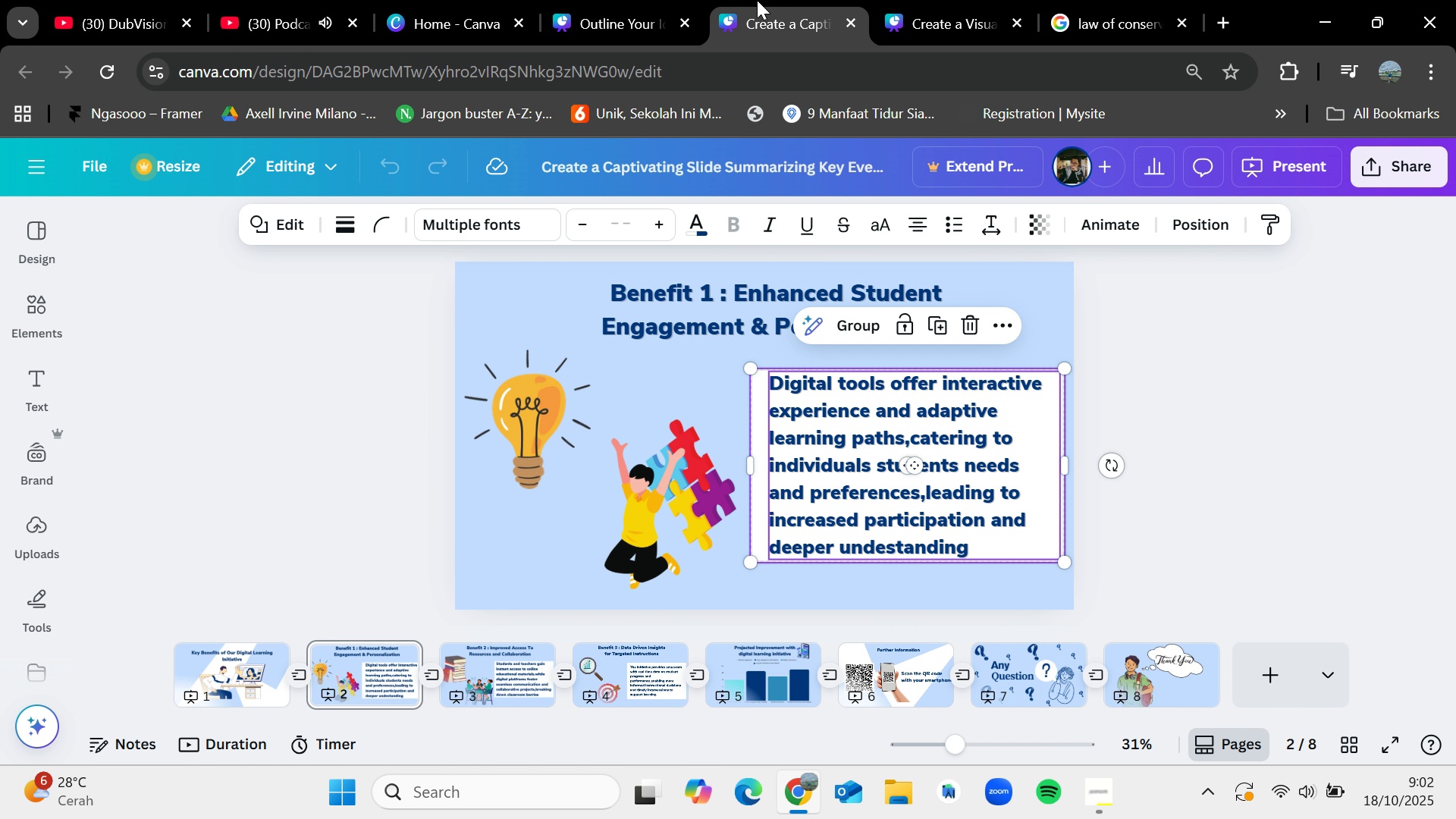 
left_click([927, 0])
 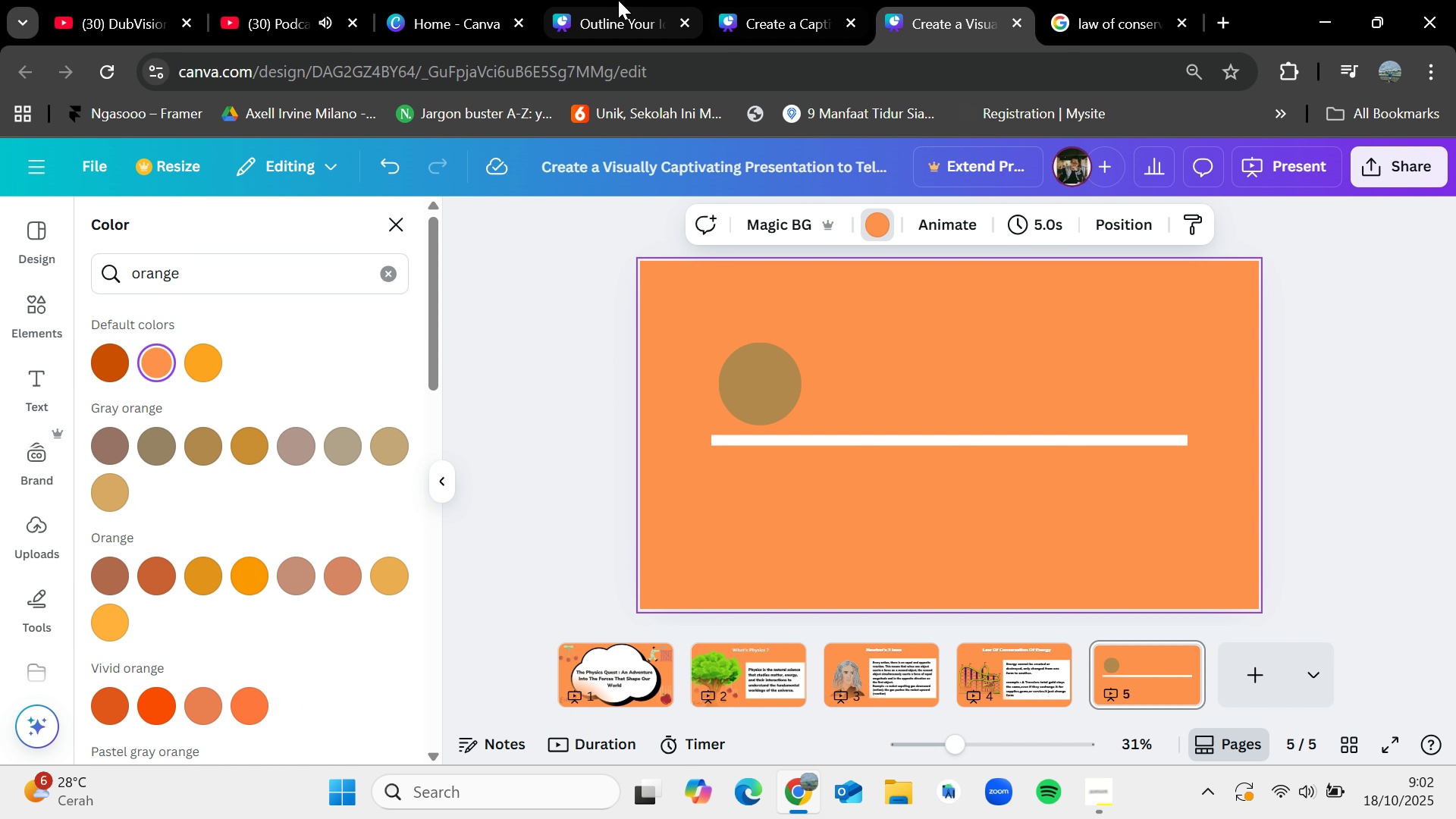 
left_click([616, 0])
 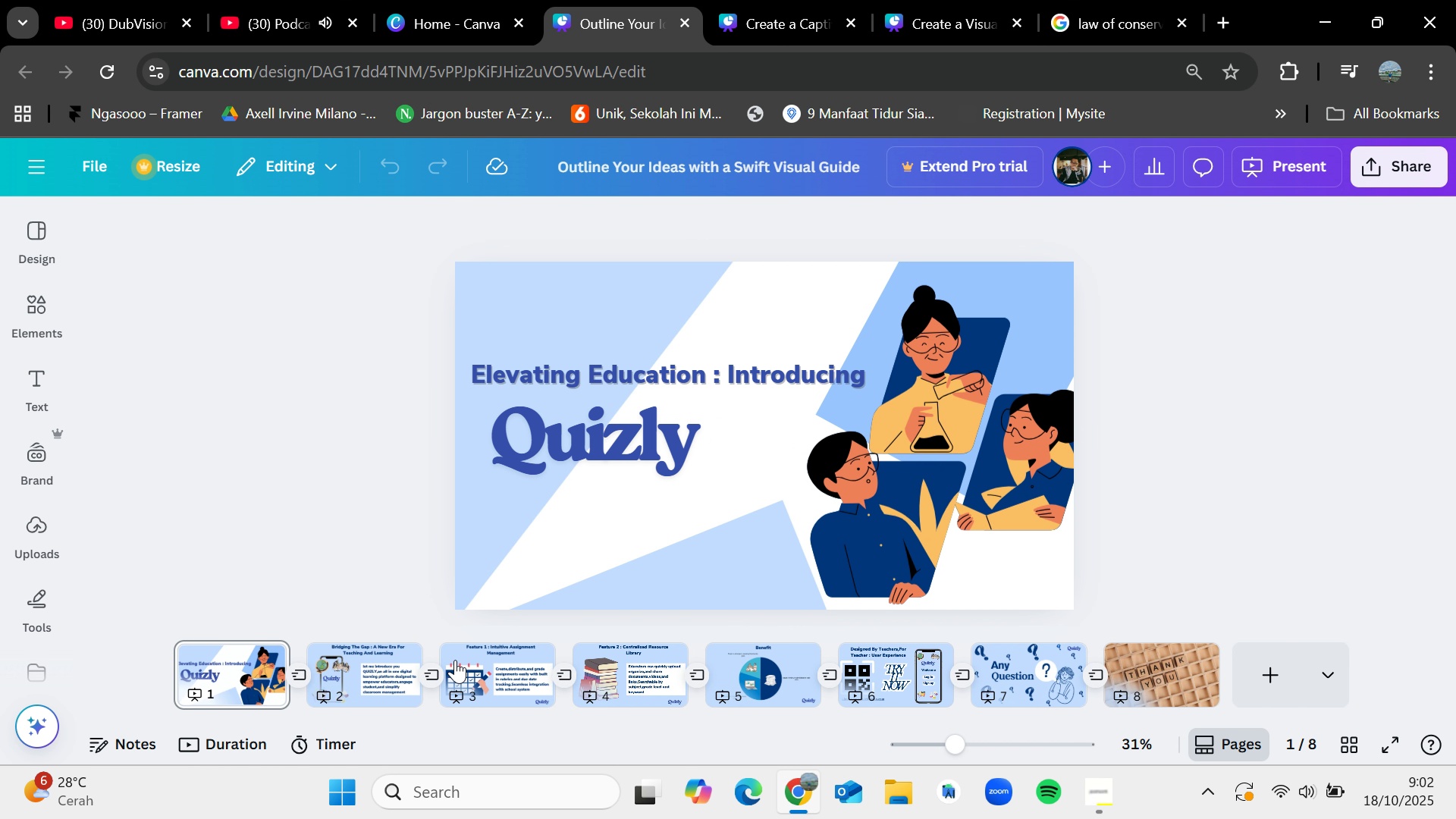 
left_click([469, 0])
 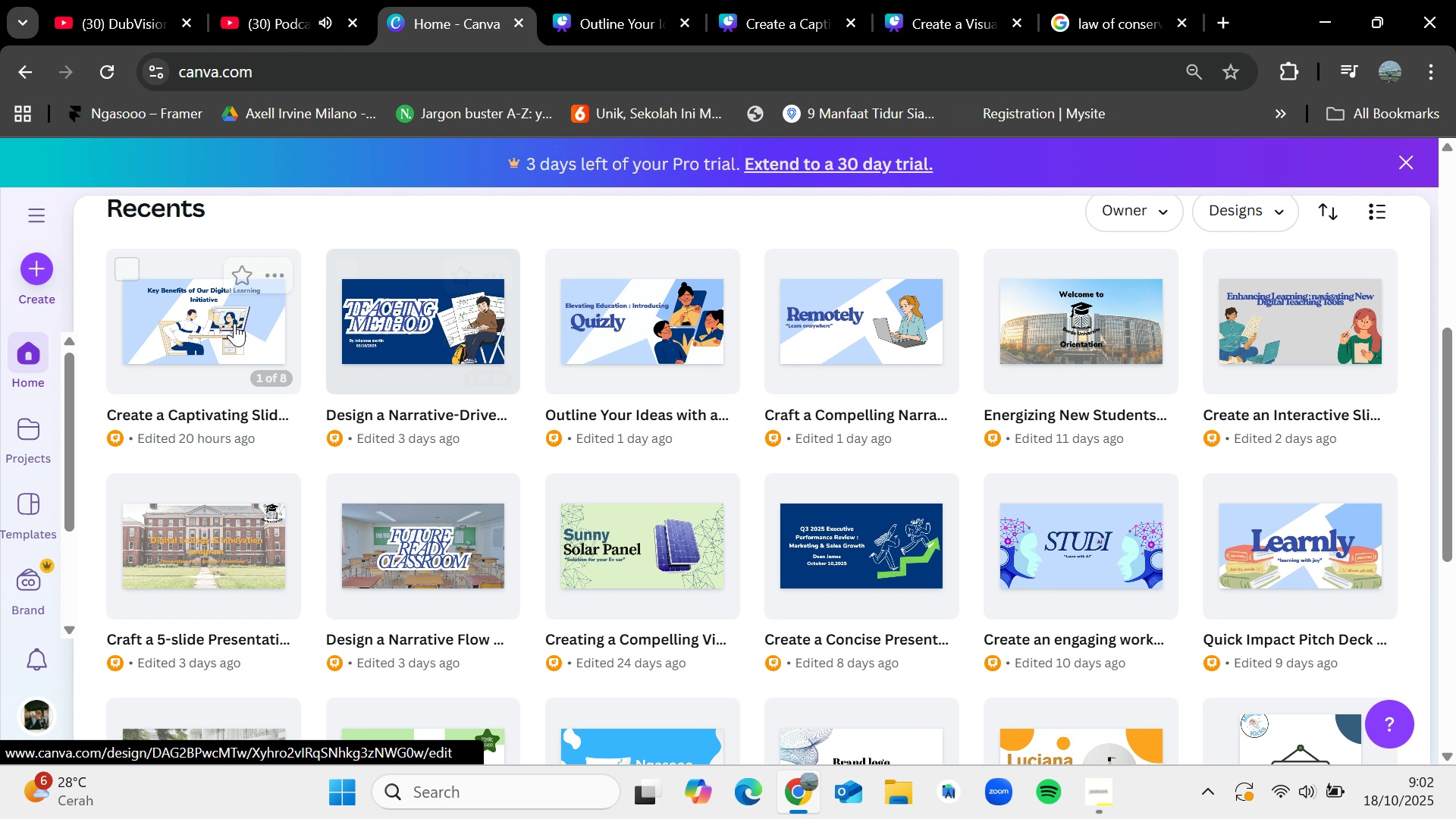 
left_click([228, 320])
 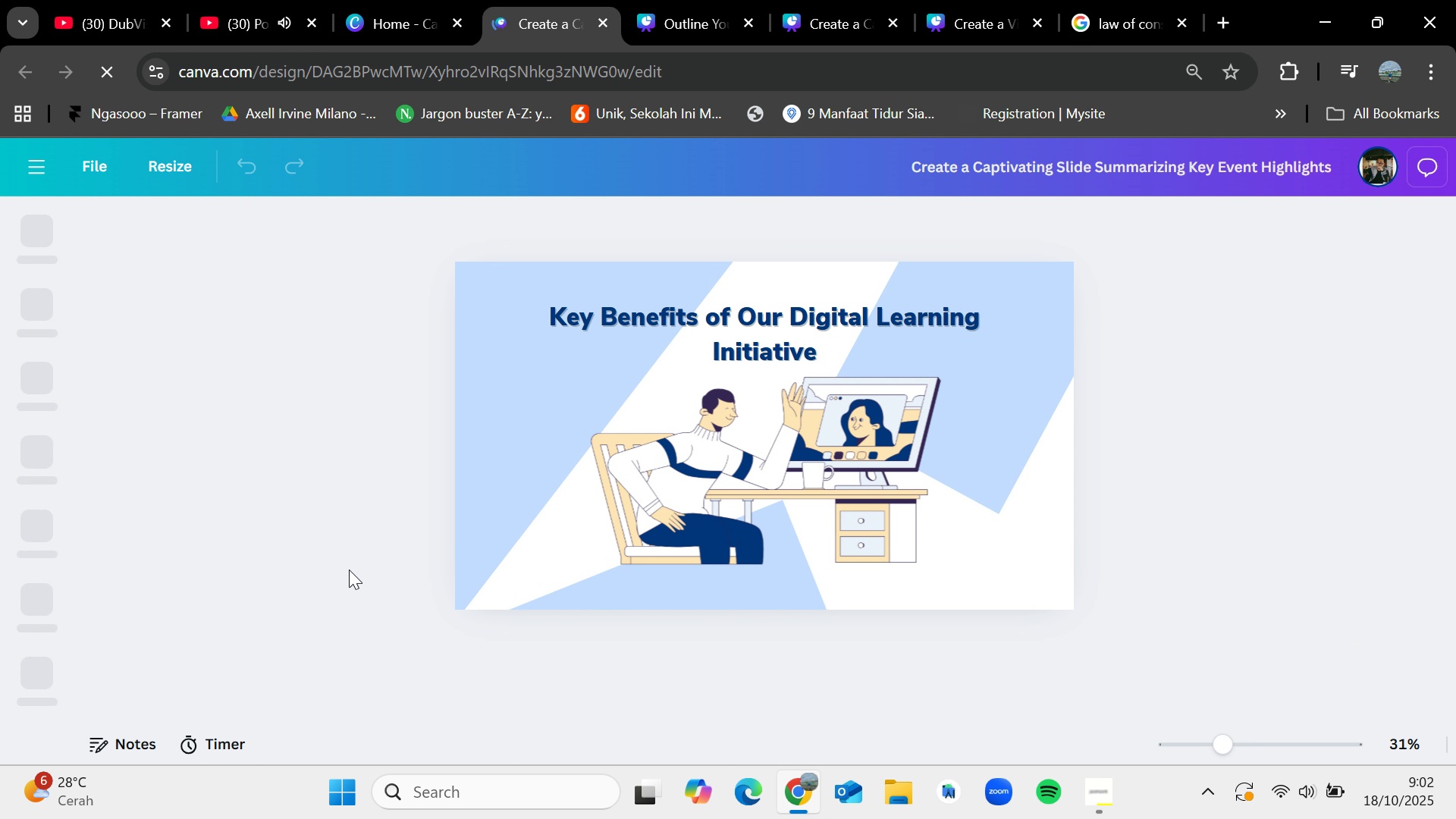 
wait(11.33)
 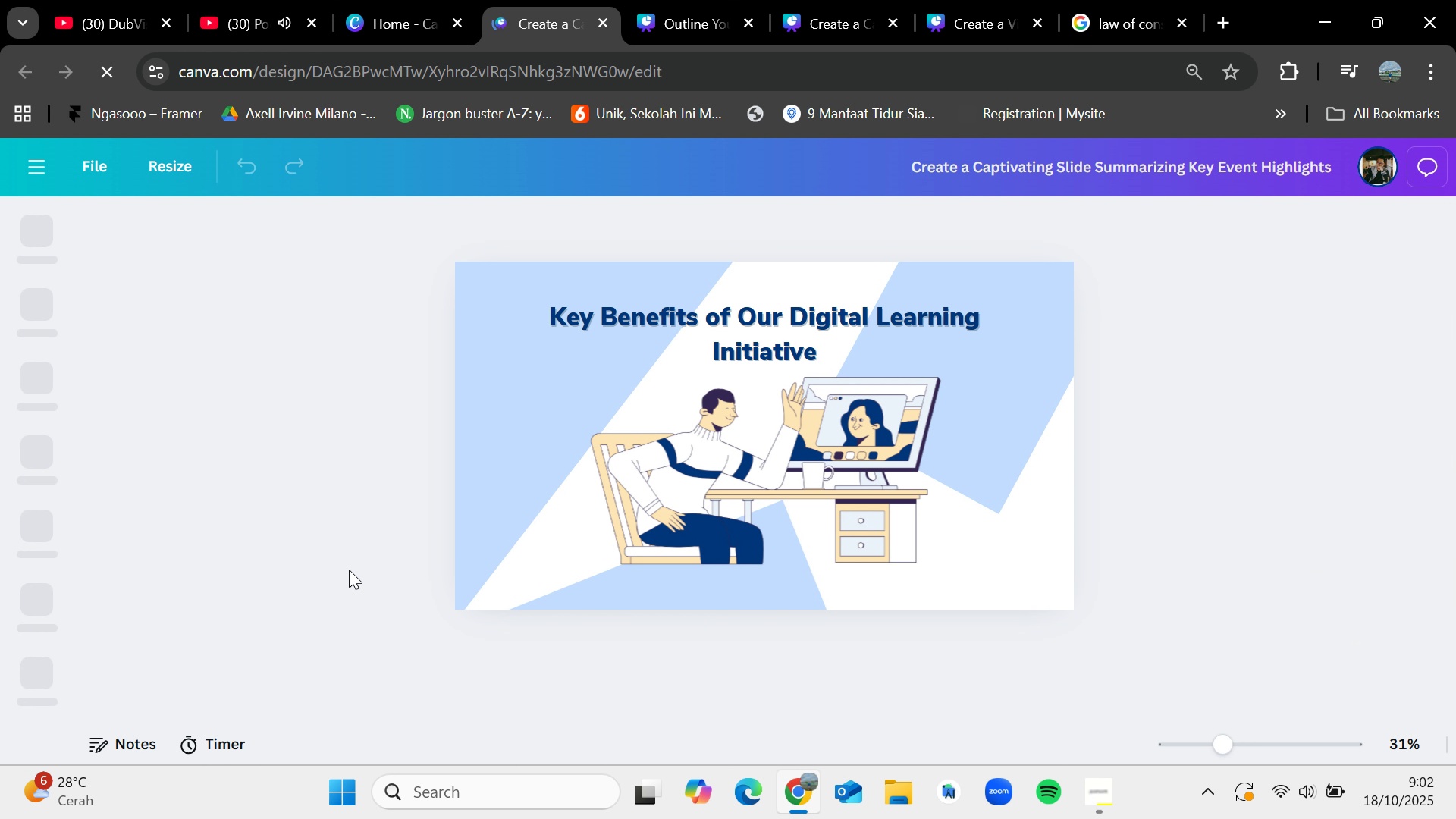 
left_click([604, 18])
 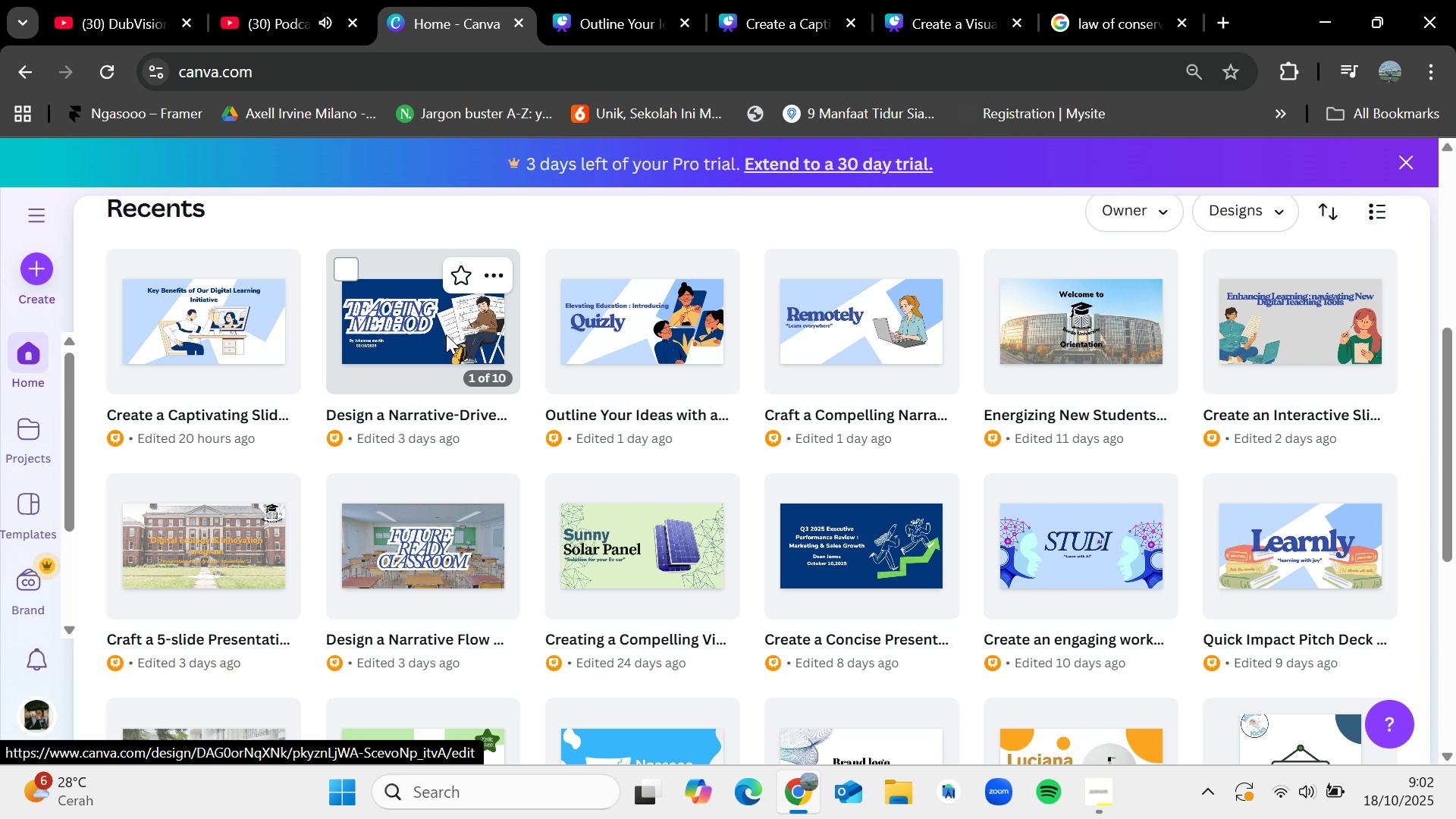 
left_click([446, 334])
 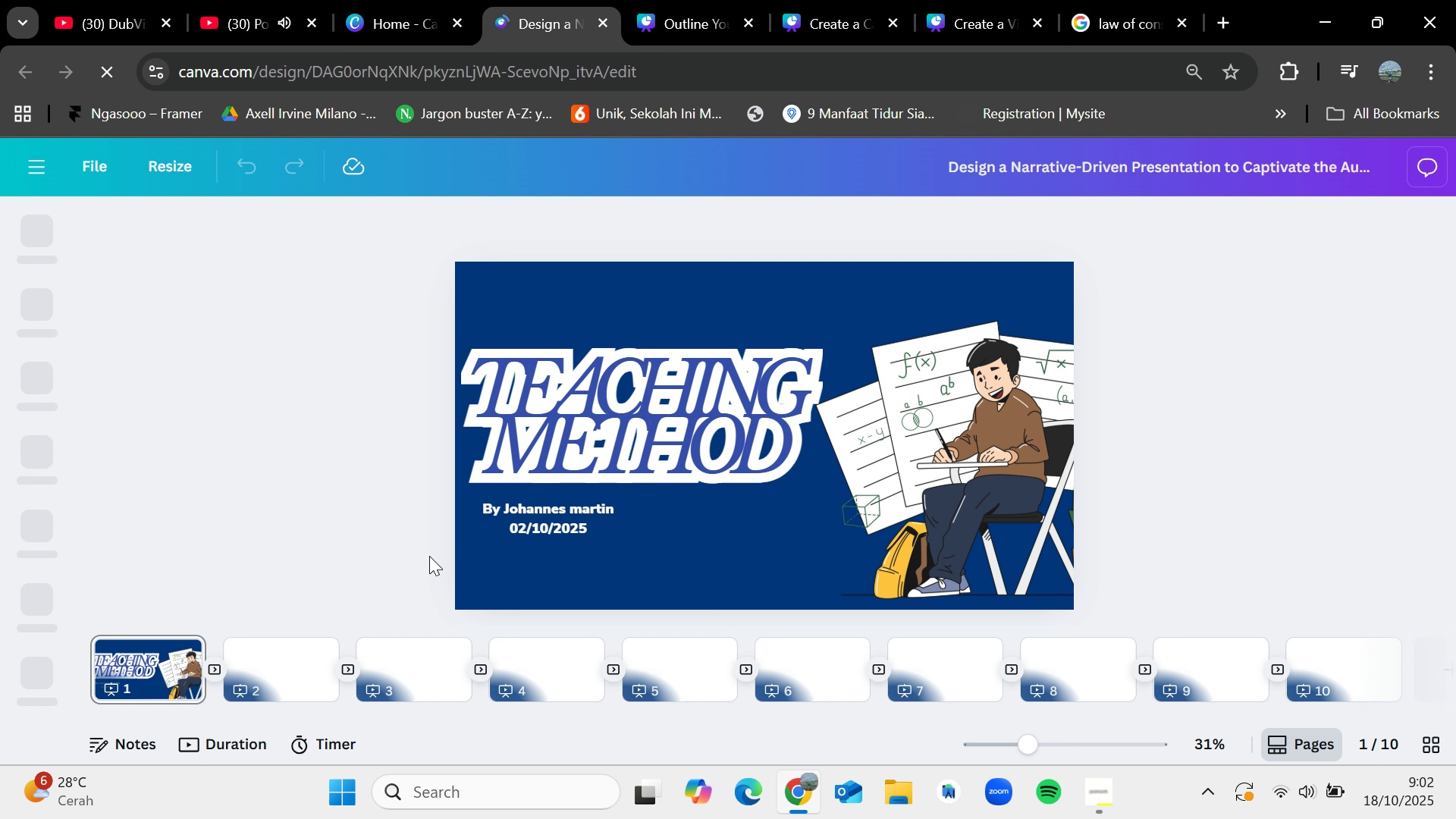 
wait(6.6)
 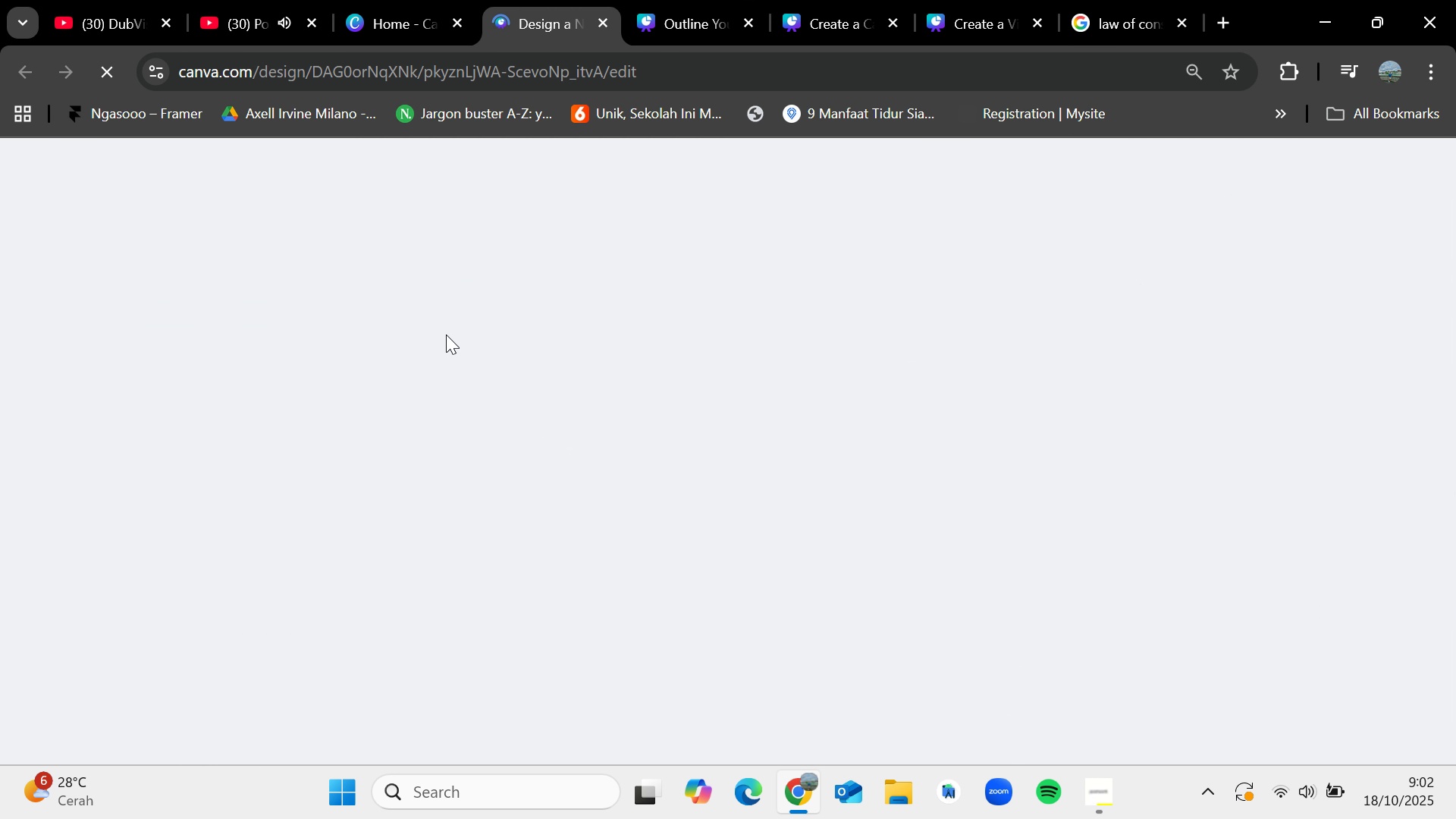 
left_click([302, 663])
 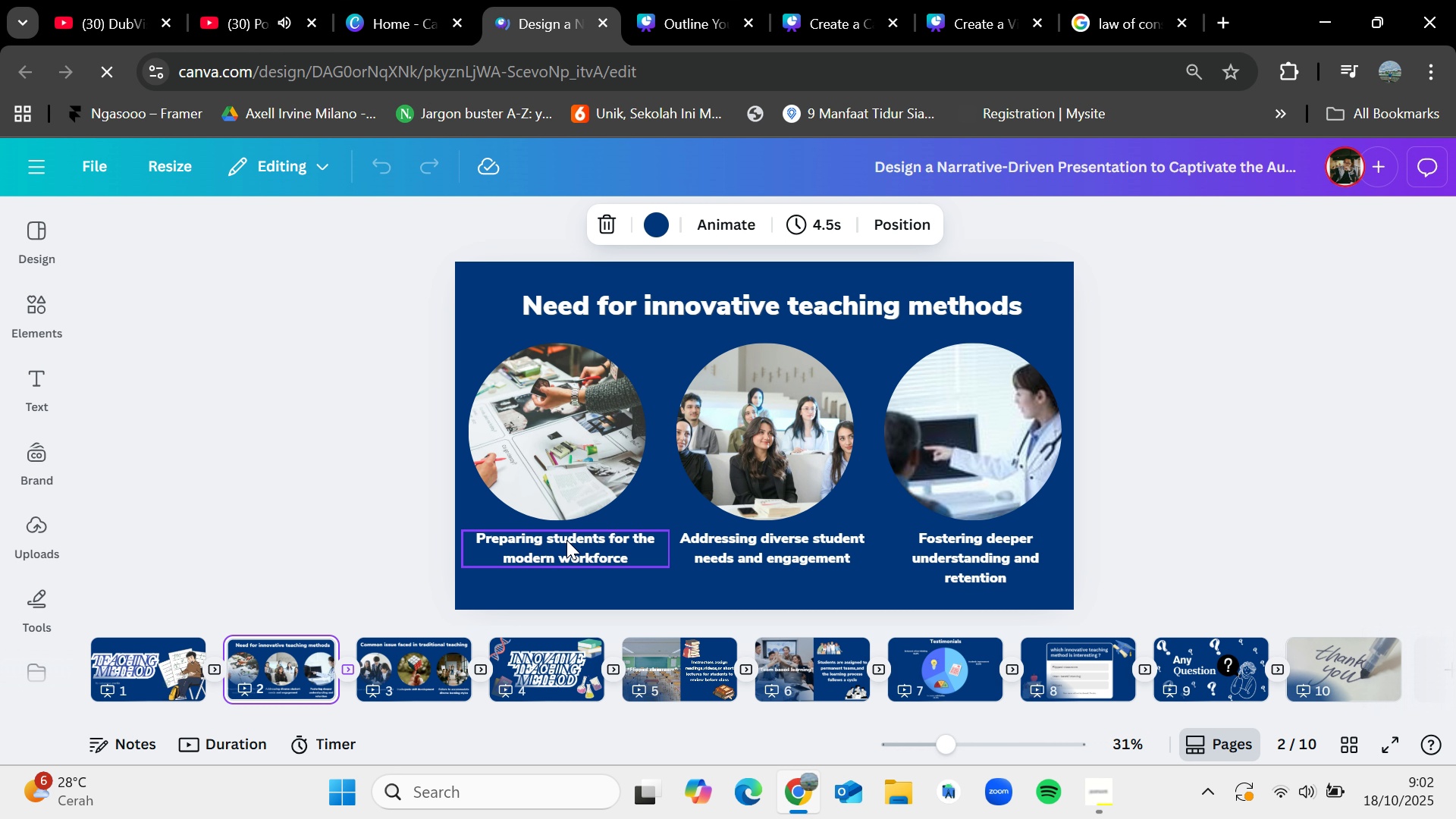 
left_click([566, 540])
 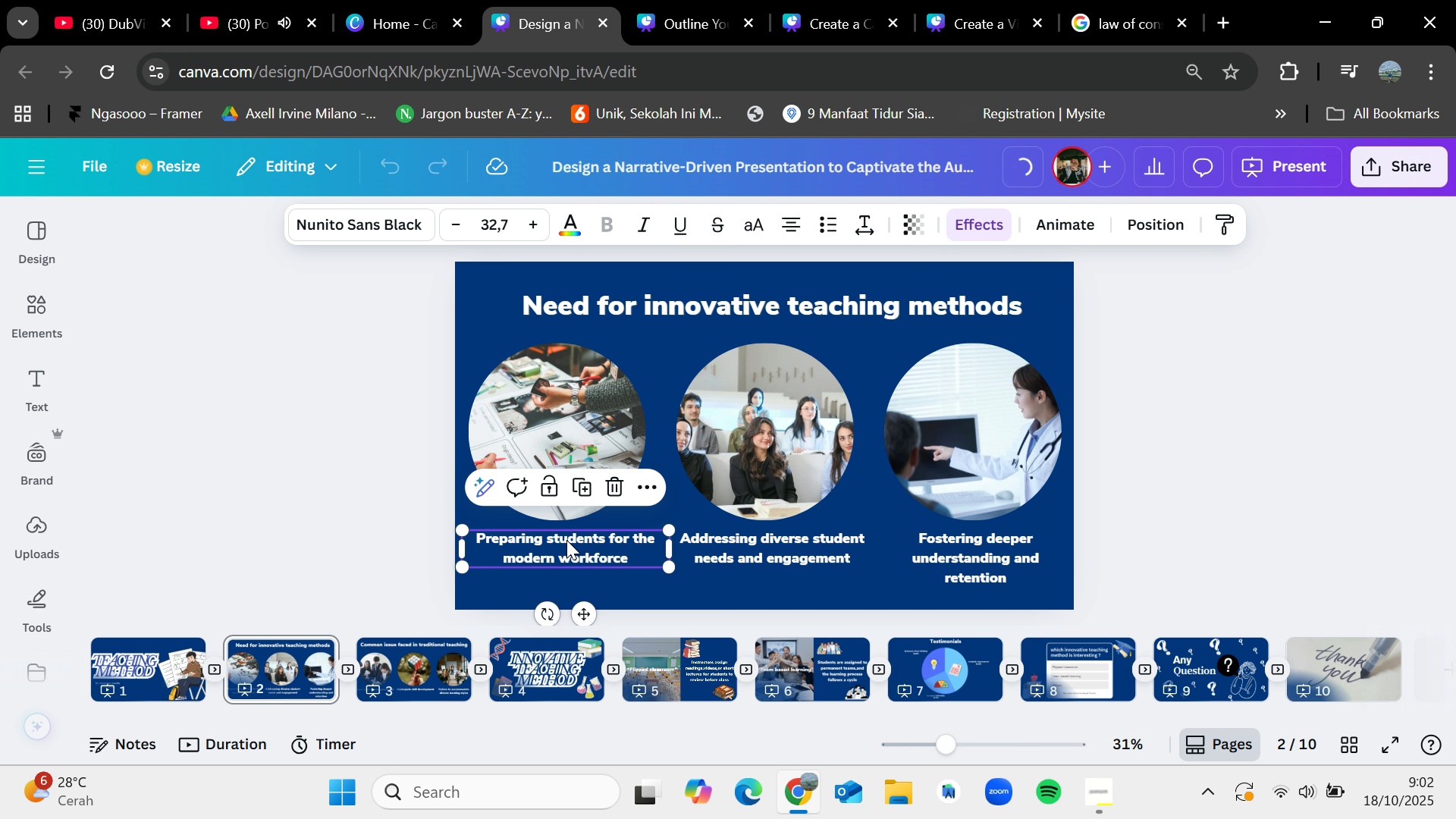 
key(Control+C)
 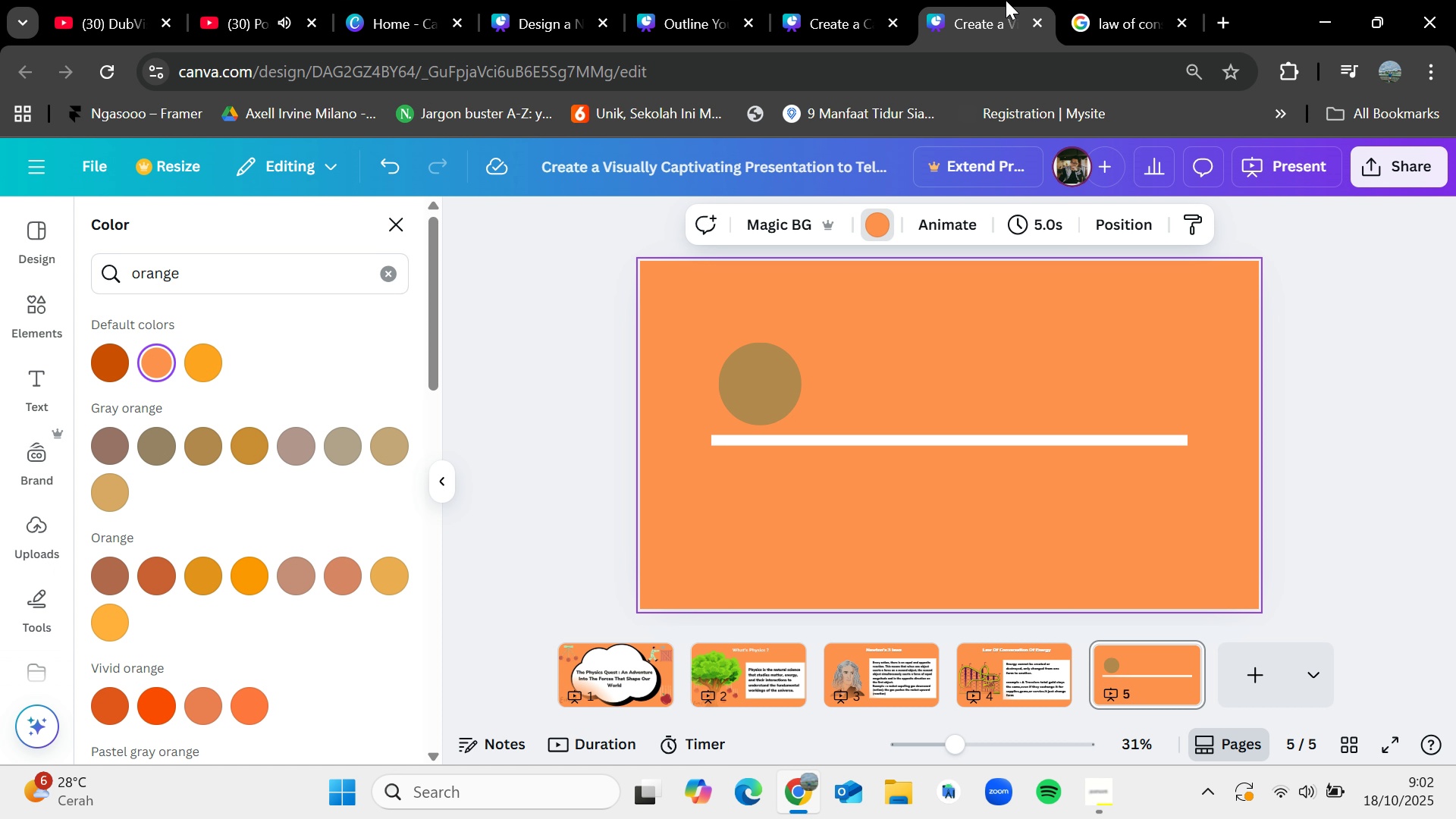 
left_click([1006, 0])
 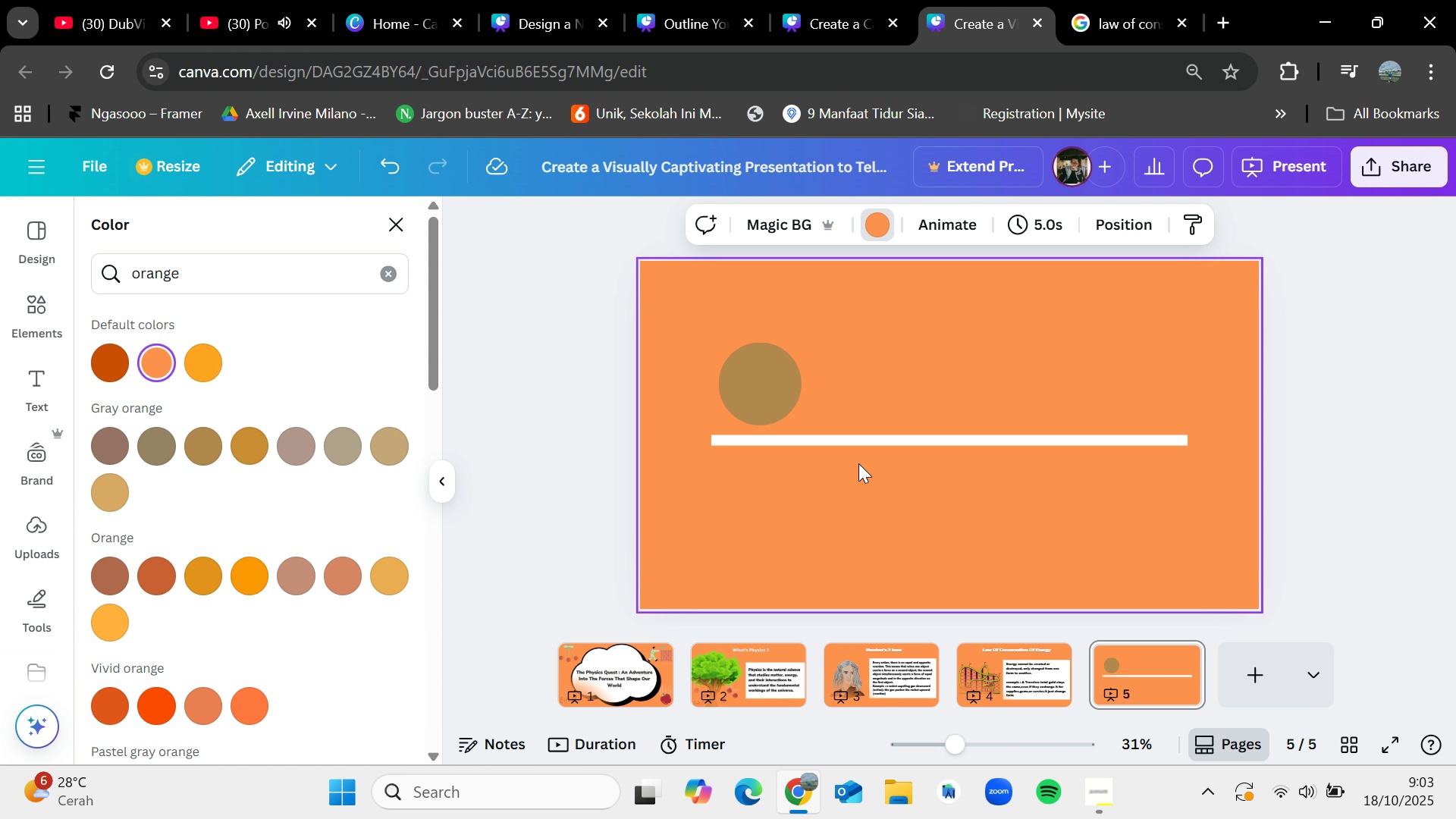 
key(Control+V)
 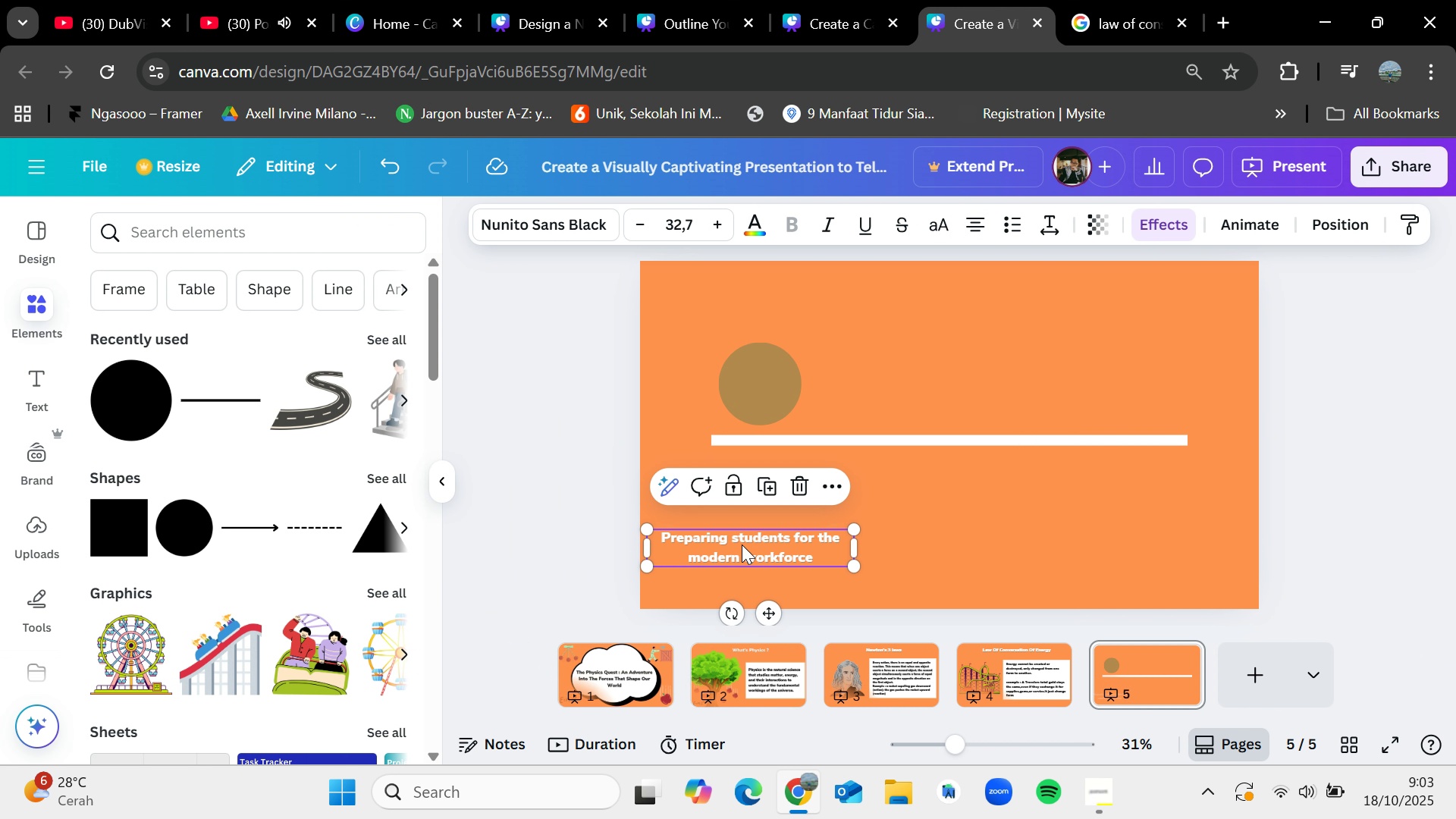 
double_click([736, 550])
 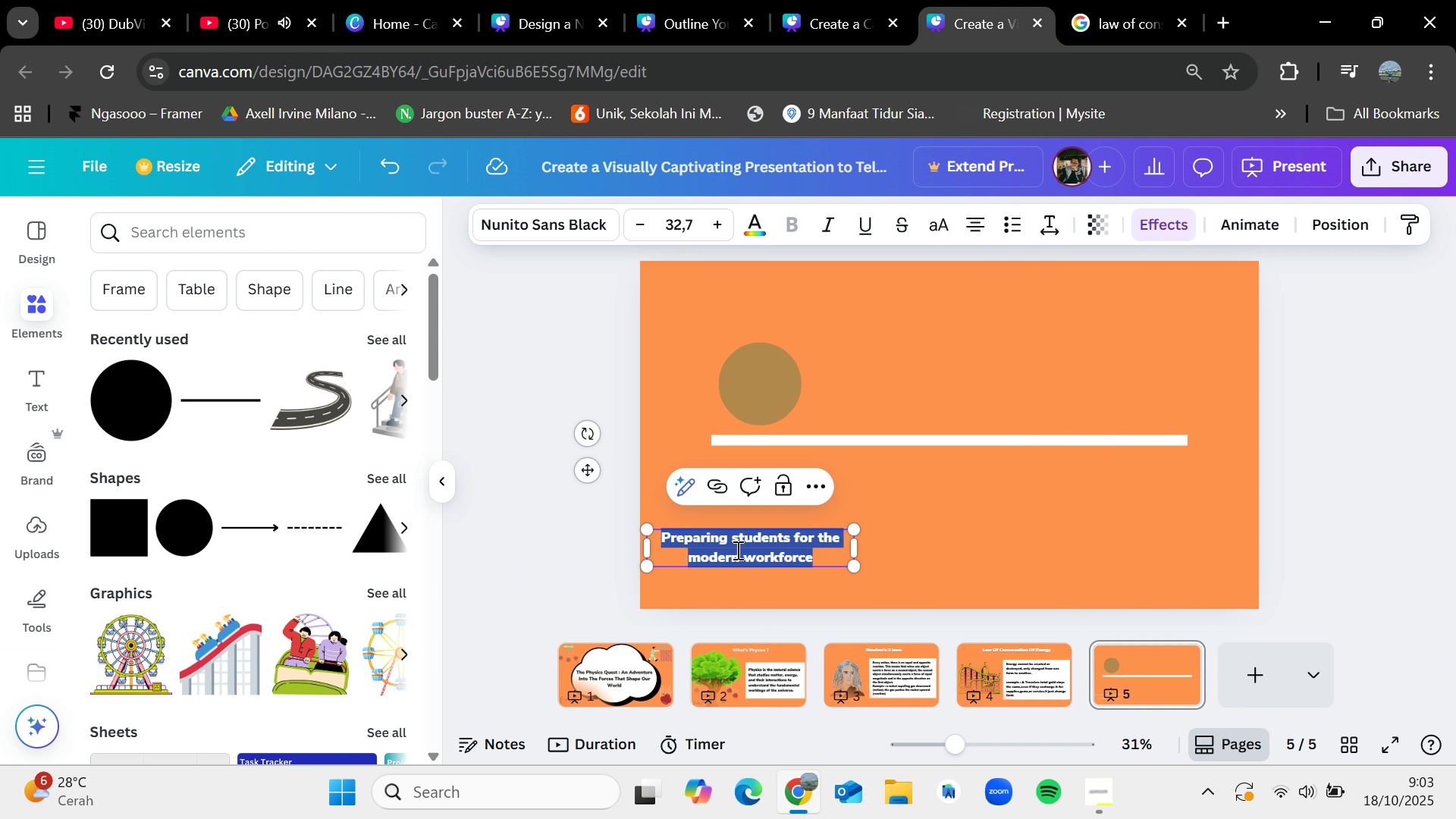 
key(Backspace)
type(Starting Point)
 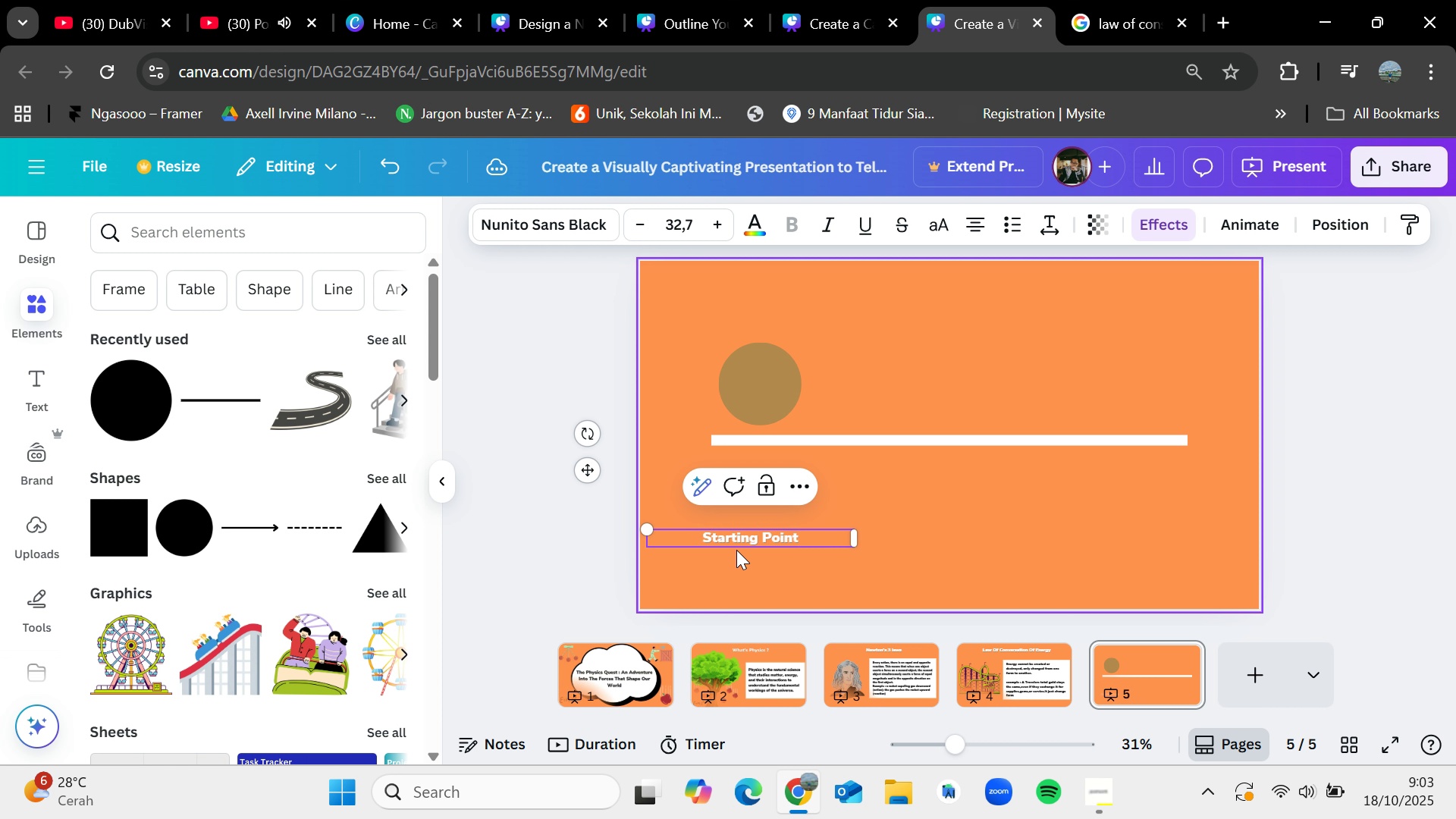 
key(Enter)
 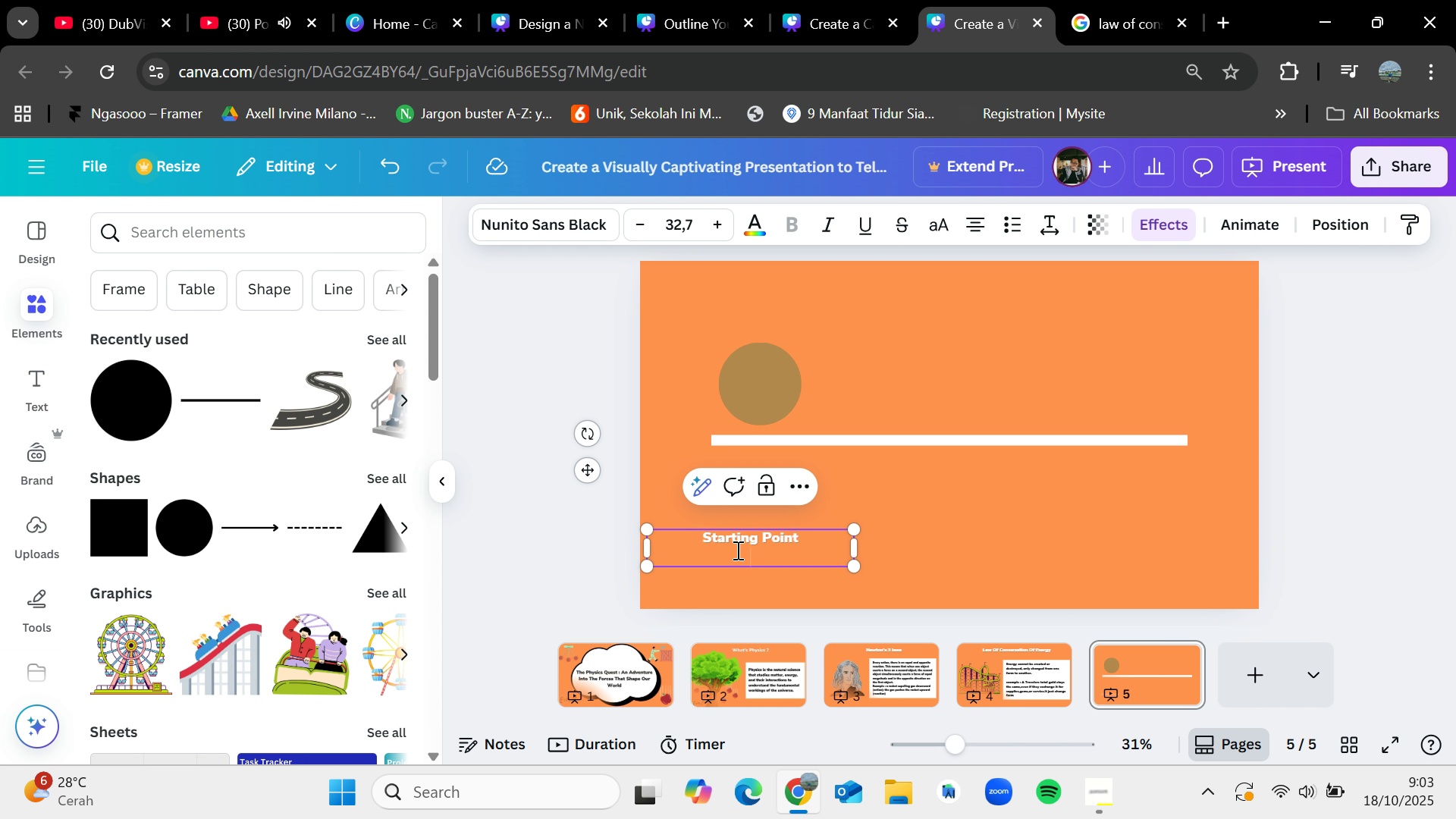 
type(Baic)
key(Backspace)
key(Backspace)
type(sic Concepts)
 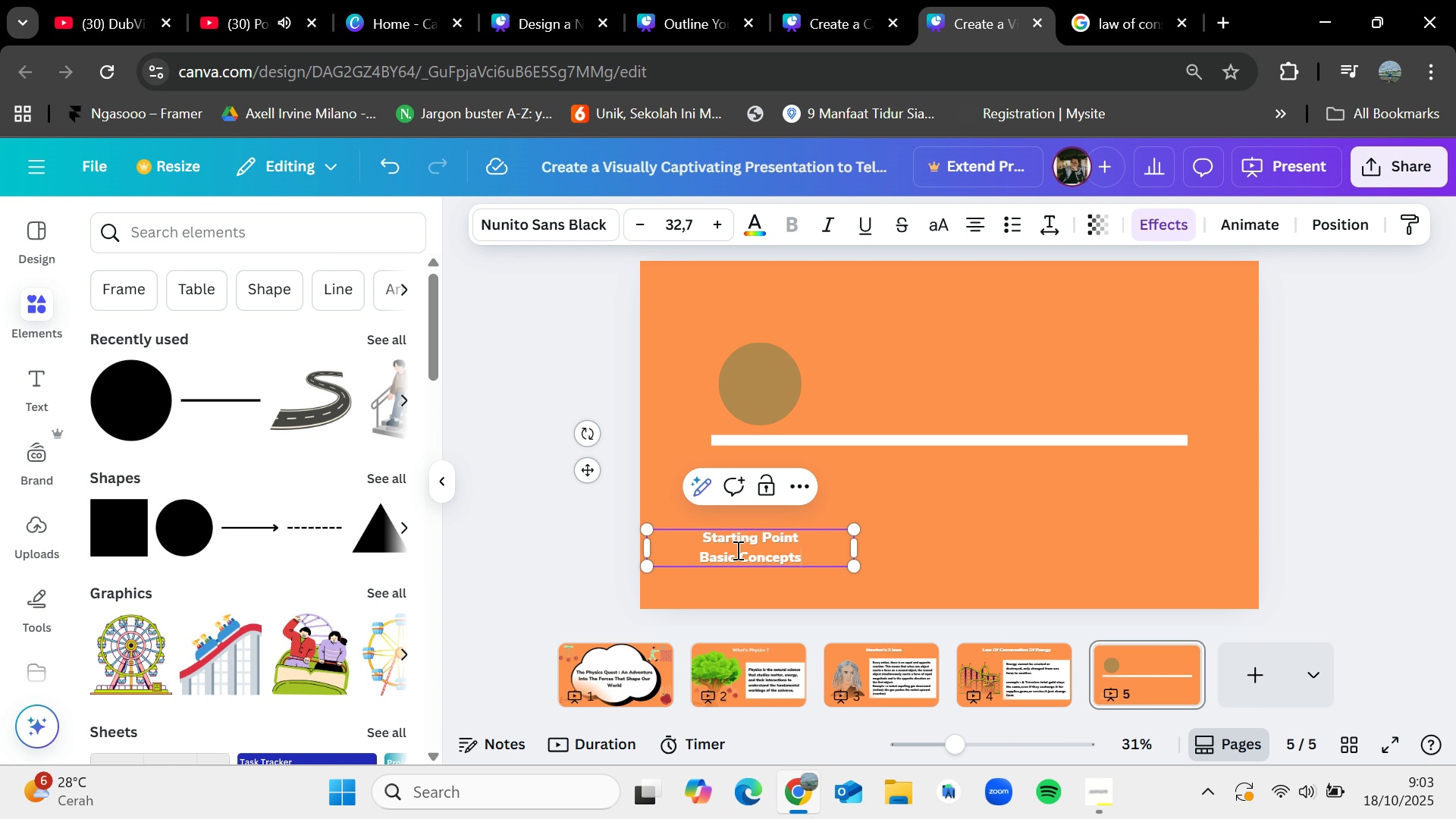 
wait(6.46)
 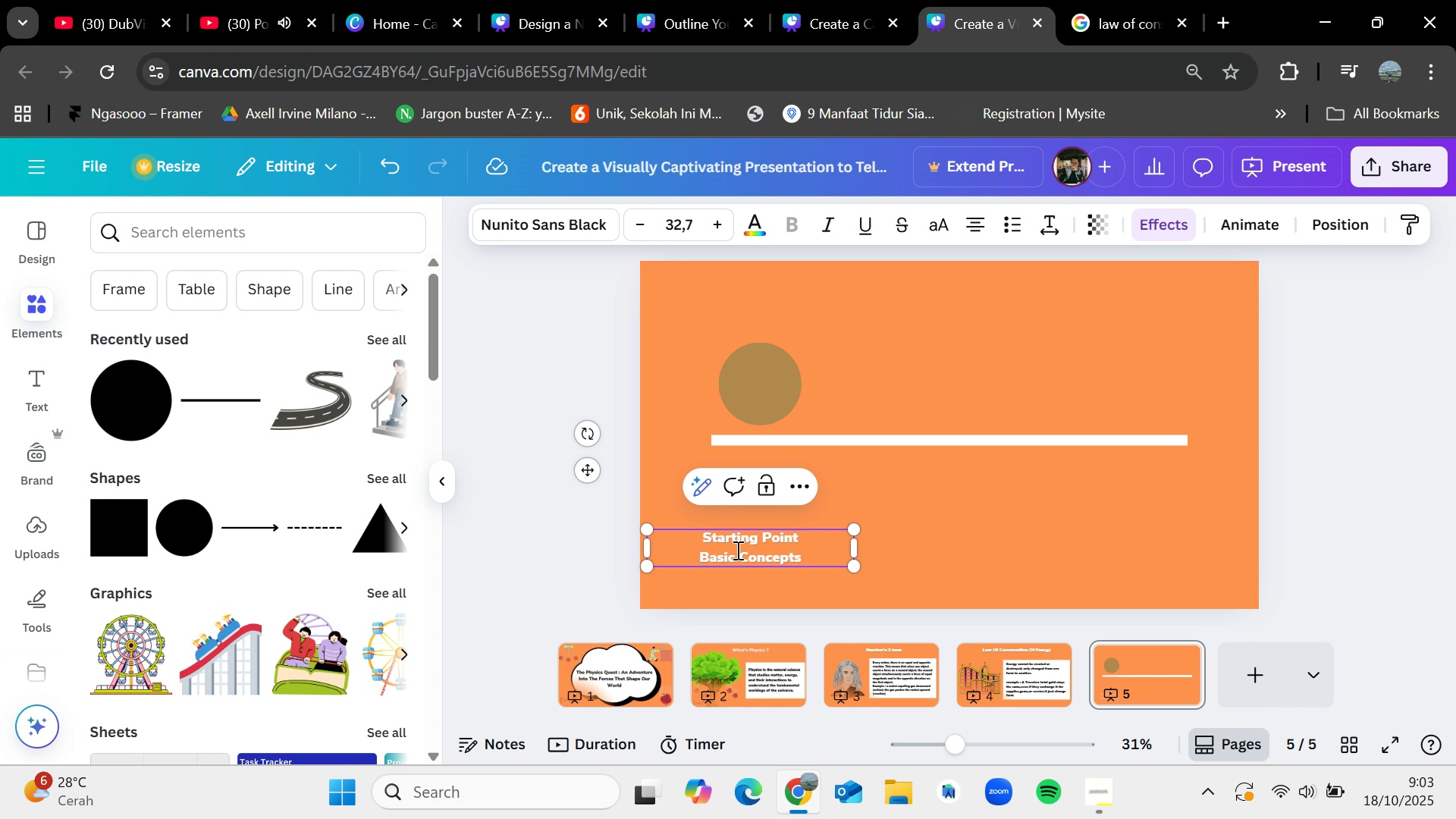 
type((motion,force,energy))
 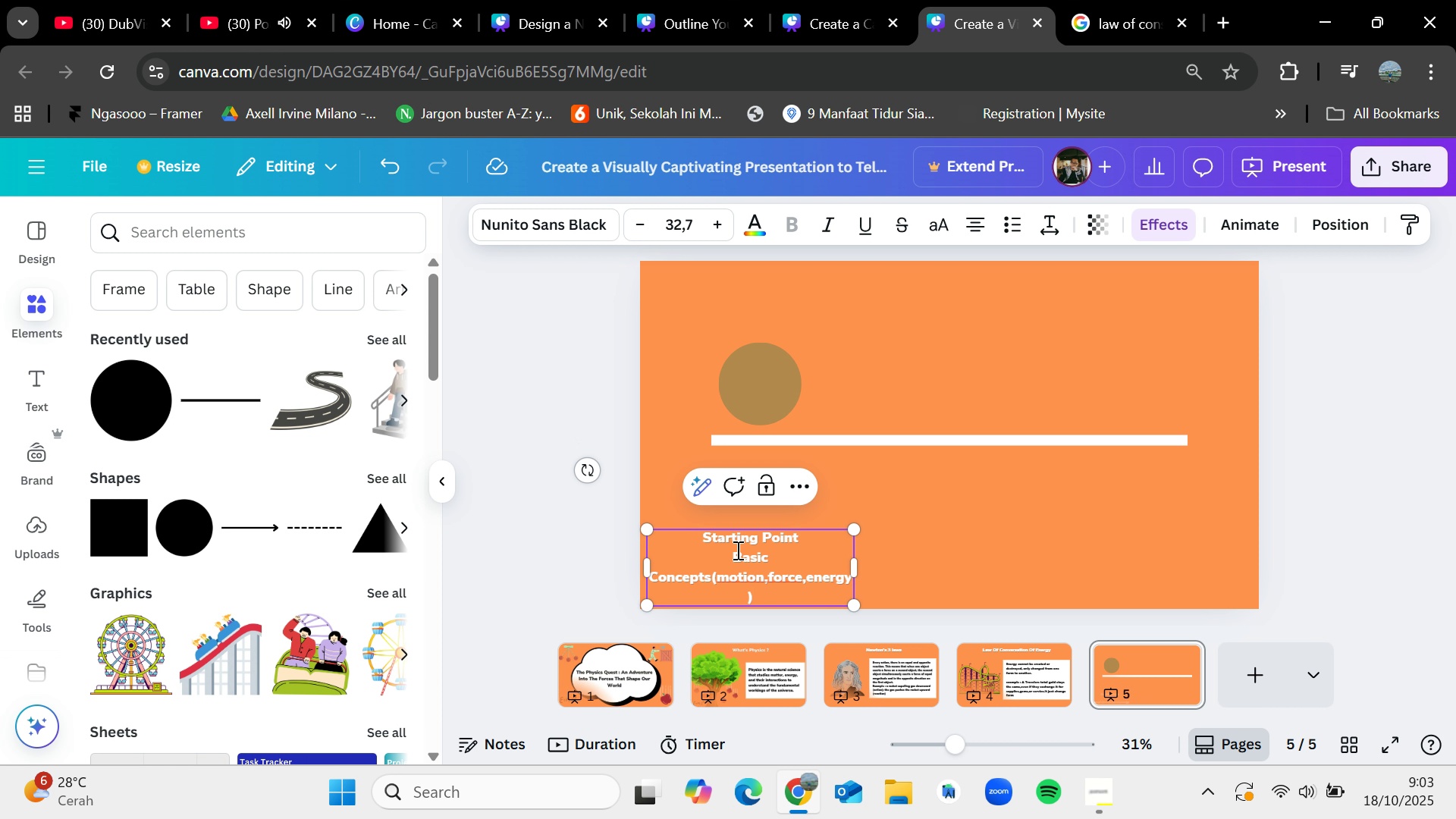 
wait(5.32)
 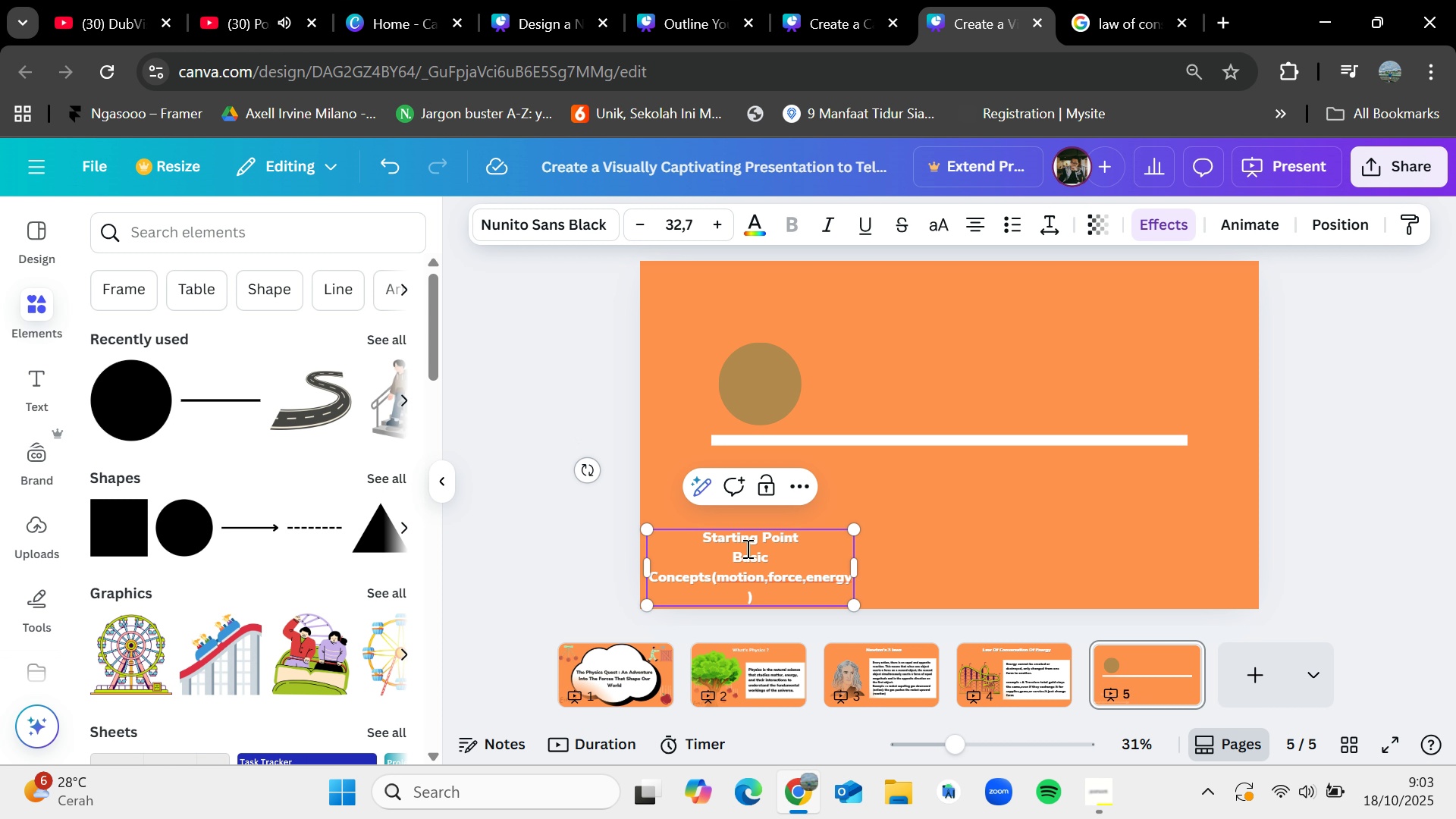 
left_click_drag(start_coordinate=[855, 564], to_coordinate=[919, 566])
 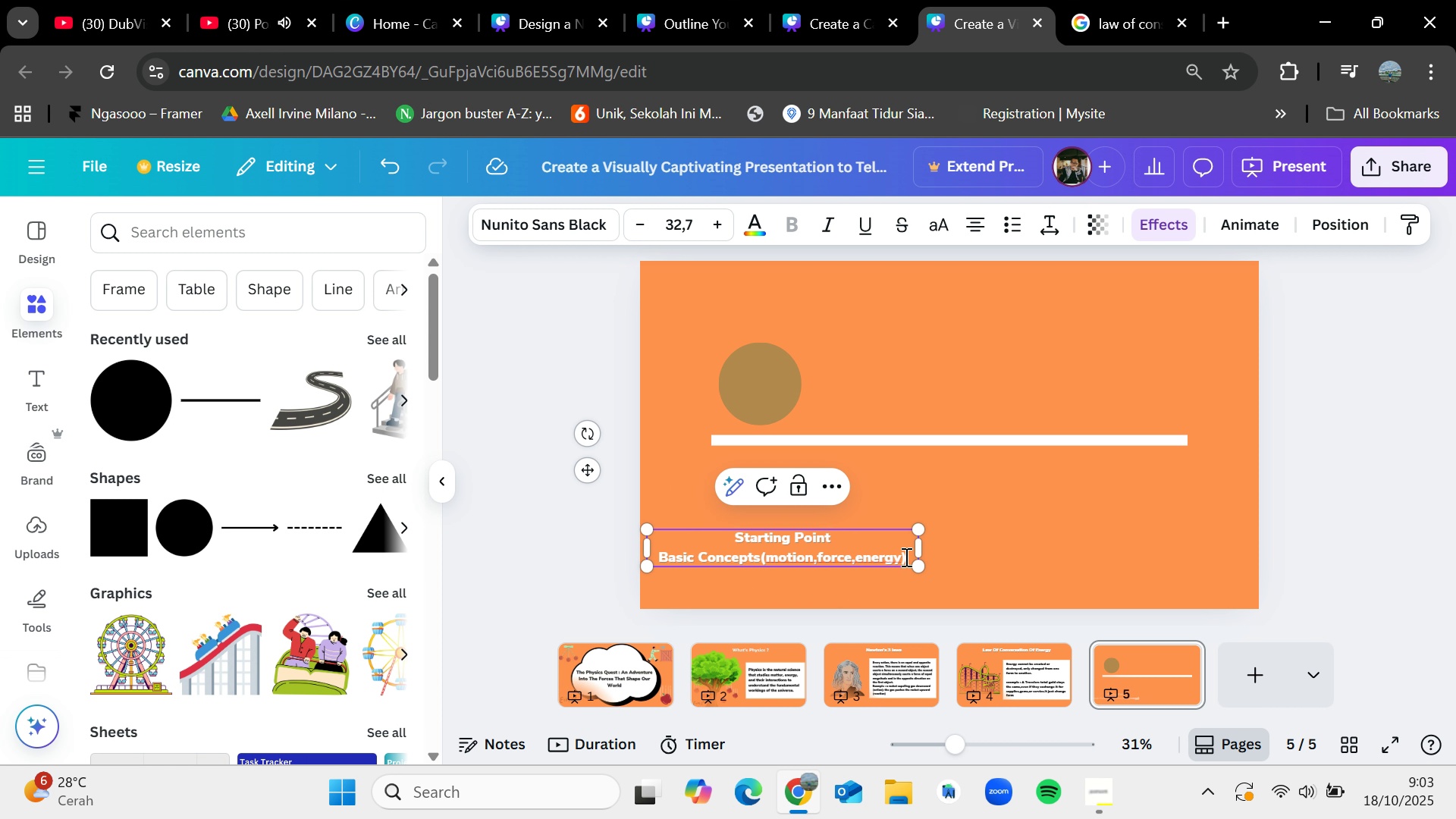 
left_click([905, 557])
 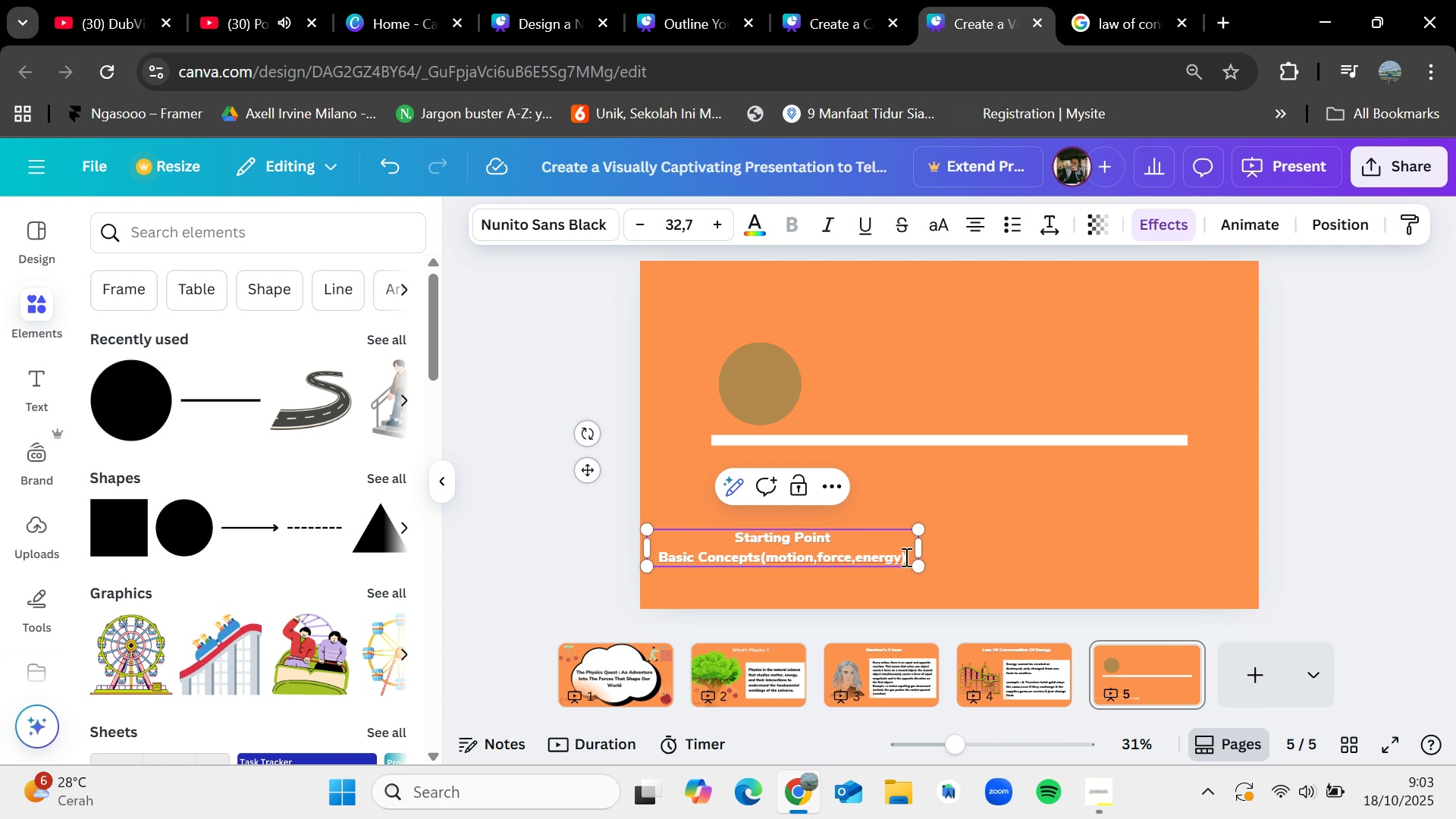 
type(-The village)
 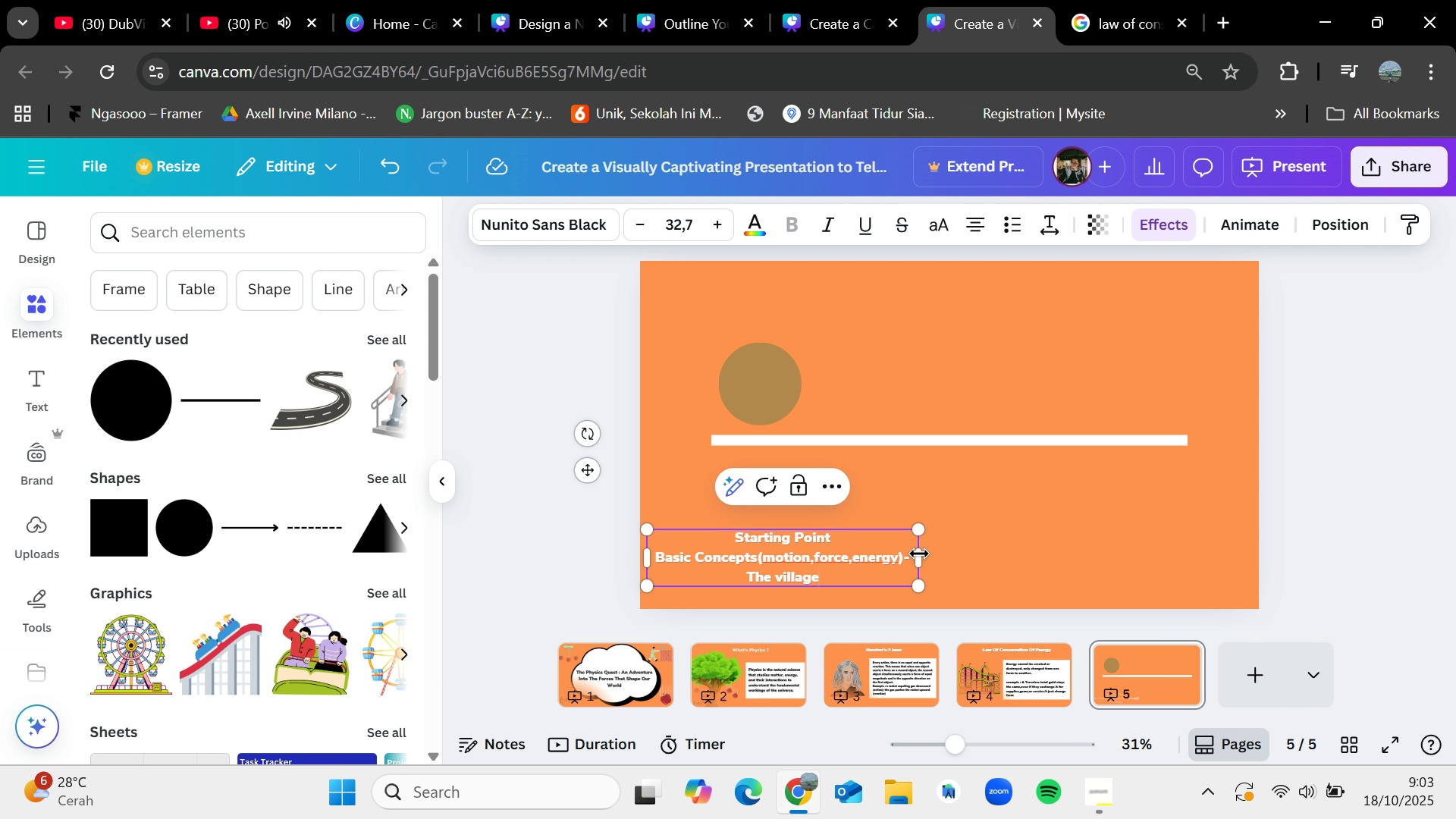 
left_click_drag(start_coordinate=[918, 556], to_coordinate=[950, 550])
 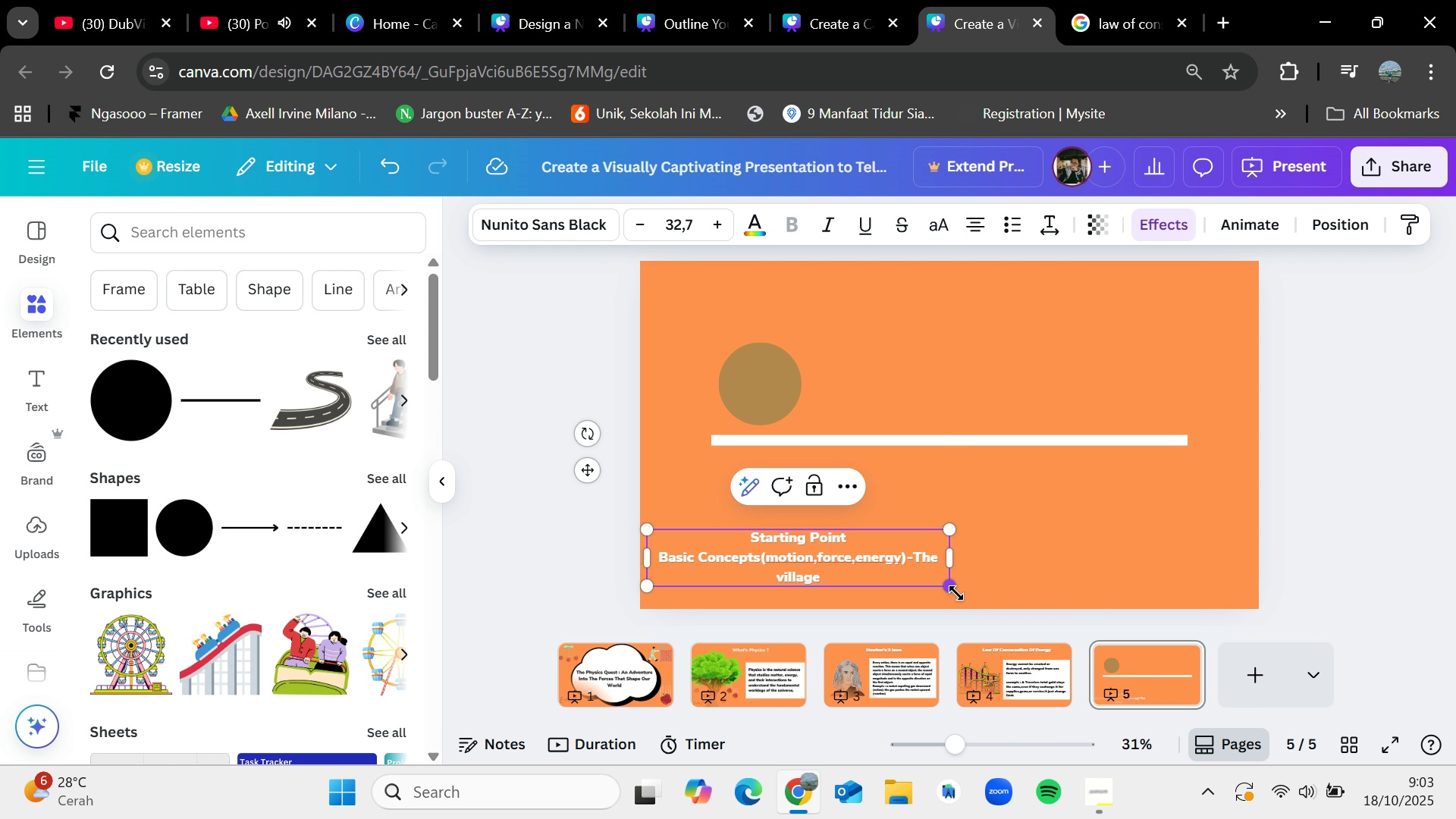 
left_click_drag(start_coordinate=[956, 593], to_coordinate=[852, 570])
 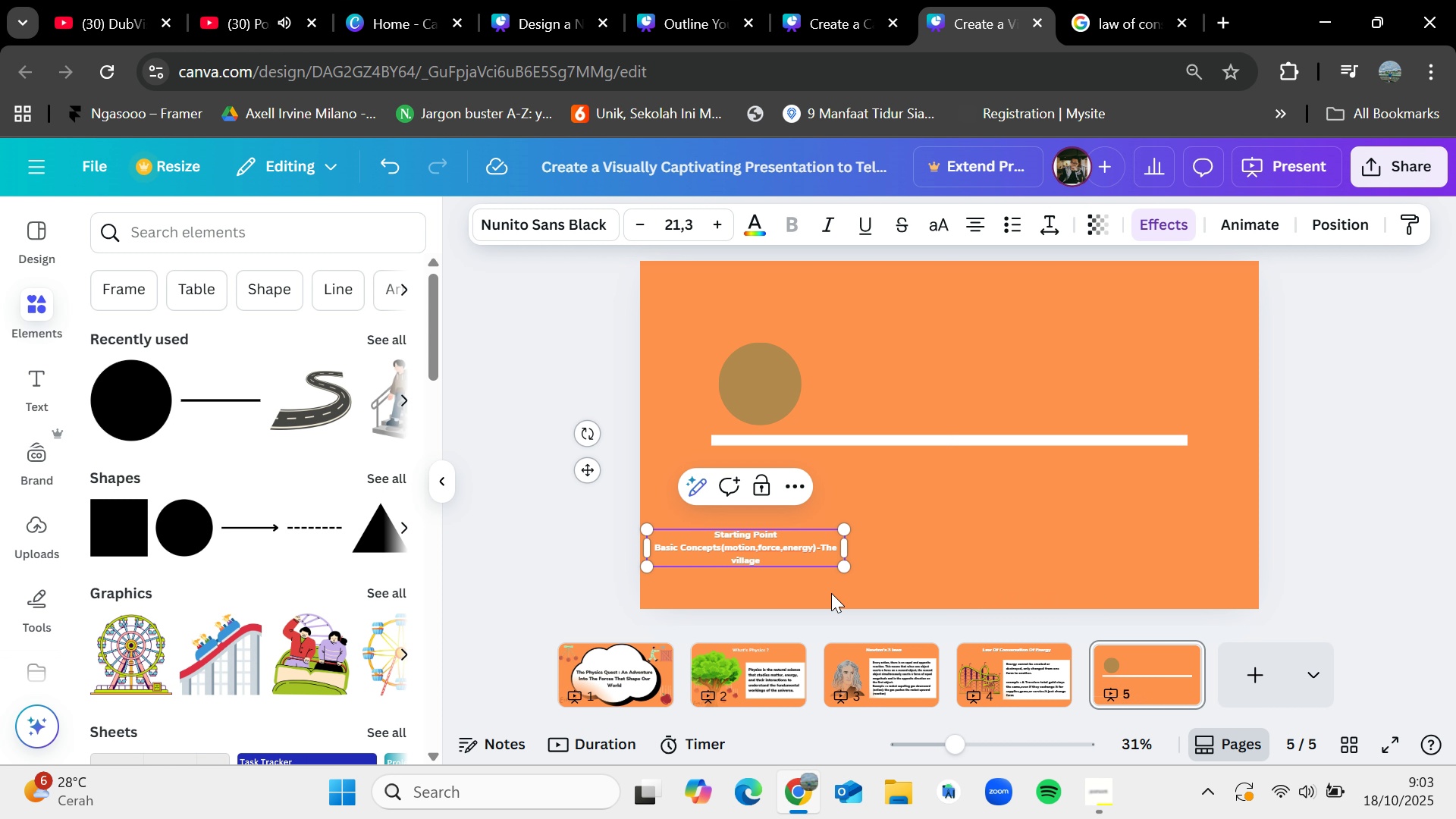 
left_click([899, 611])
 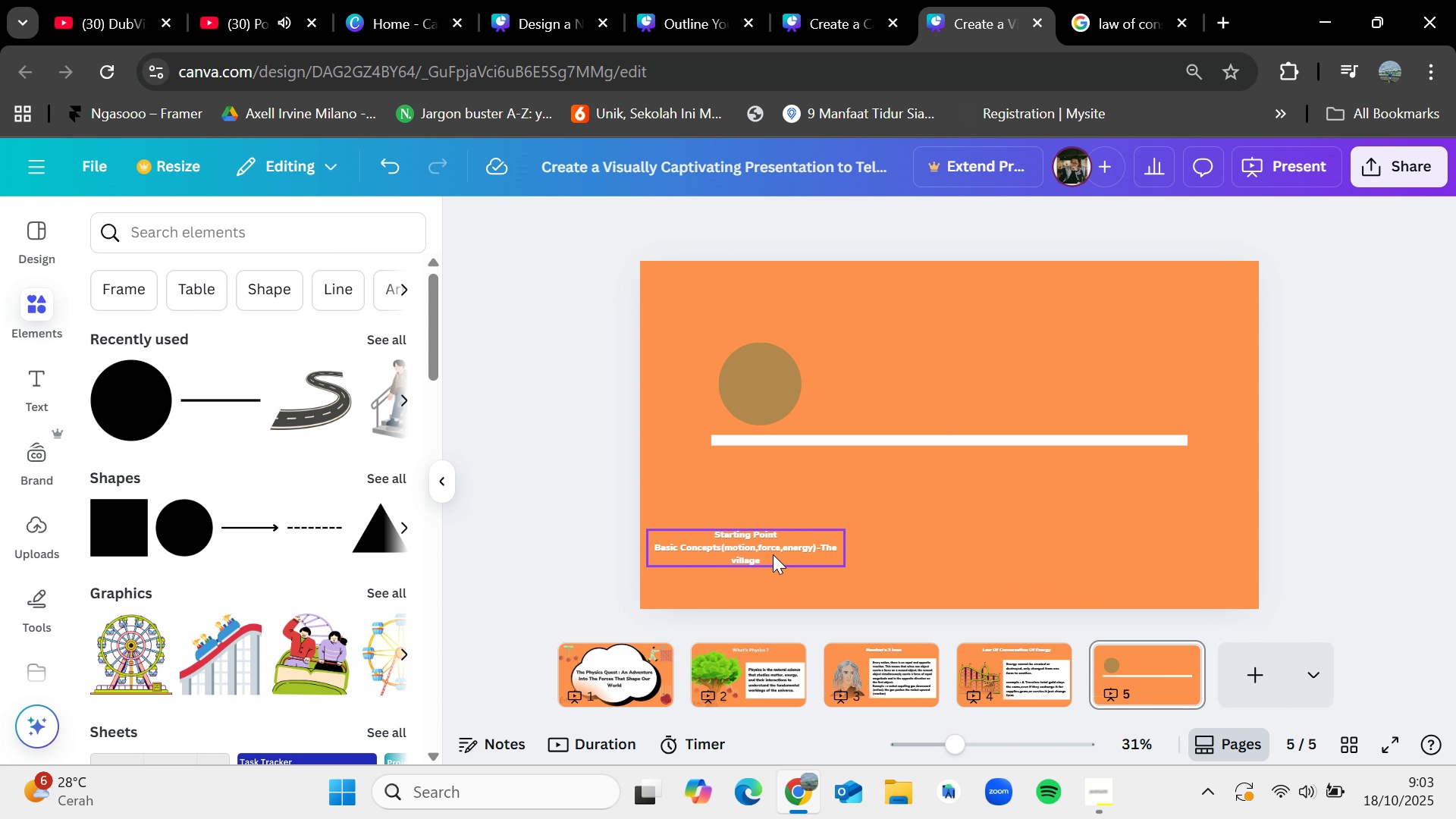 
left_click_drag(start_coordinate=[773, 554], to_coordinate=[783, 381])
 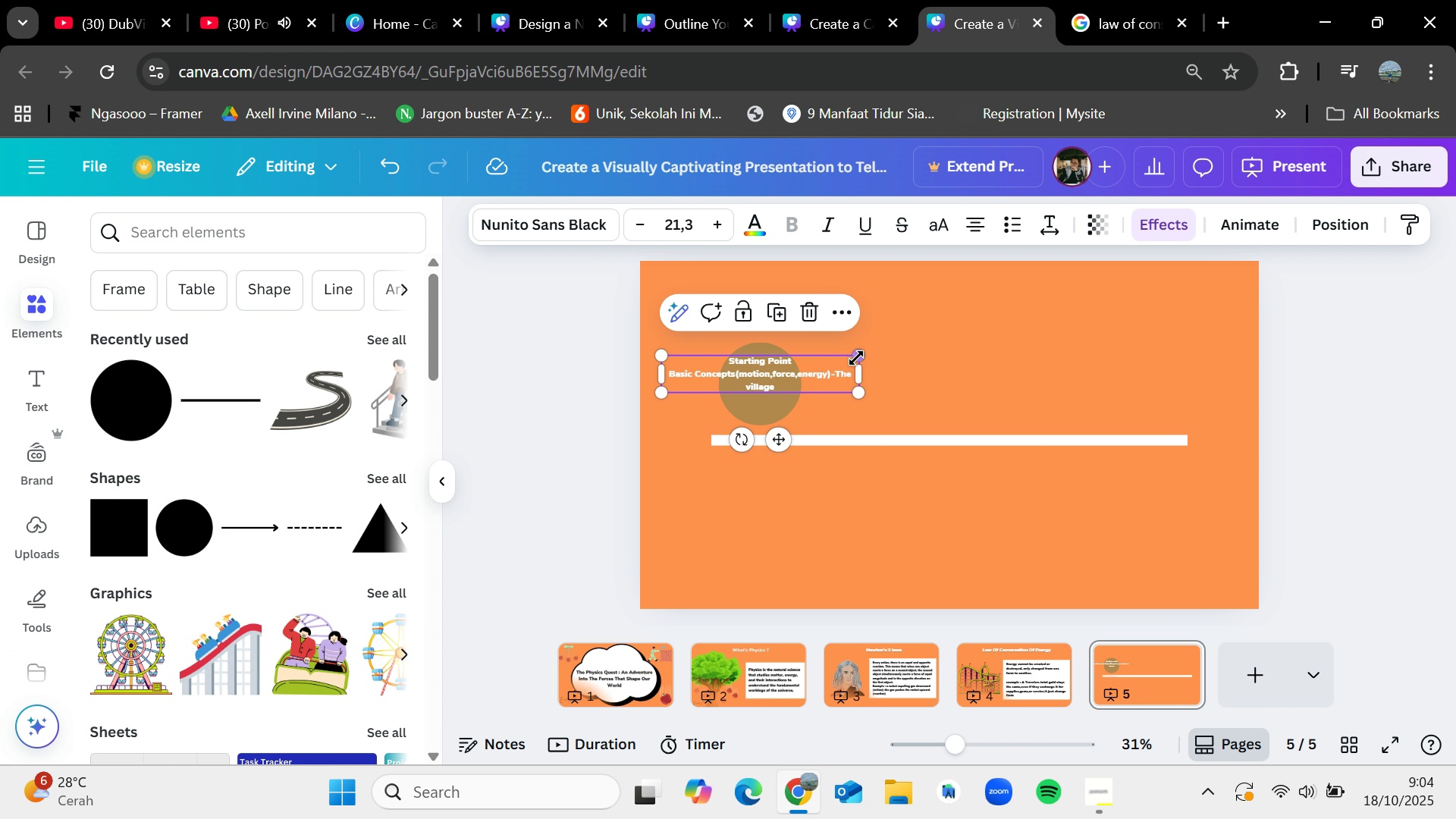 
left_click_drag(start_coordinate=[856, 358], to_coordinate=[879, 359])
 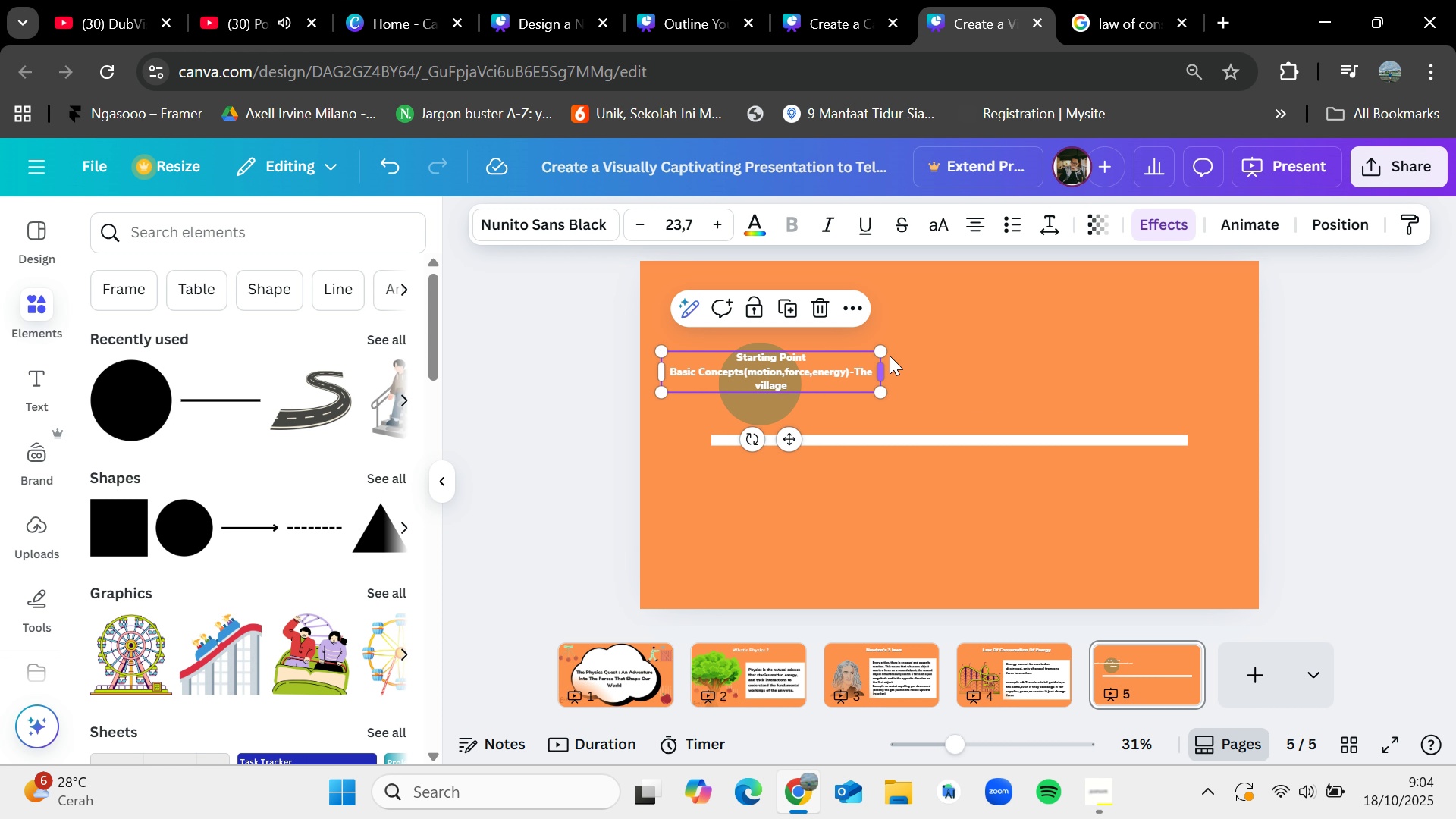 
left_click_drag(start_coordinate=[885, 351], to_coordinate=[915, 340])
 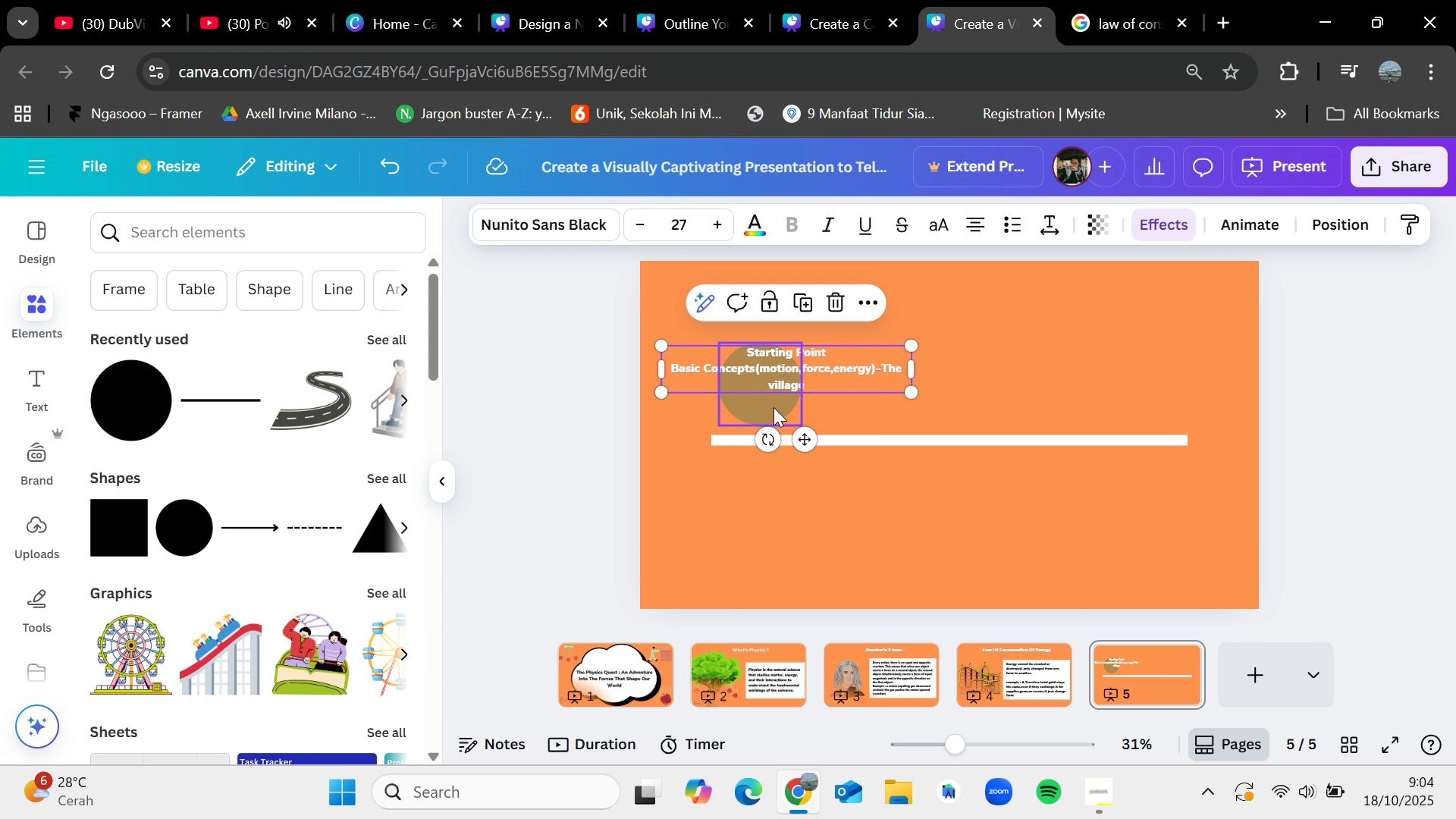 
left_click([774, 407])
 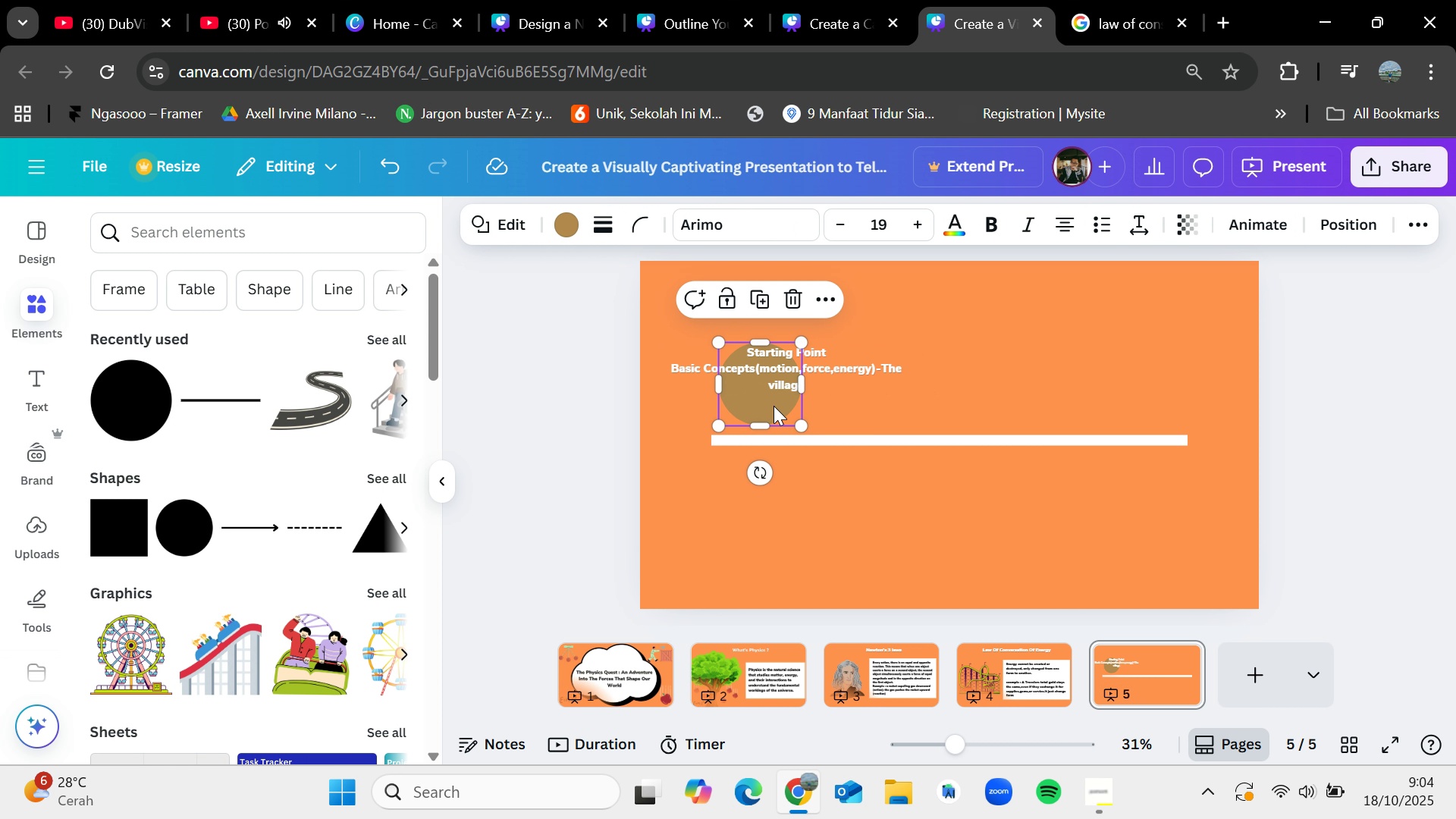 
key(Backspace)
 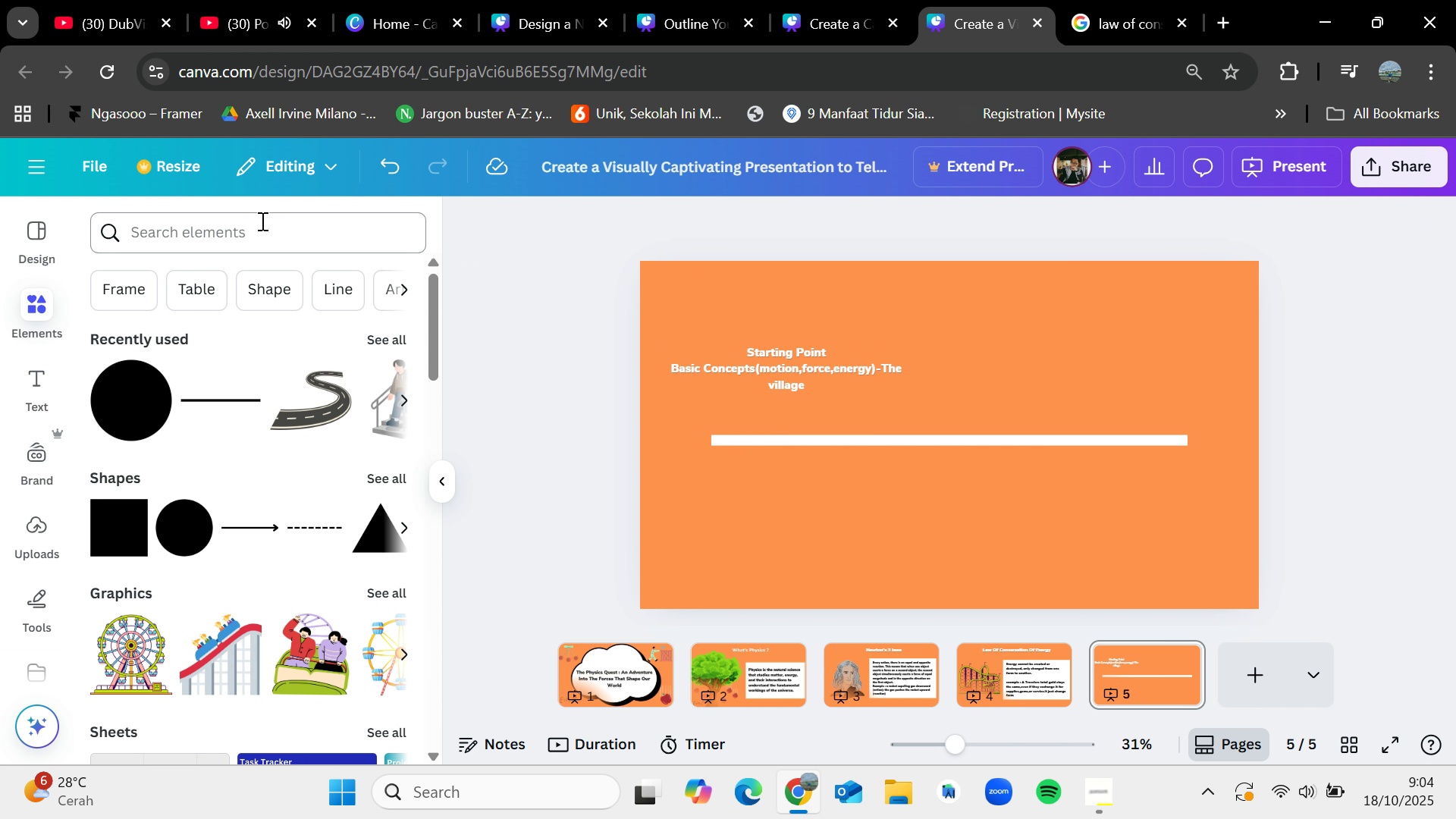 
left_click([261, 221])
 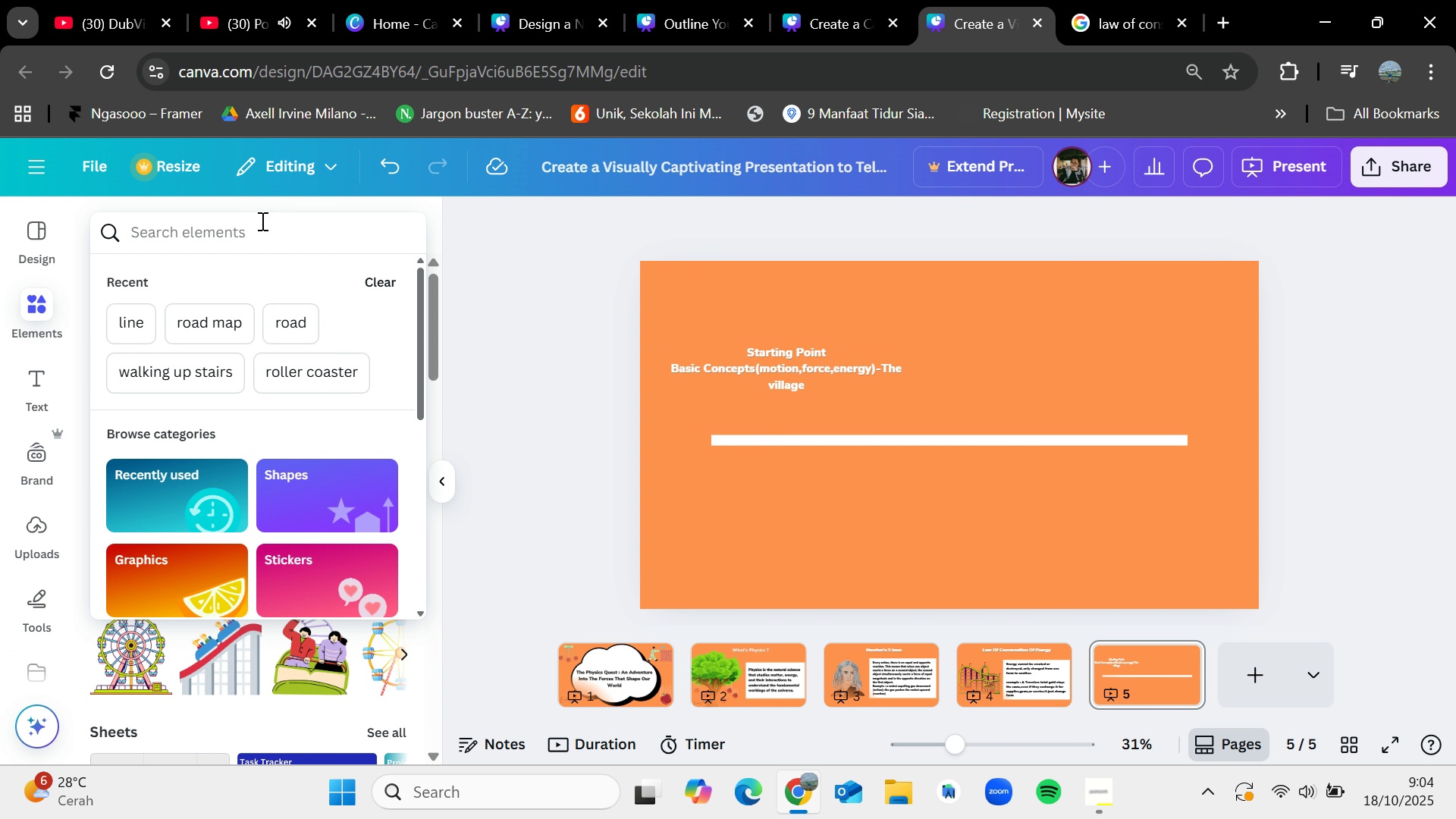 
type(point)
 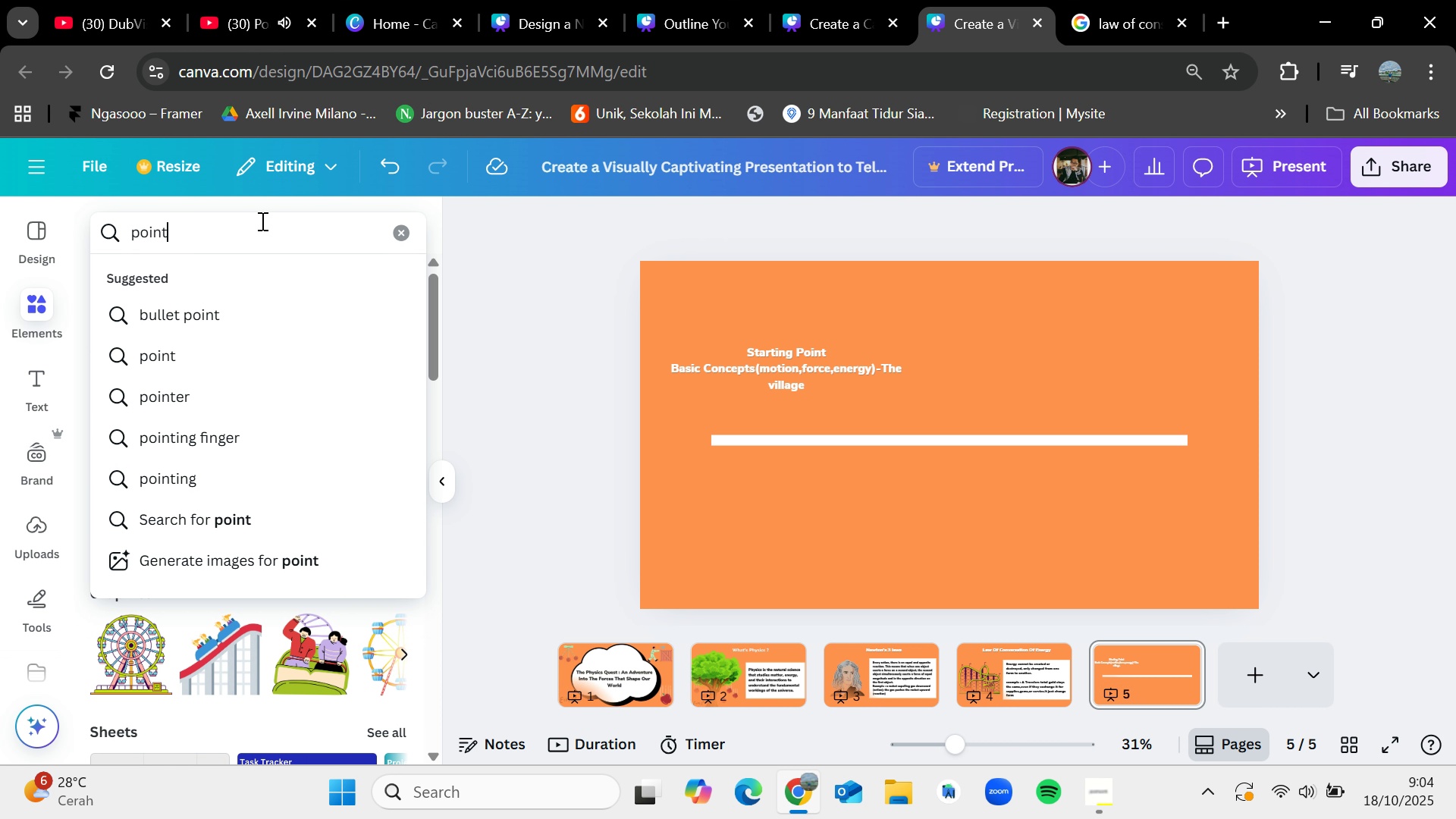 
key(Enter)
 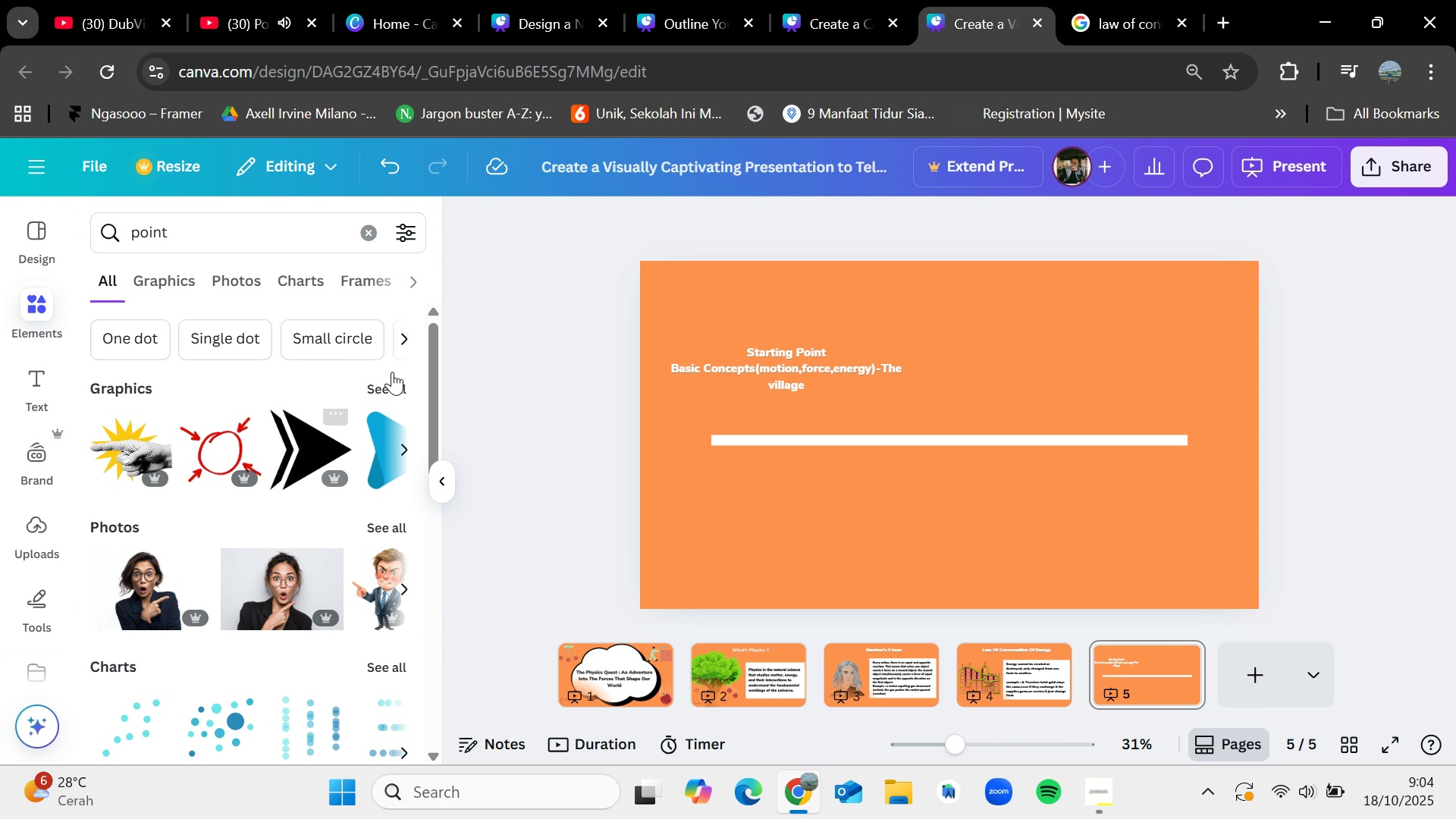 
left_click([395, 392])
 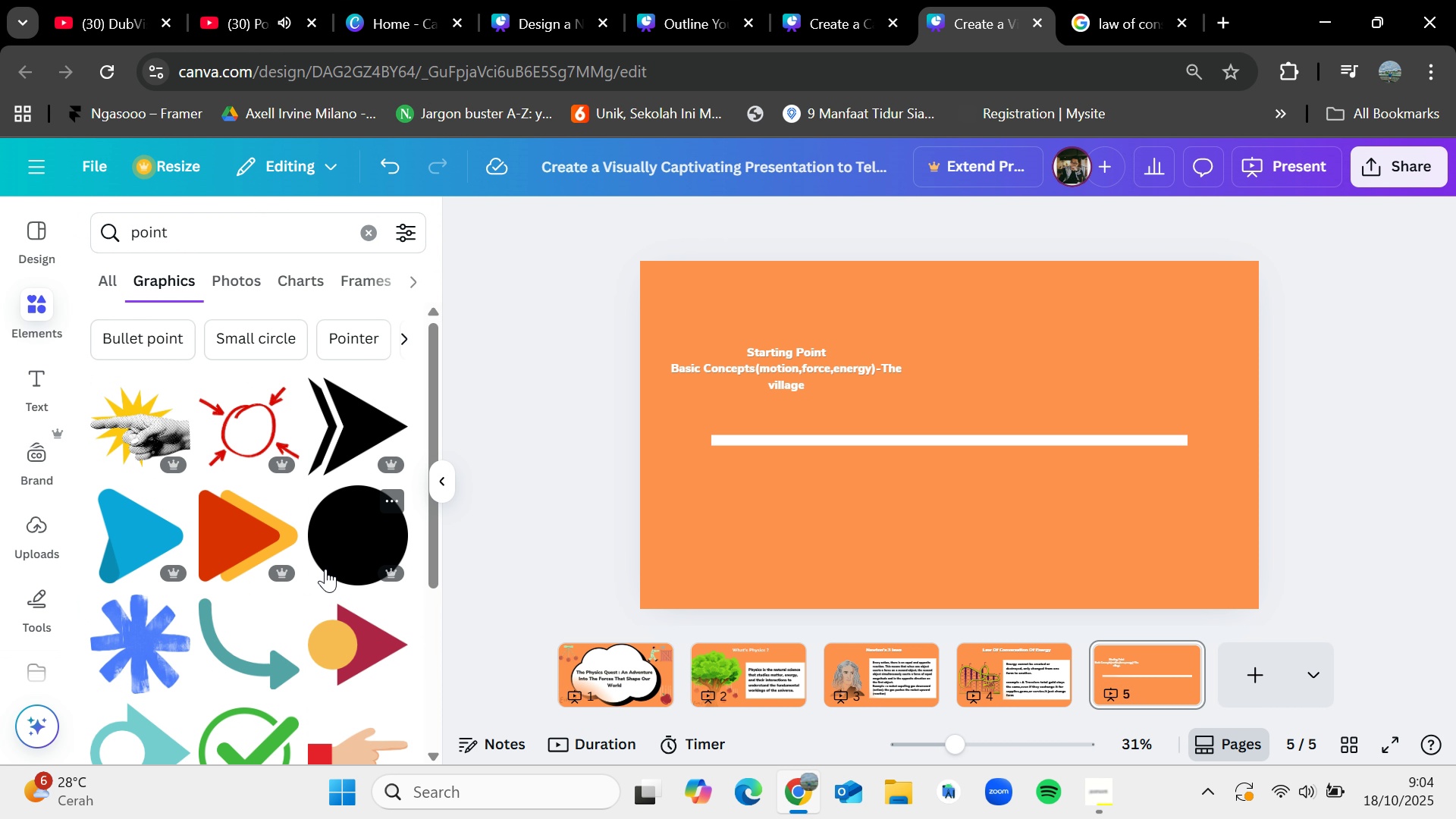 
scroll: coordinate [322, 585], scroll_direction: down, amount: 5.0
 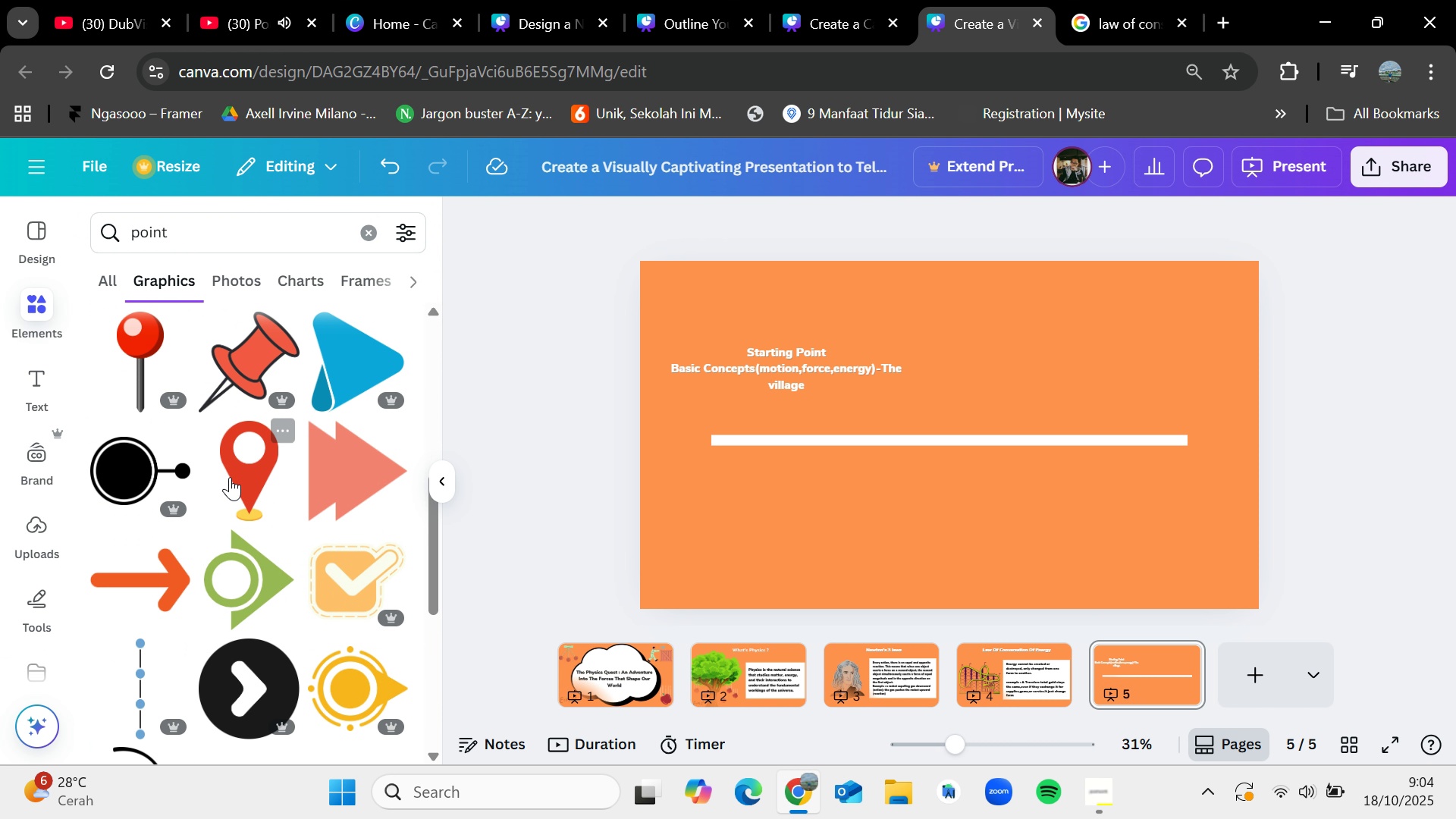 
left_click_drag(start_coordinate=[230, 472], to_coordinate=[720, 389])
 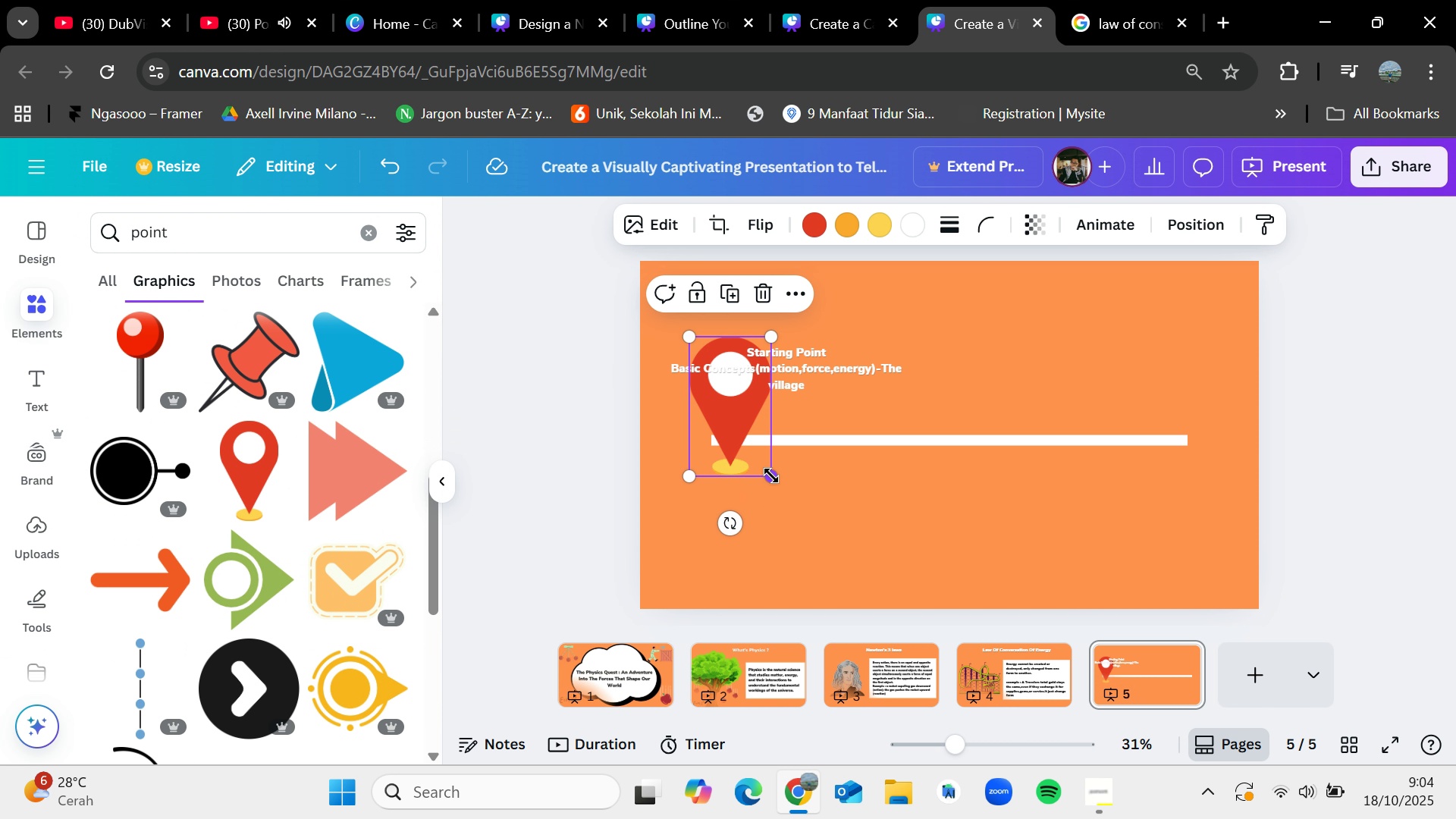 
left_click_drag(start_coordinate=[771, 475], to_coordinate=[701, 391])
 